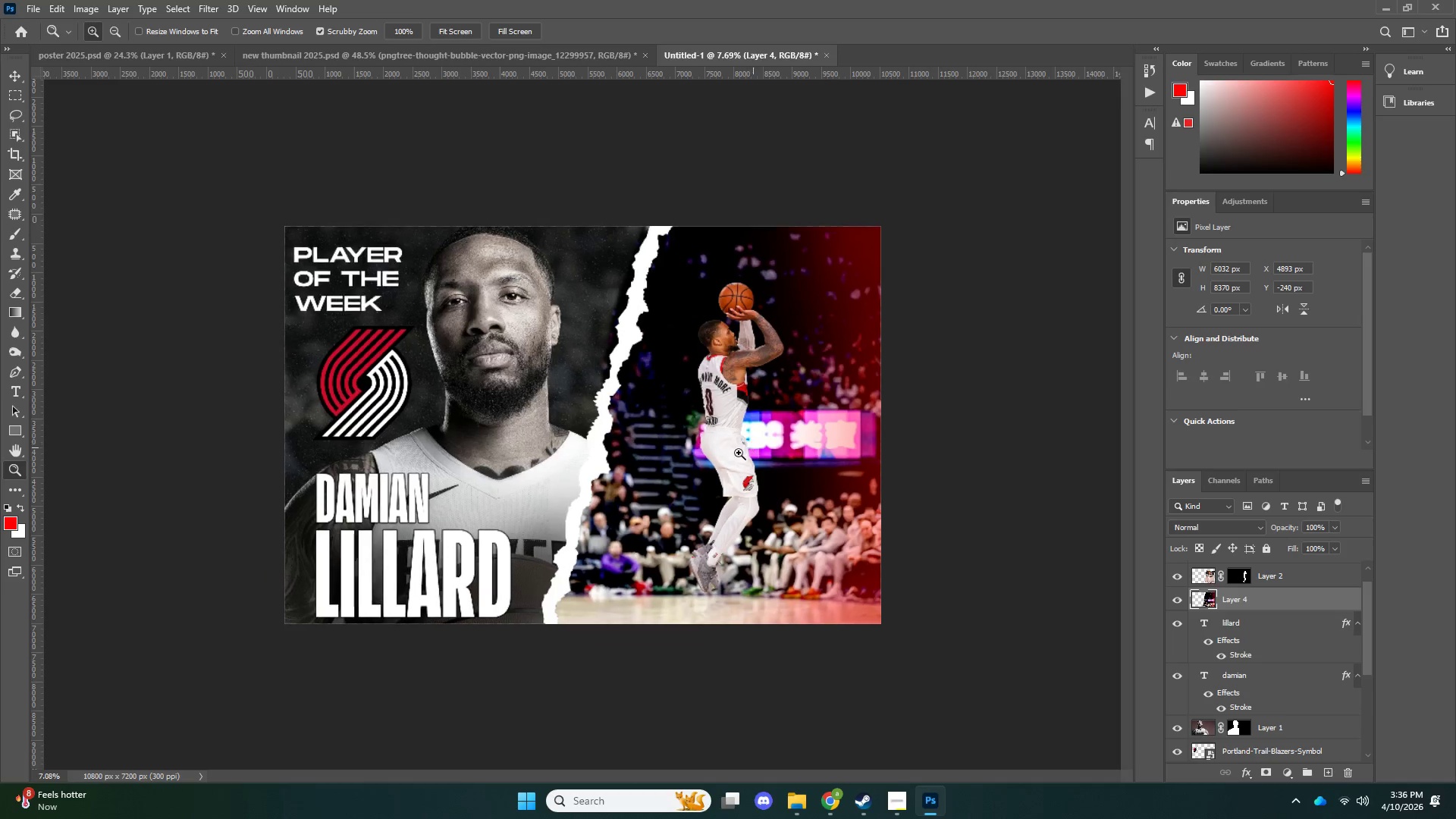 
left_click_drag(start_coordinate=[754, 448], to_coordinate=[739, 453])
 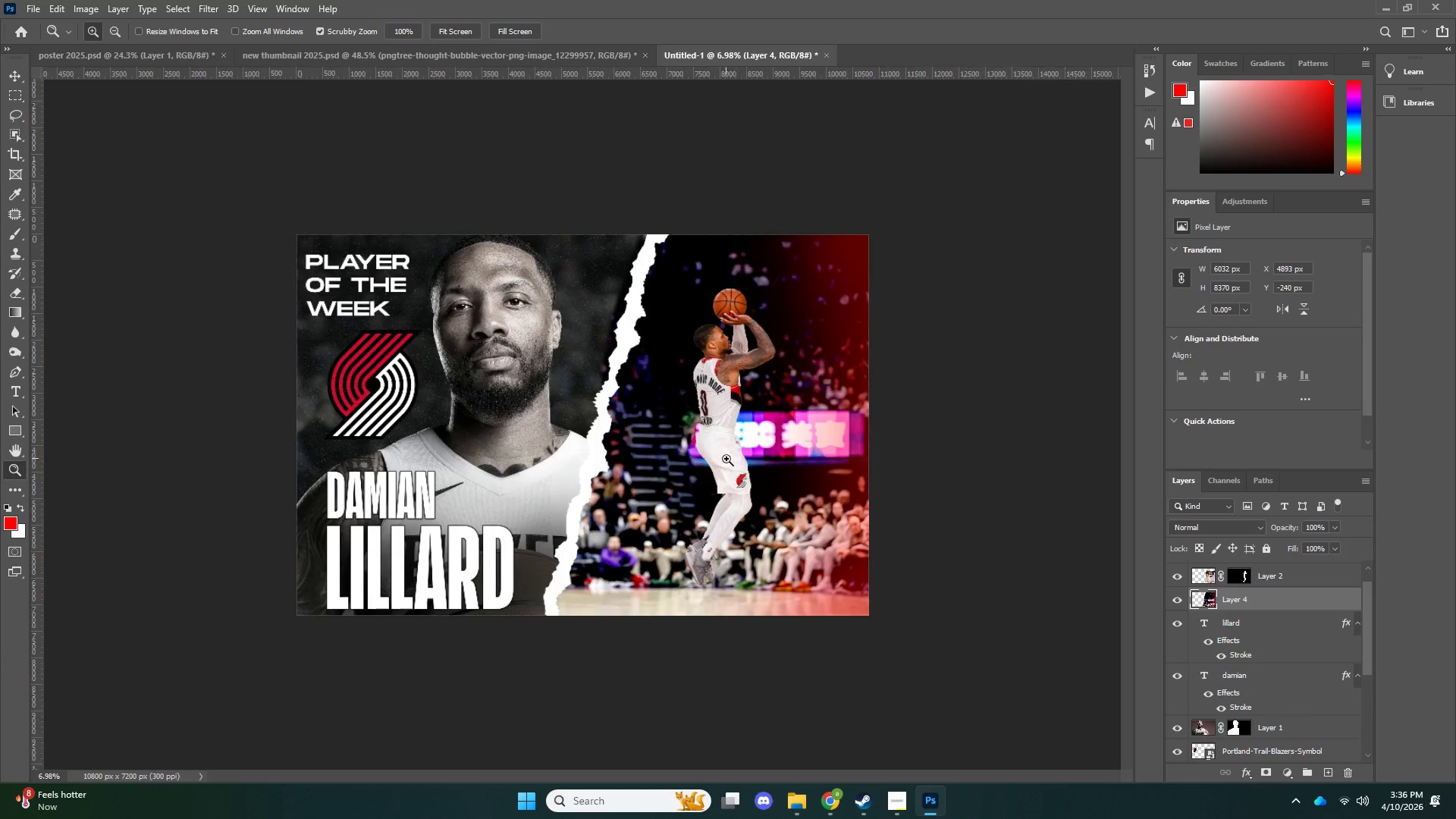 
left_click_drag(start_coordinate=[730, 459], to_coordinate=[753, 460])
 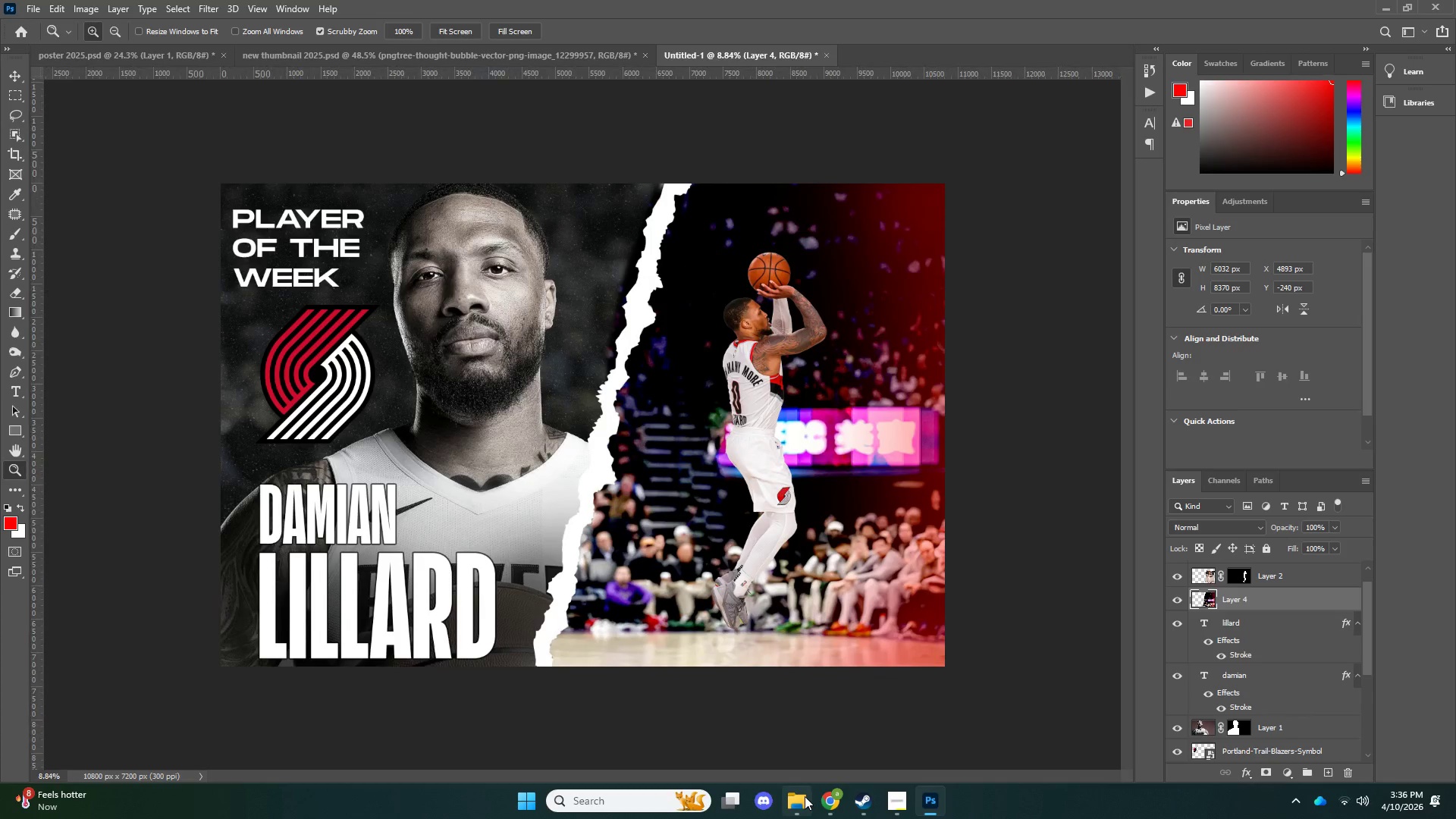 
left_click([805, 796])
 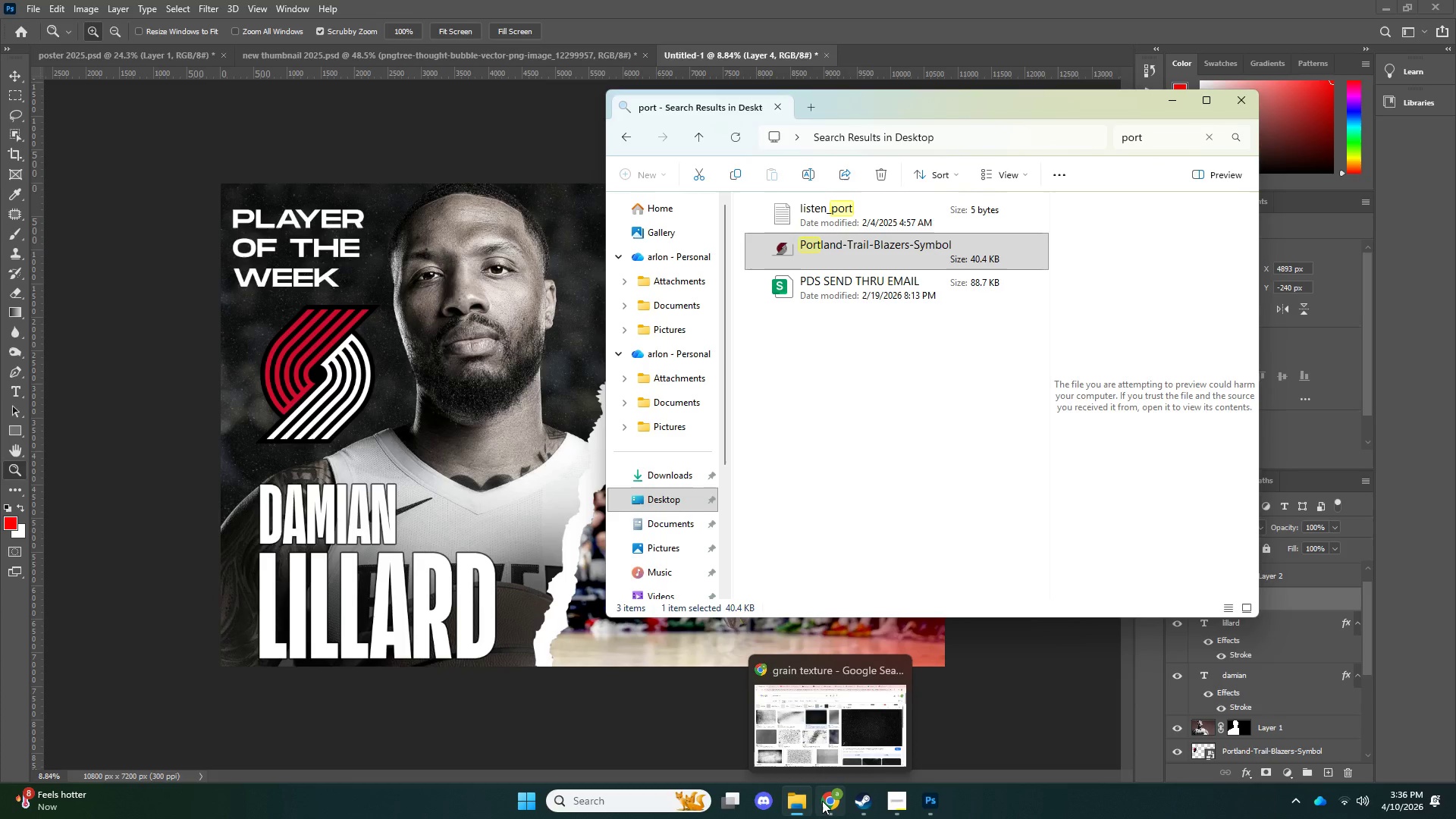 
left_click([823, 802])
 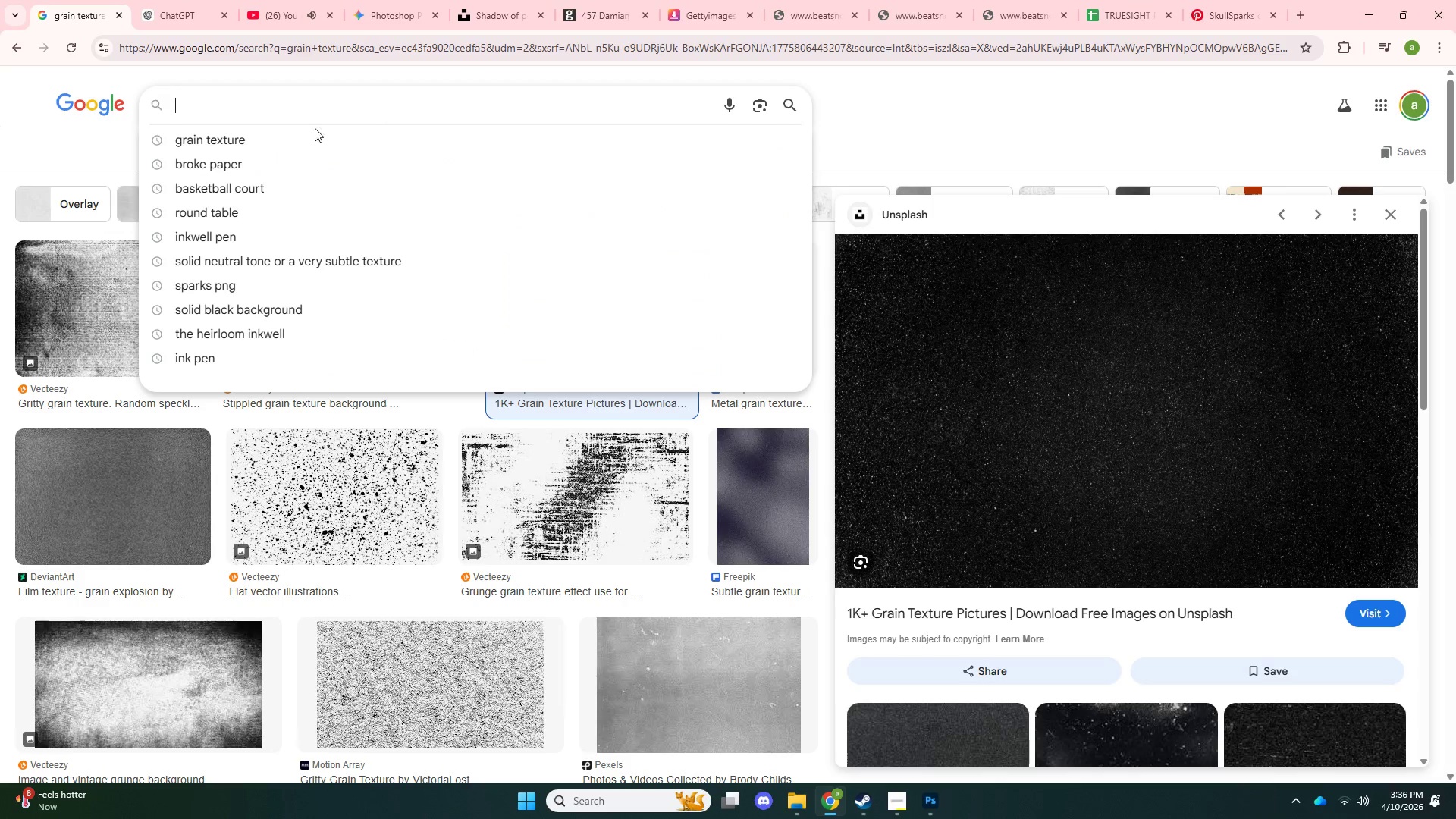 
left_click([259, 159])
 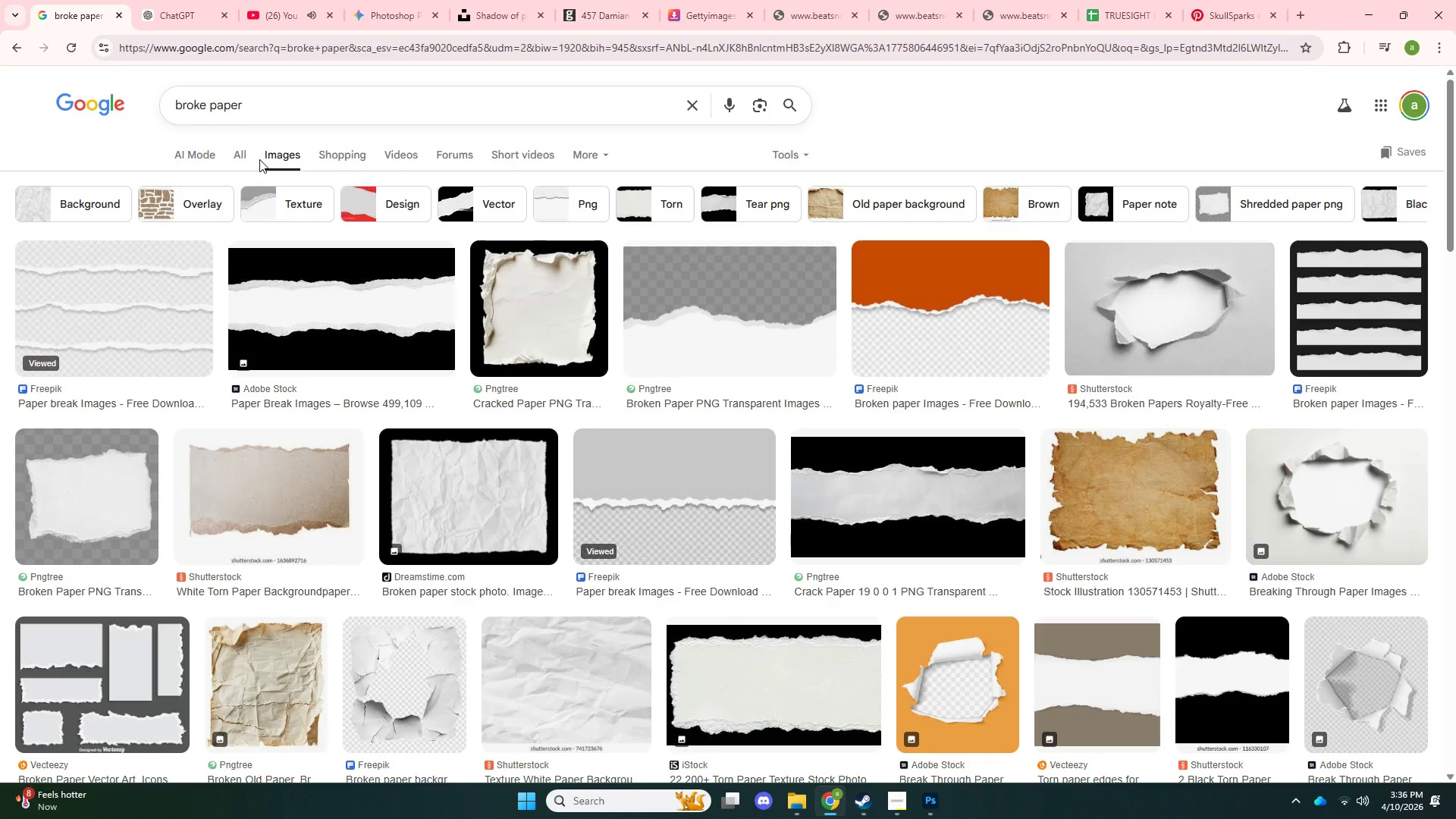 
left_click([445, 478])
 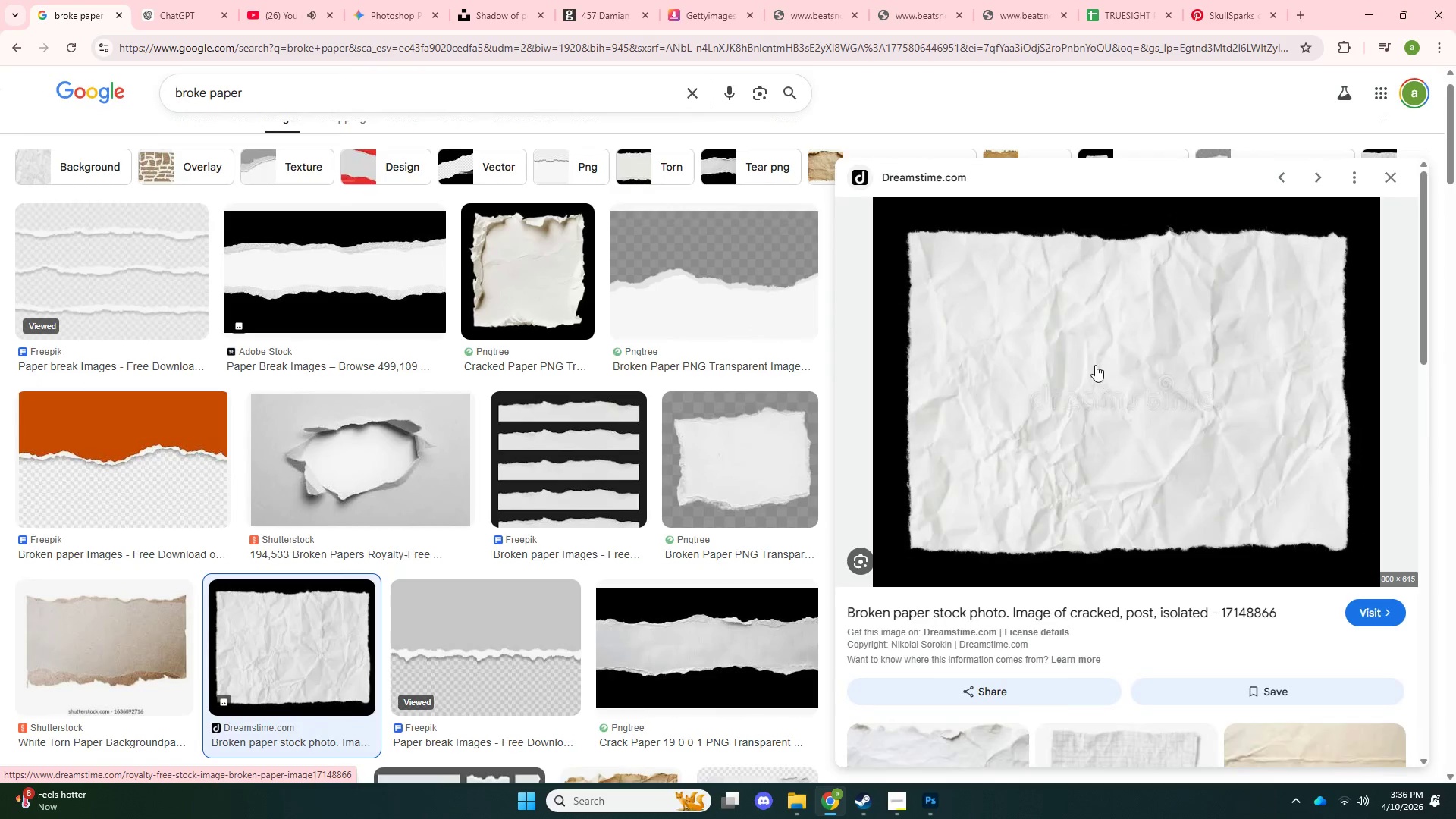 
right_click([1077, 353])
 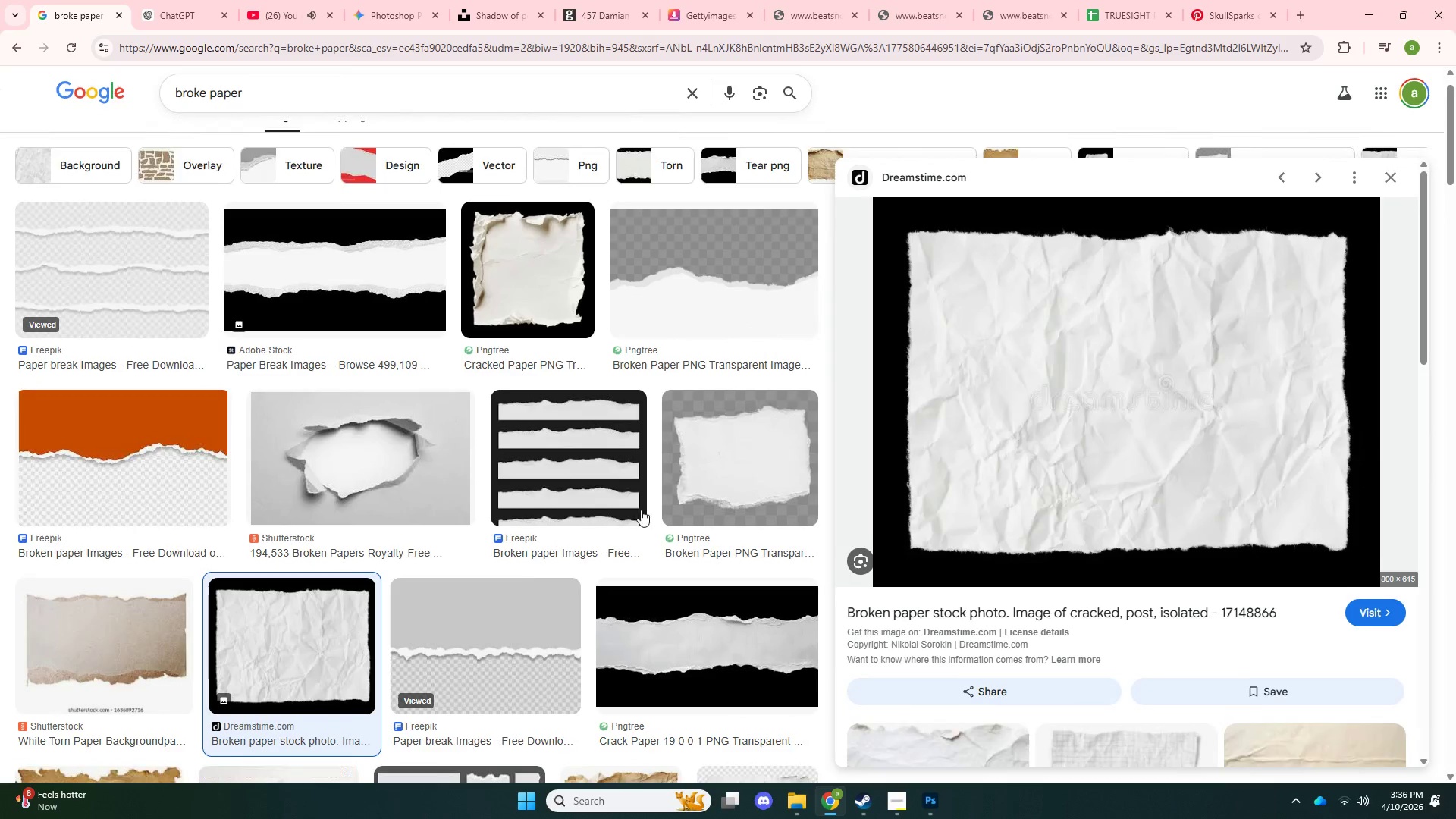 
scroll: coordinate [554, 529], scroll_direction: down, amount: 5.0
 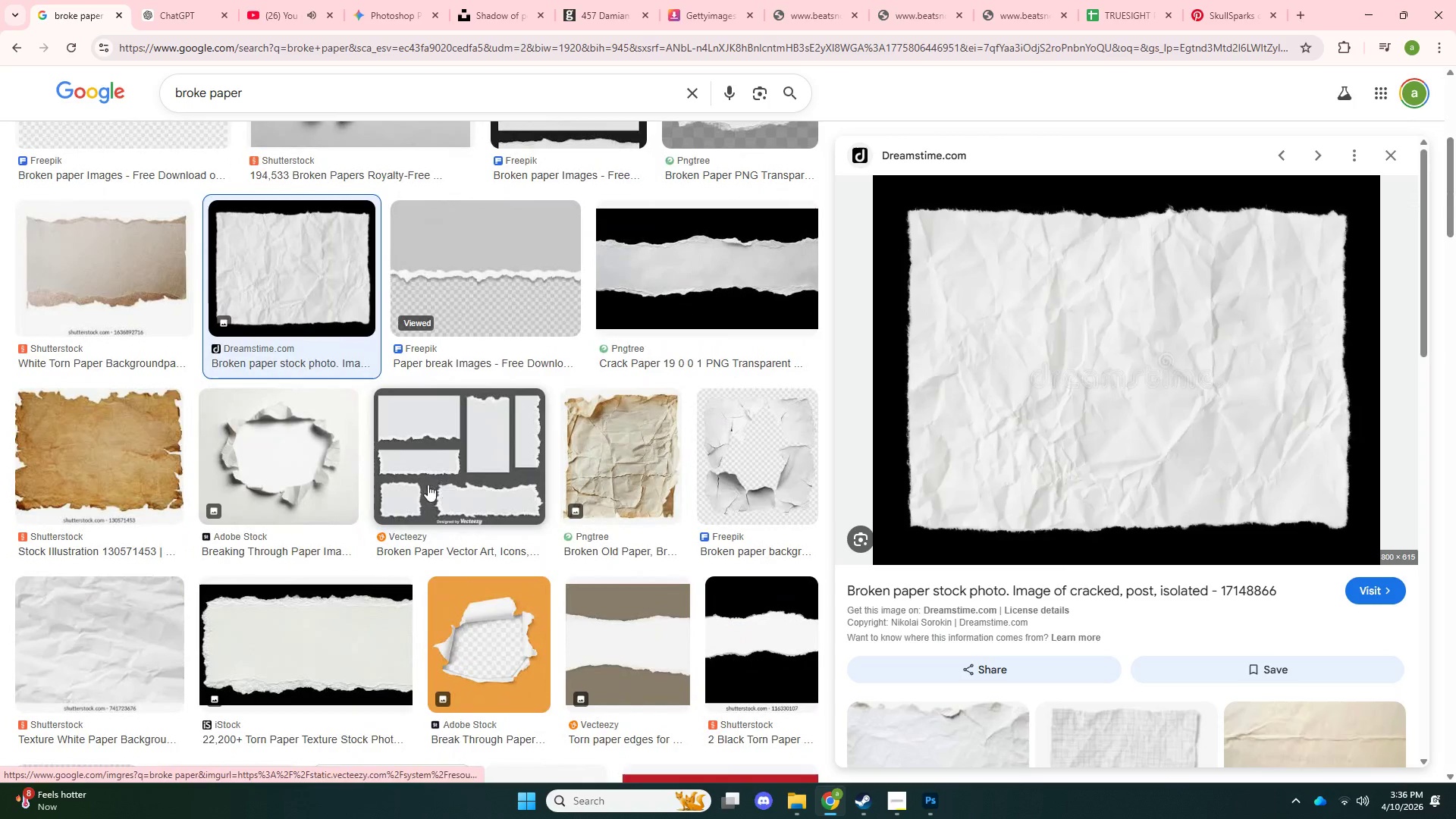 
left_click([334, 606])
 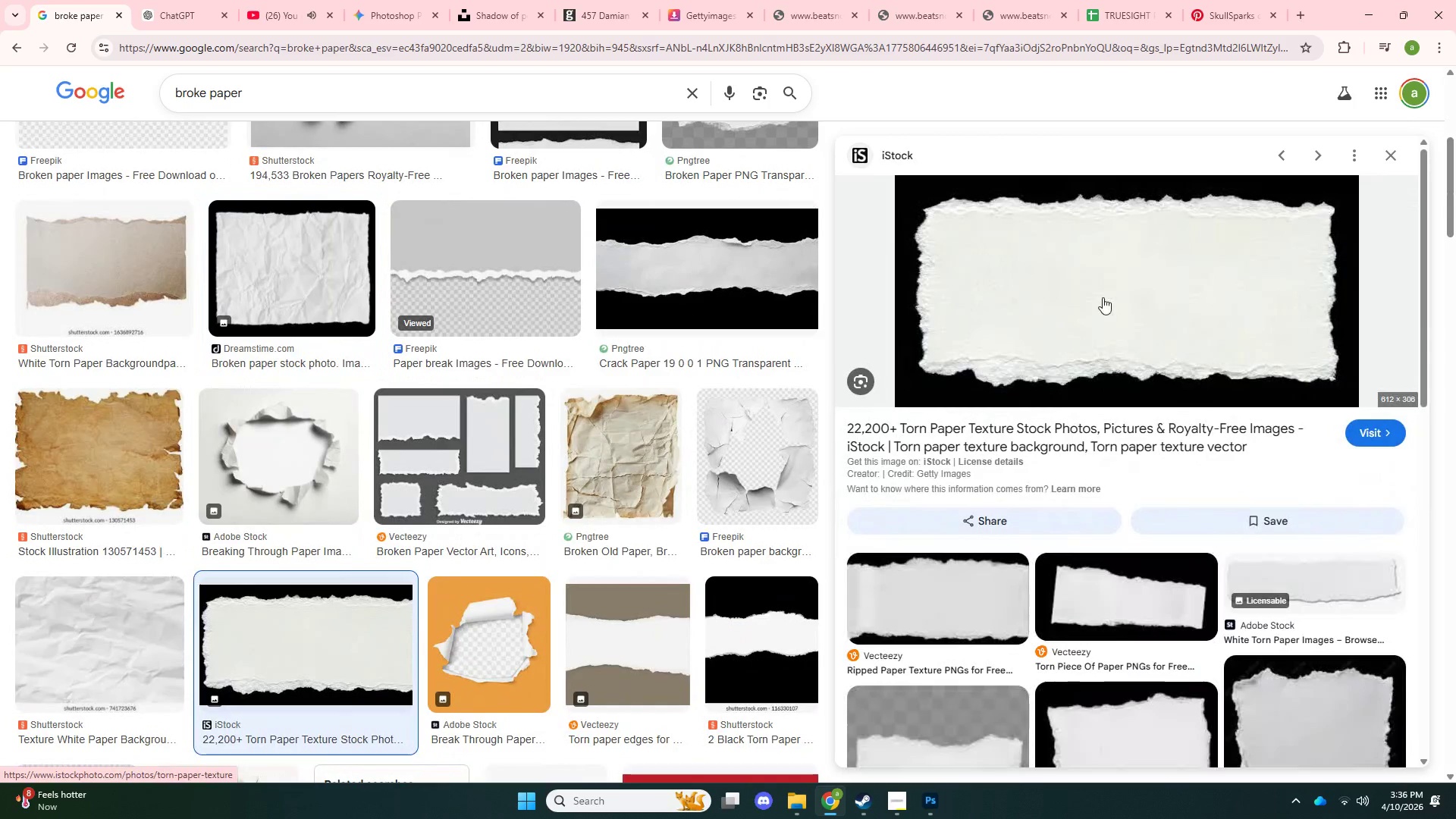 
right_click([1092, 286])
 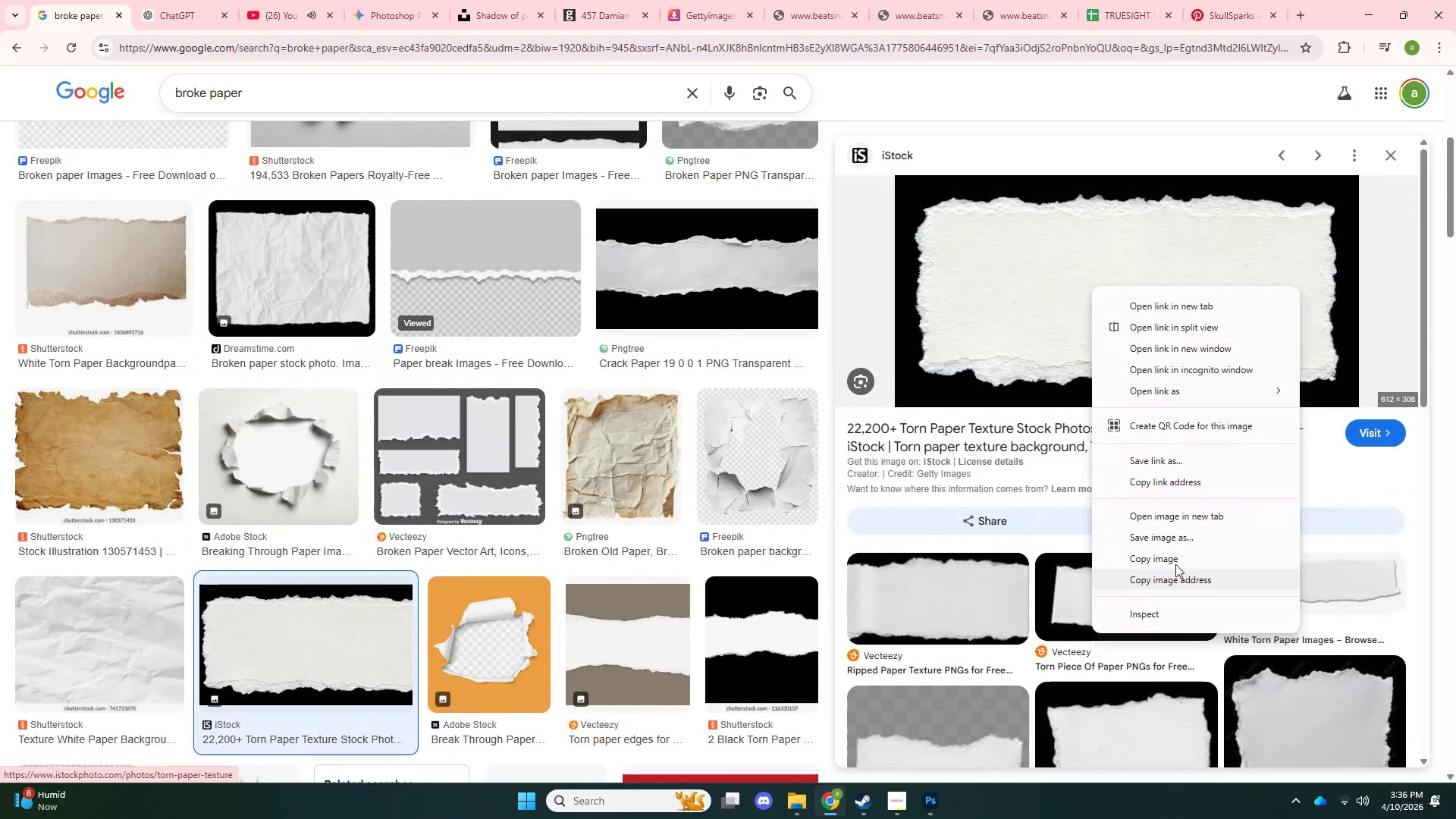 
left_click([1175, 552])
 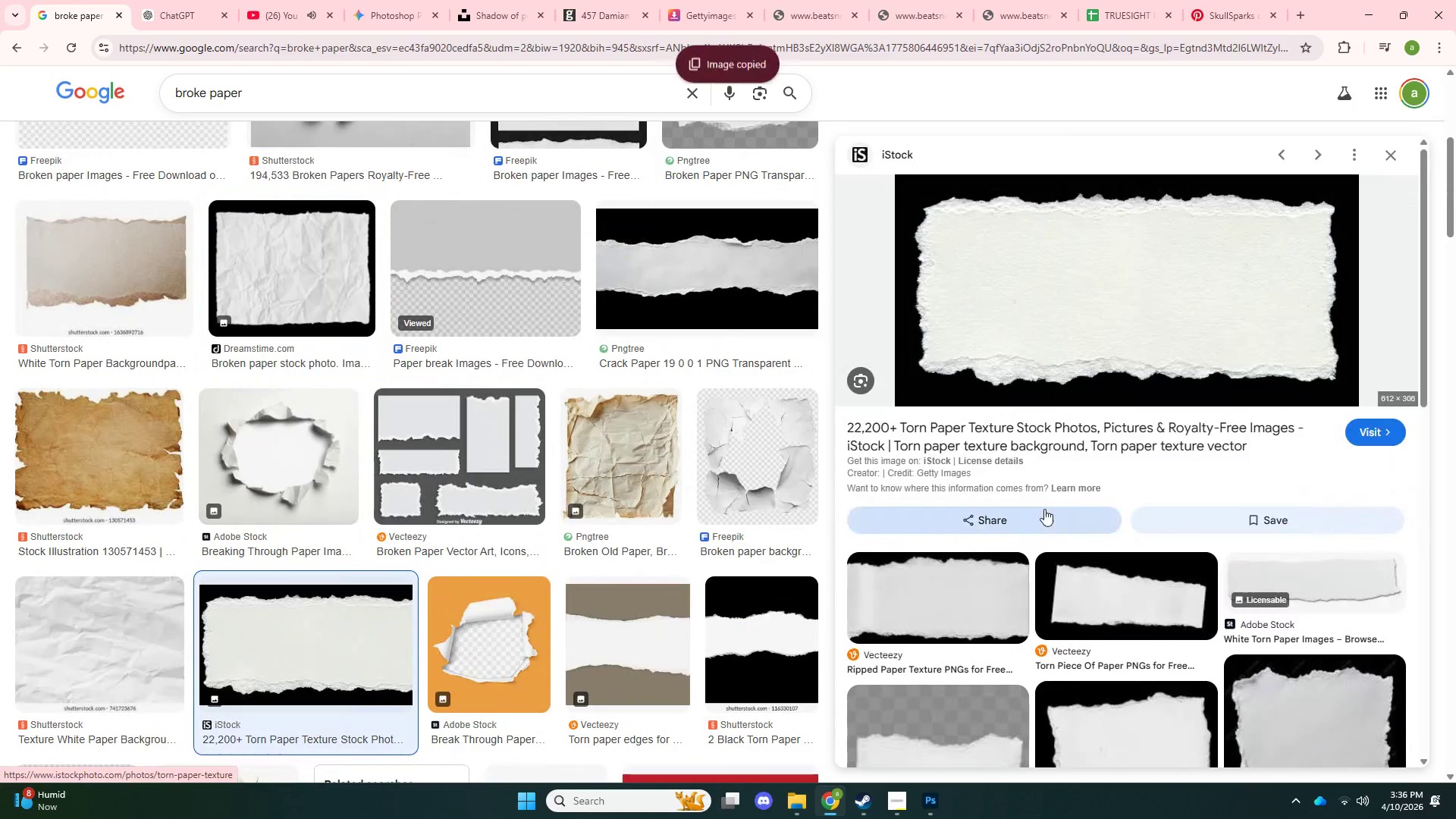 
scroll: coordinate [1044, 509], scroll_direction: down, amount: 2.0
 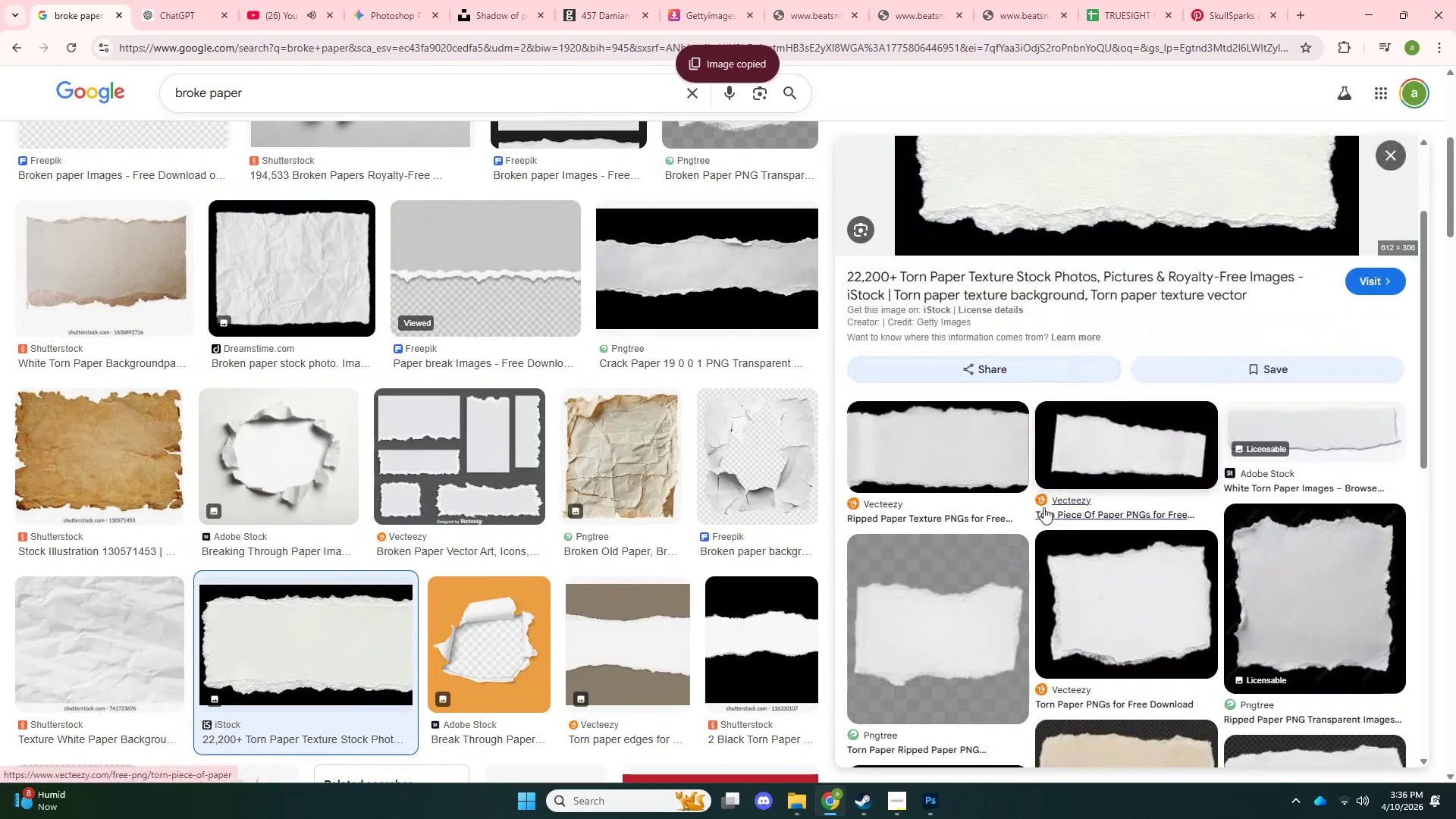 
scroll: coordinate [726, 282], scroll_direction: up, amount: 10.0
 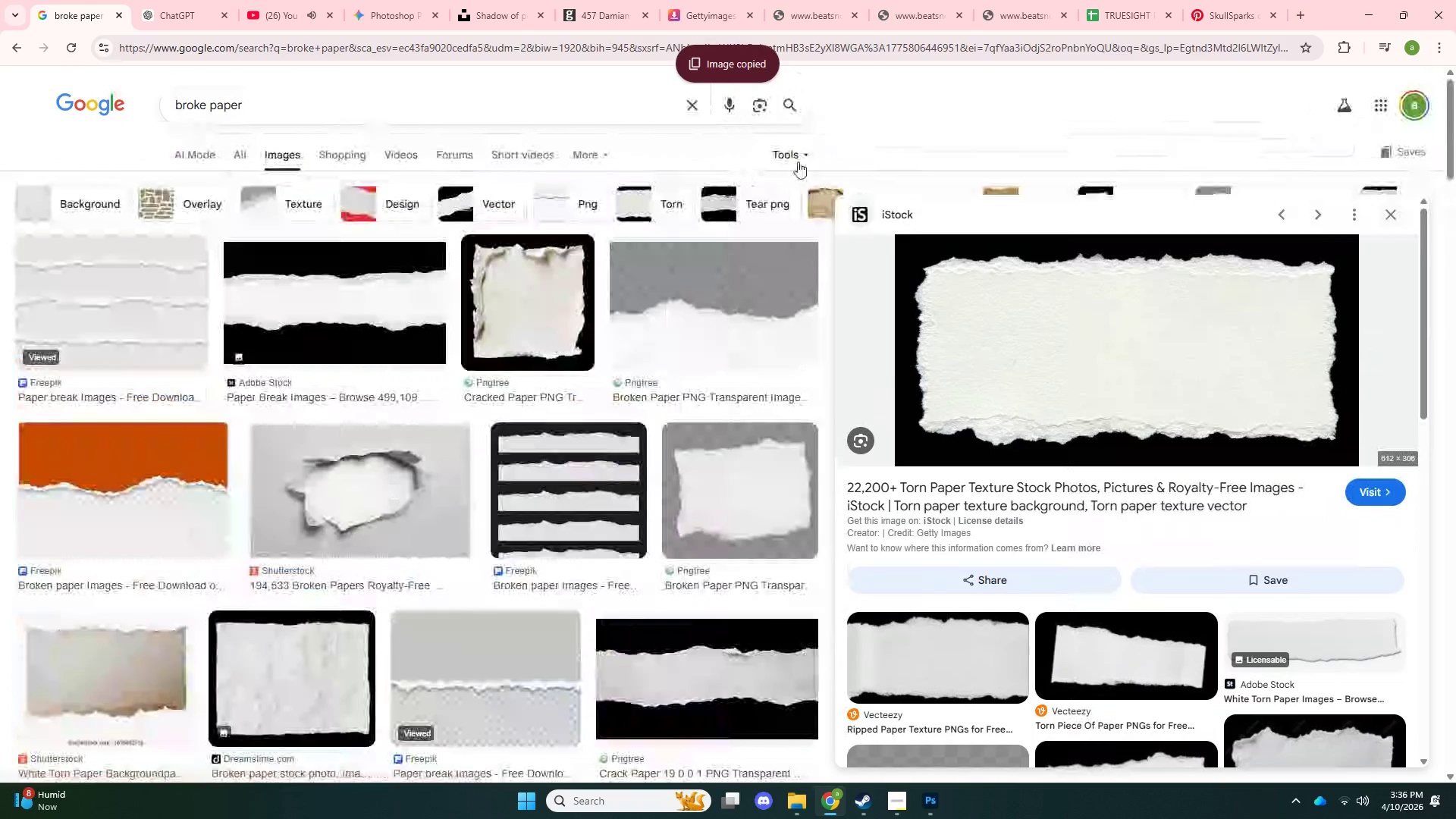 
left_click([804, 158])
 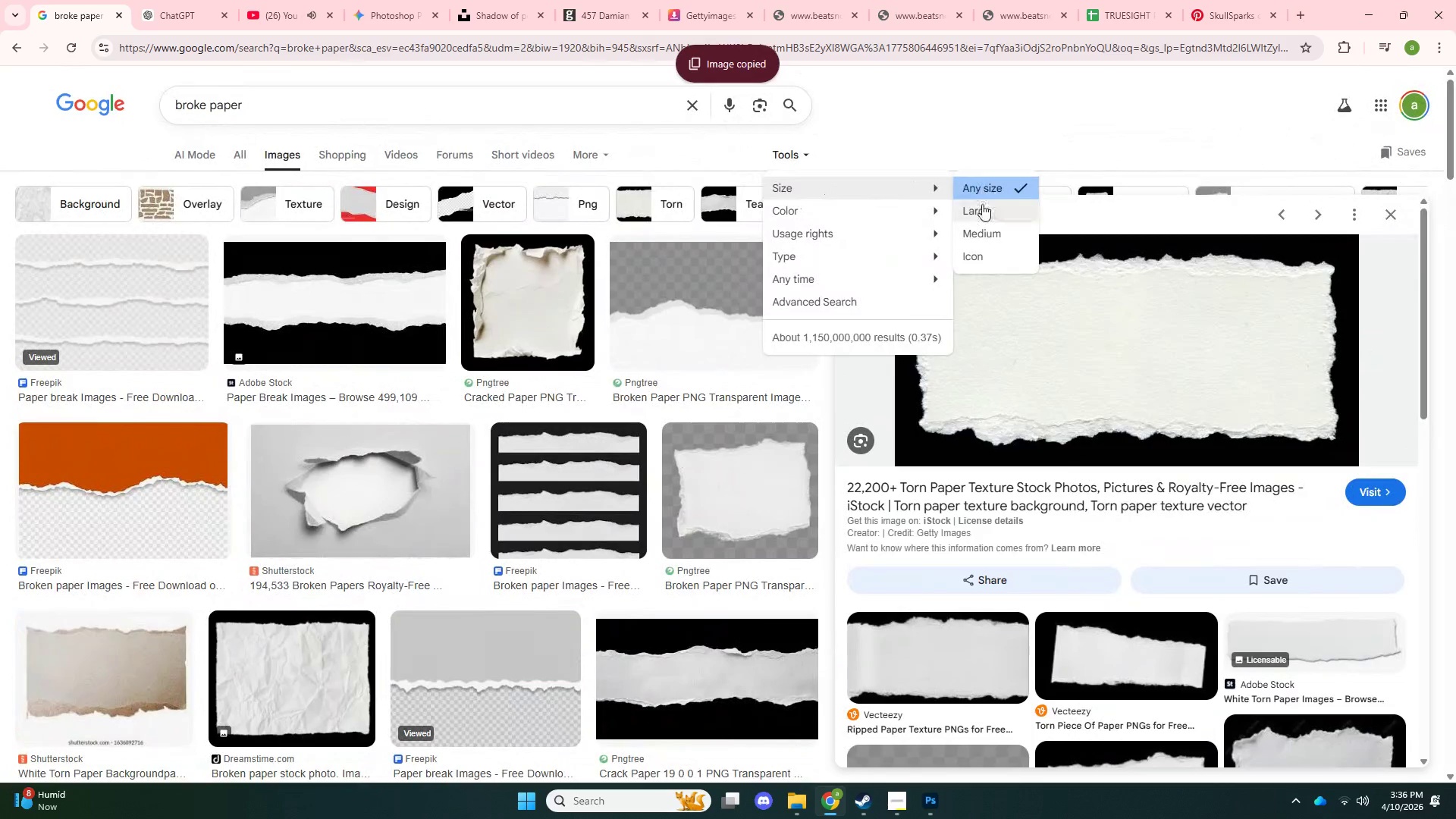 
left_click([981, 212])
 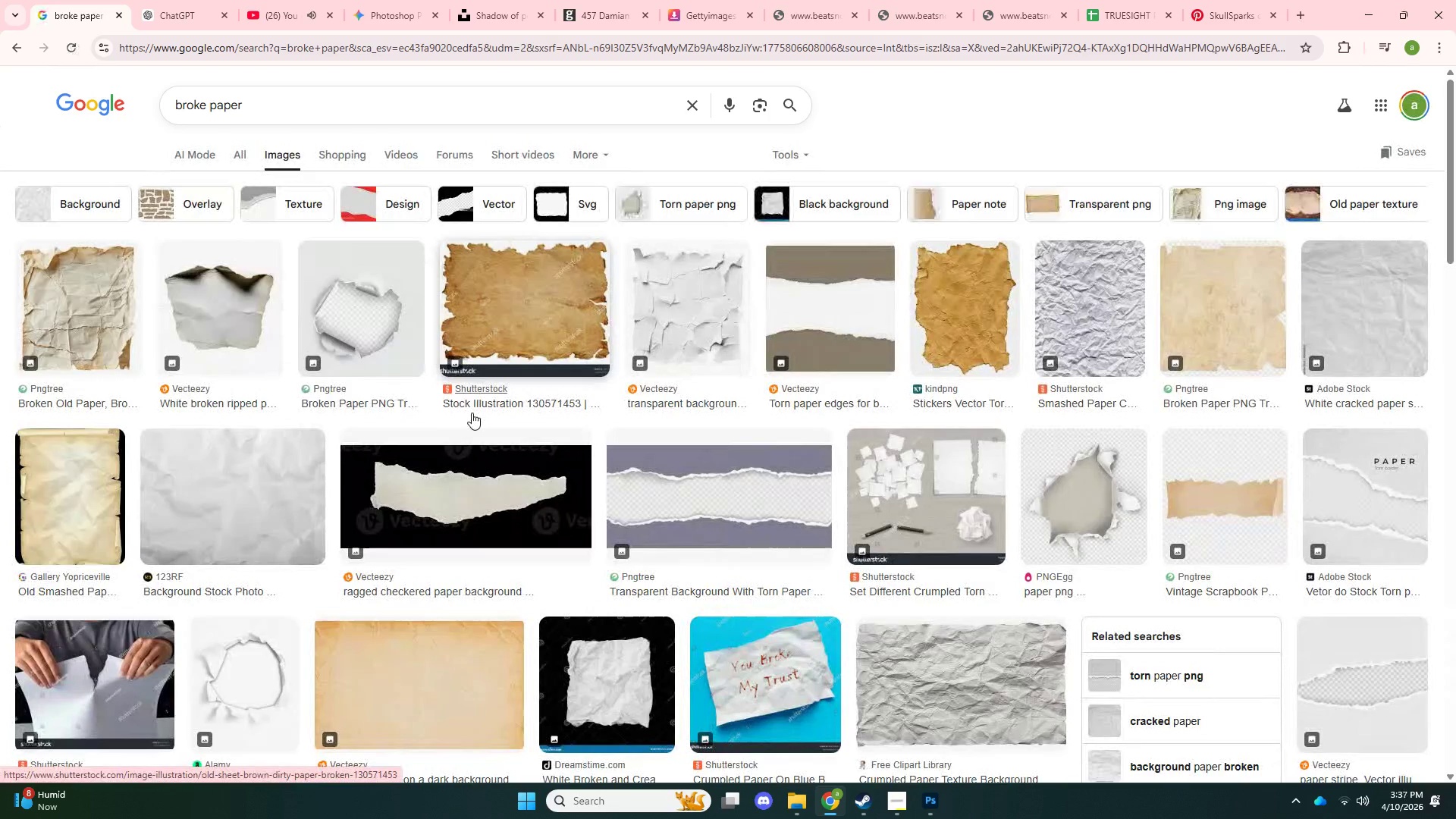 
left_click([814, 253])
 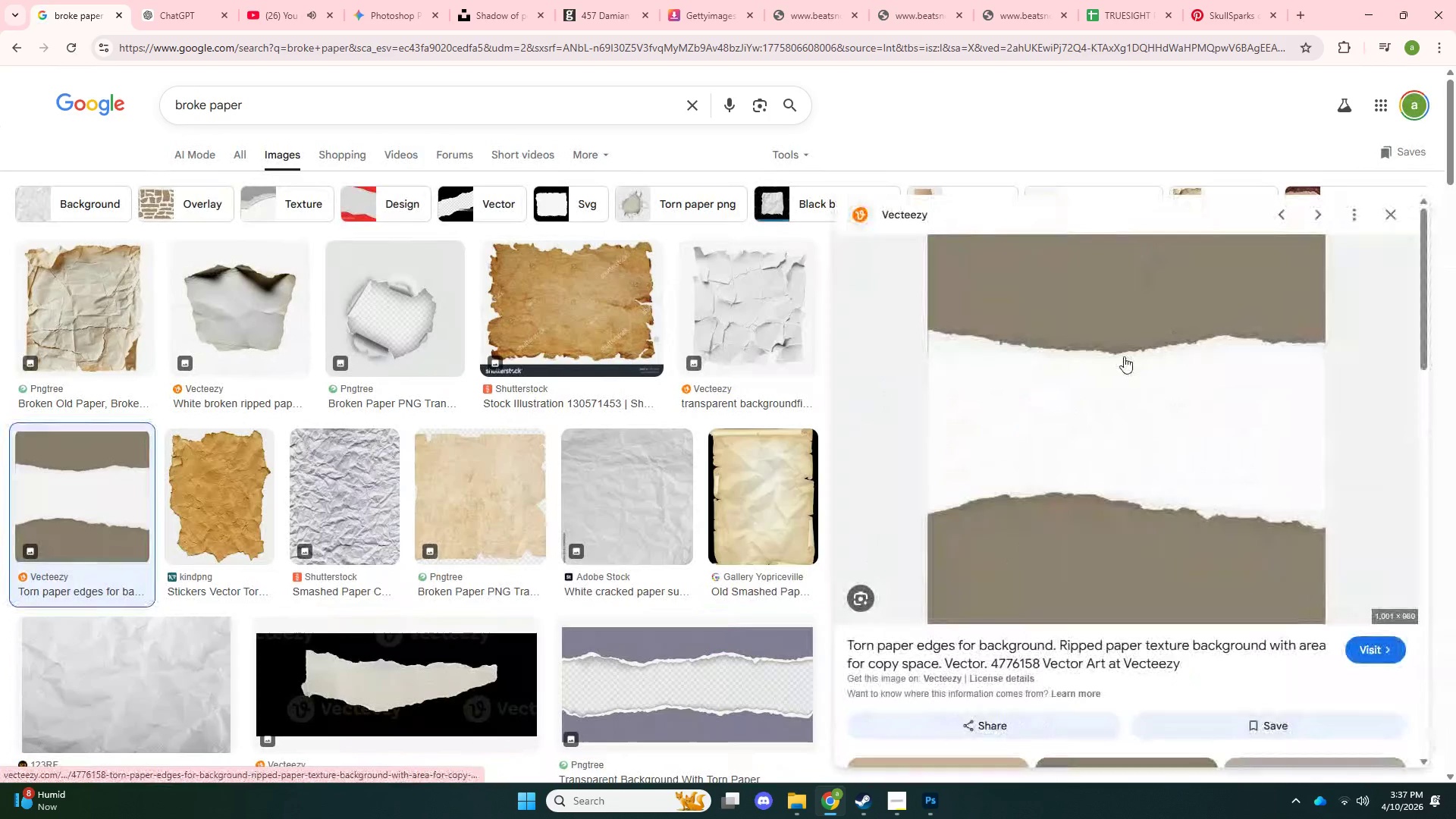 
right_click([1124, 356])
 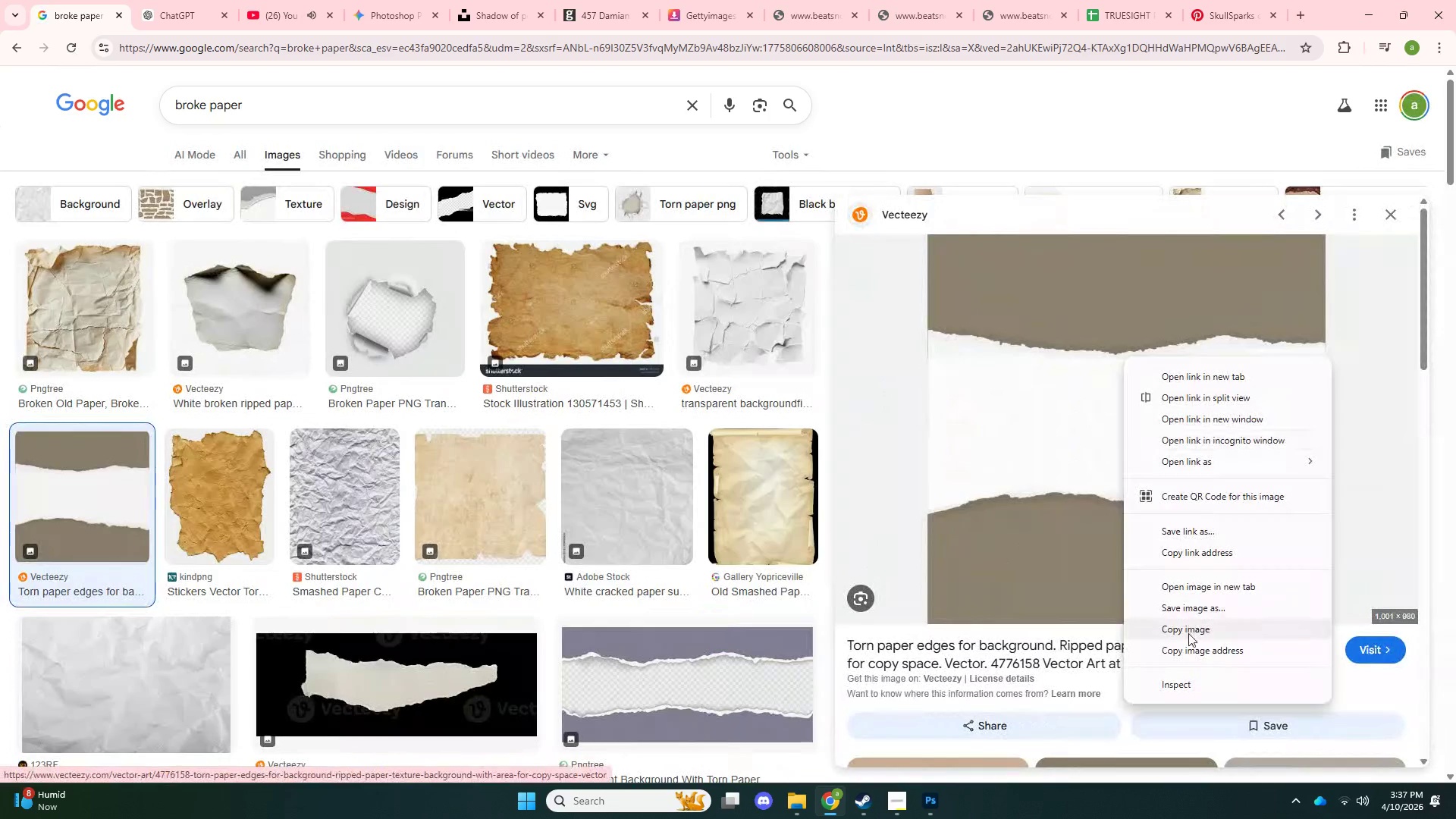 
left_click([1188, 632])
 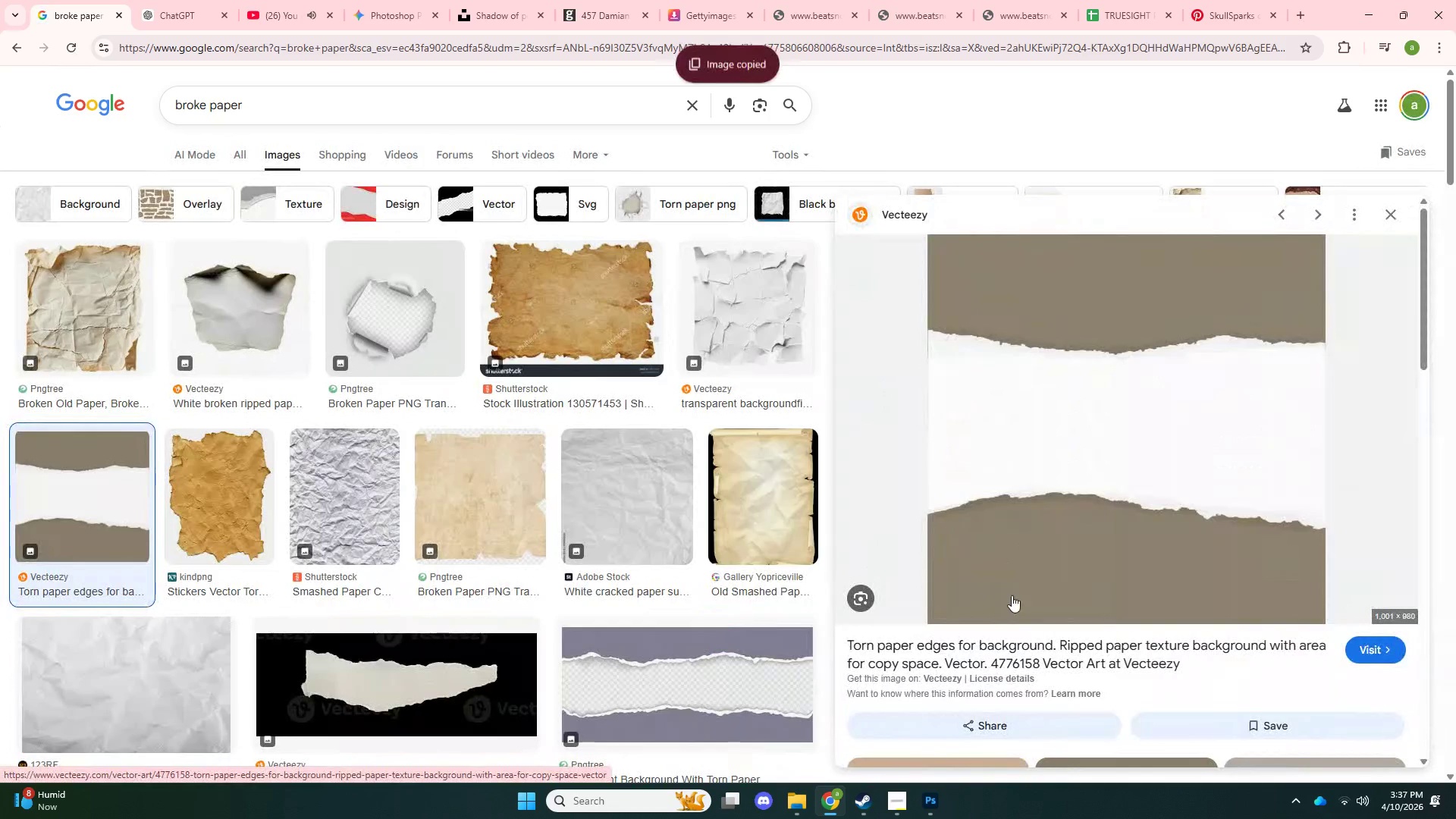 
key(Alt+AltLeft)
 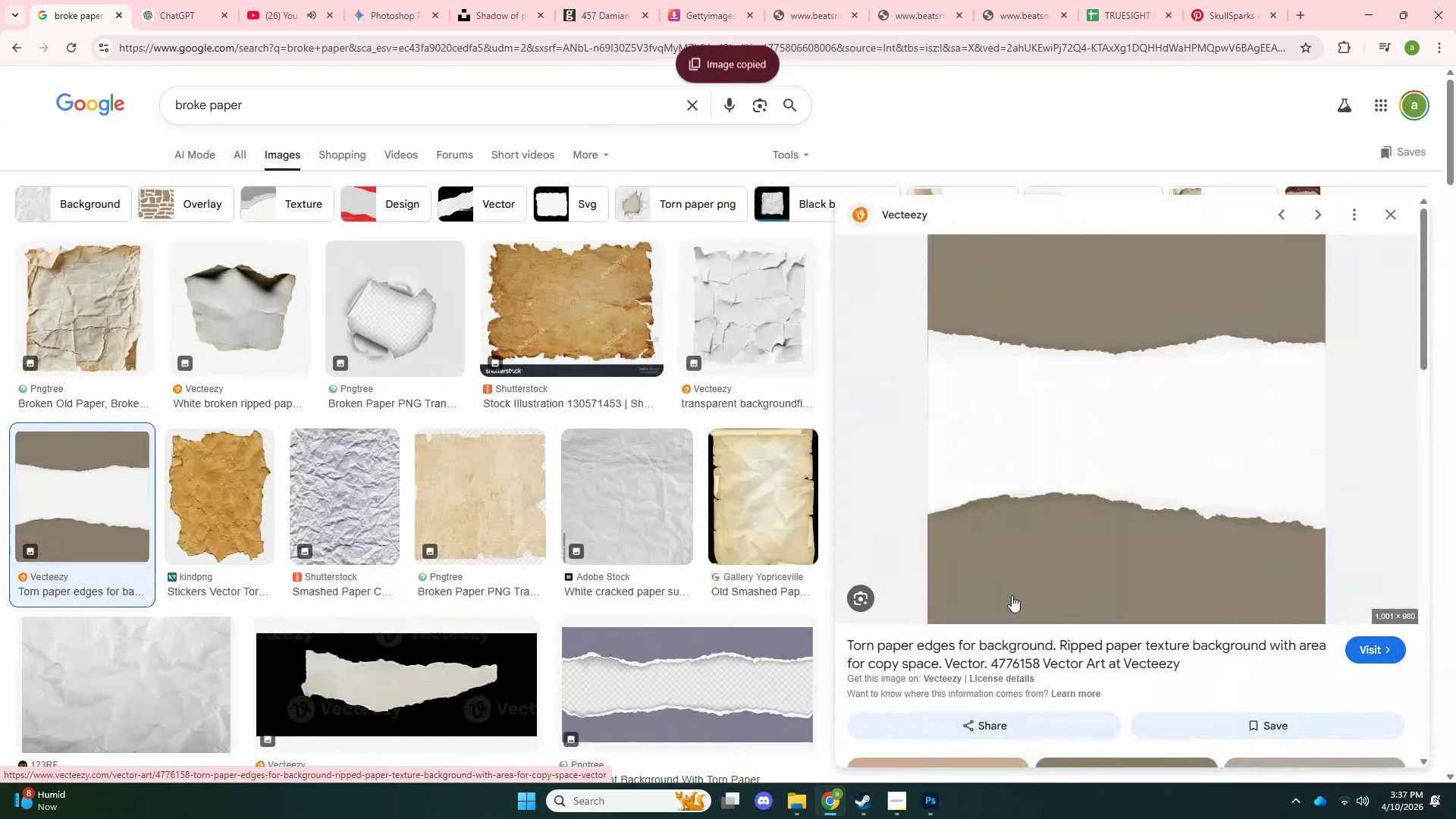 
key(Alt+Tab)
 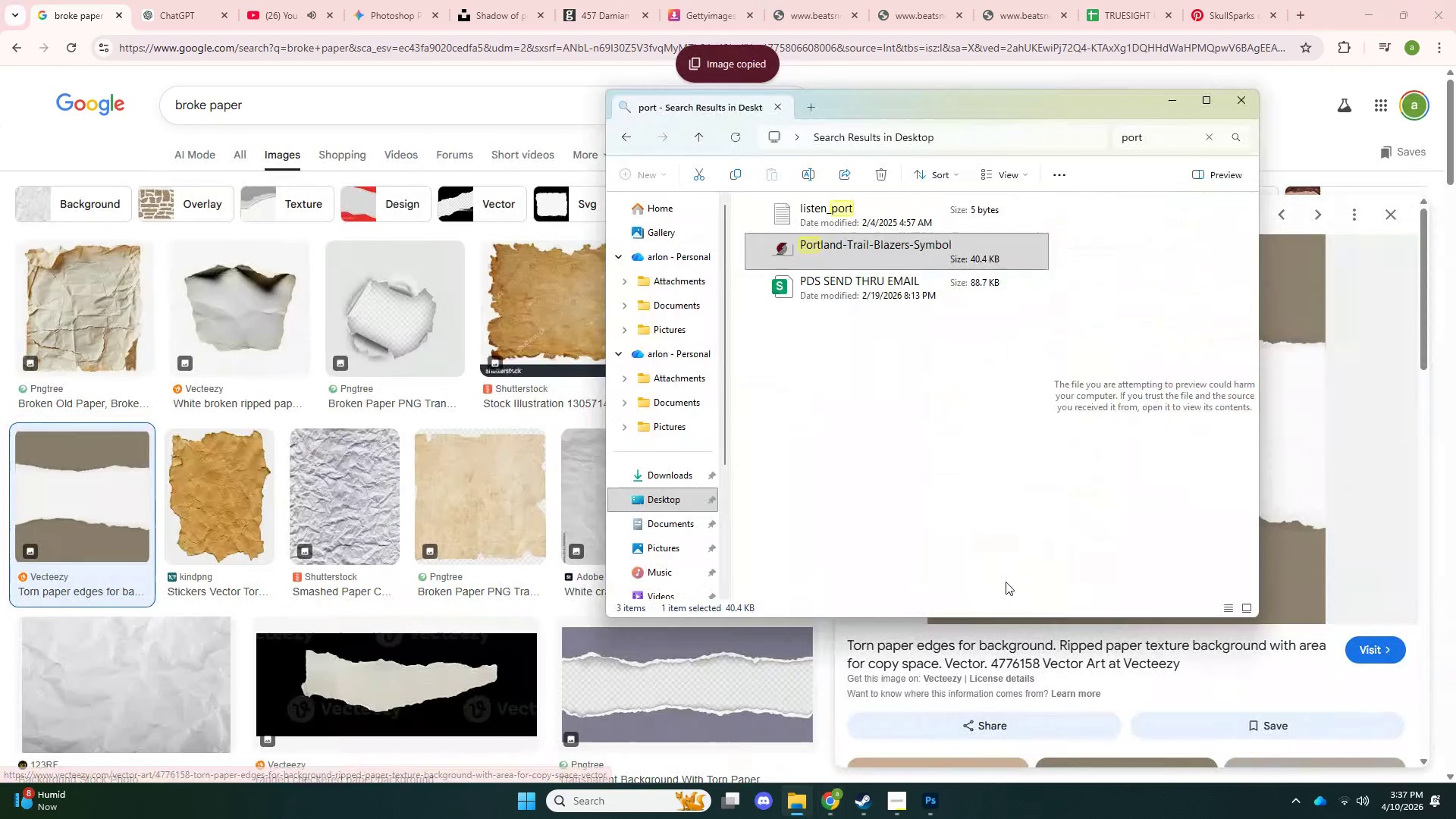 
key(Alt+AltLeft)
 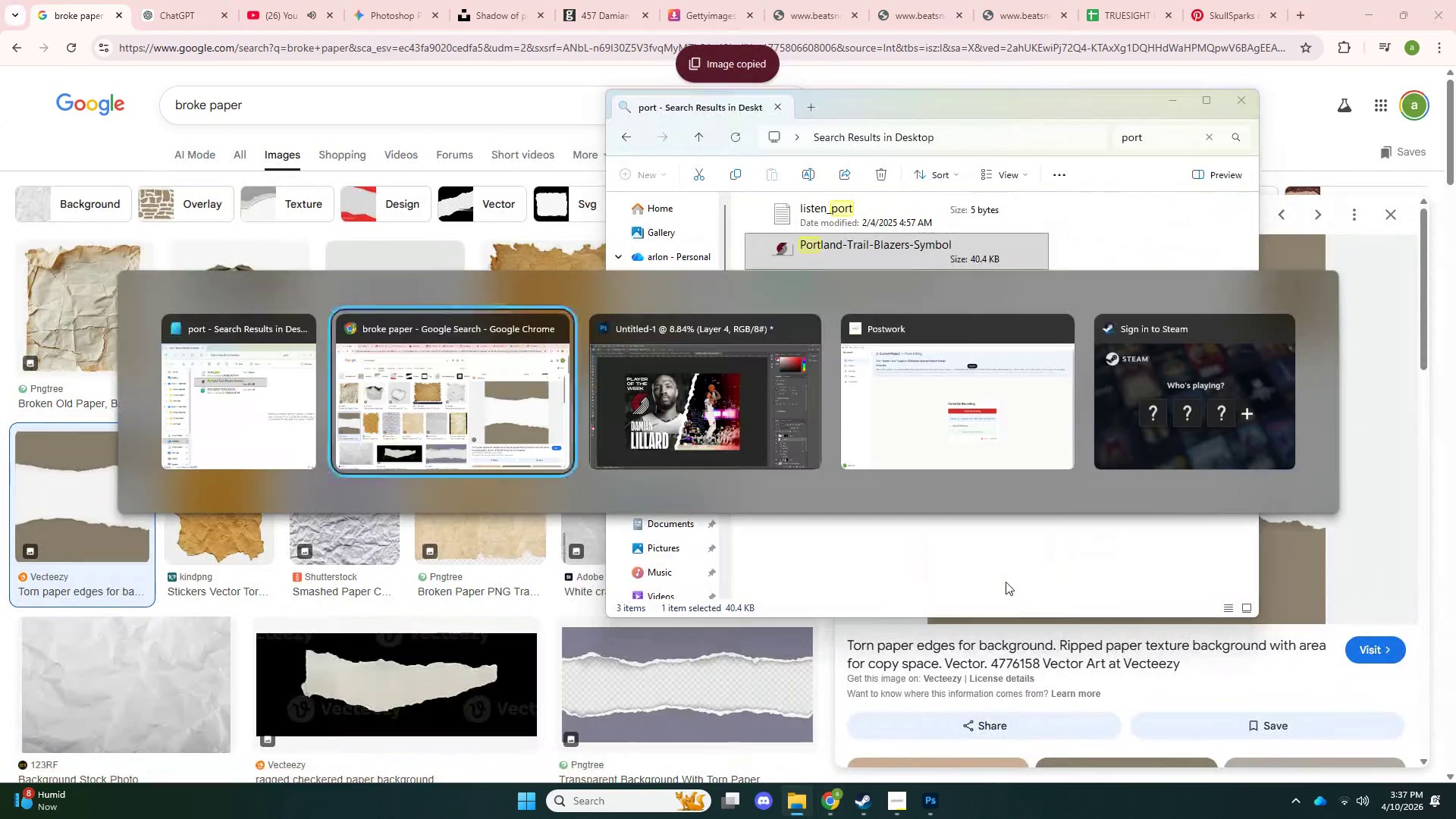 
key(Alt+Tab)
 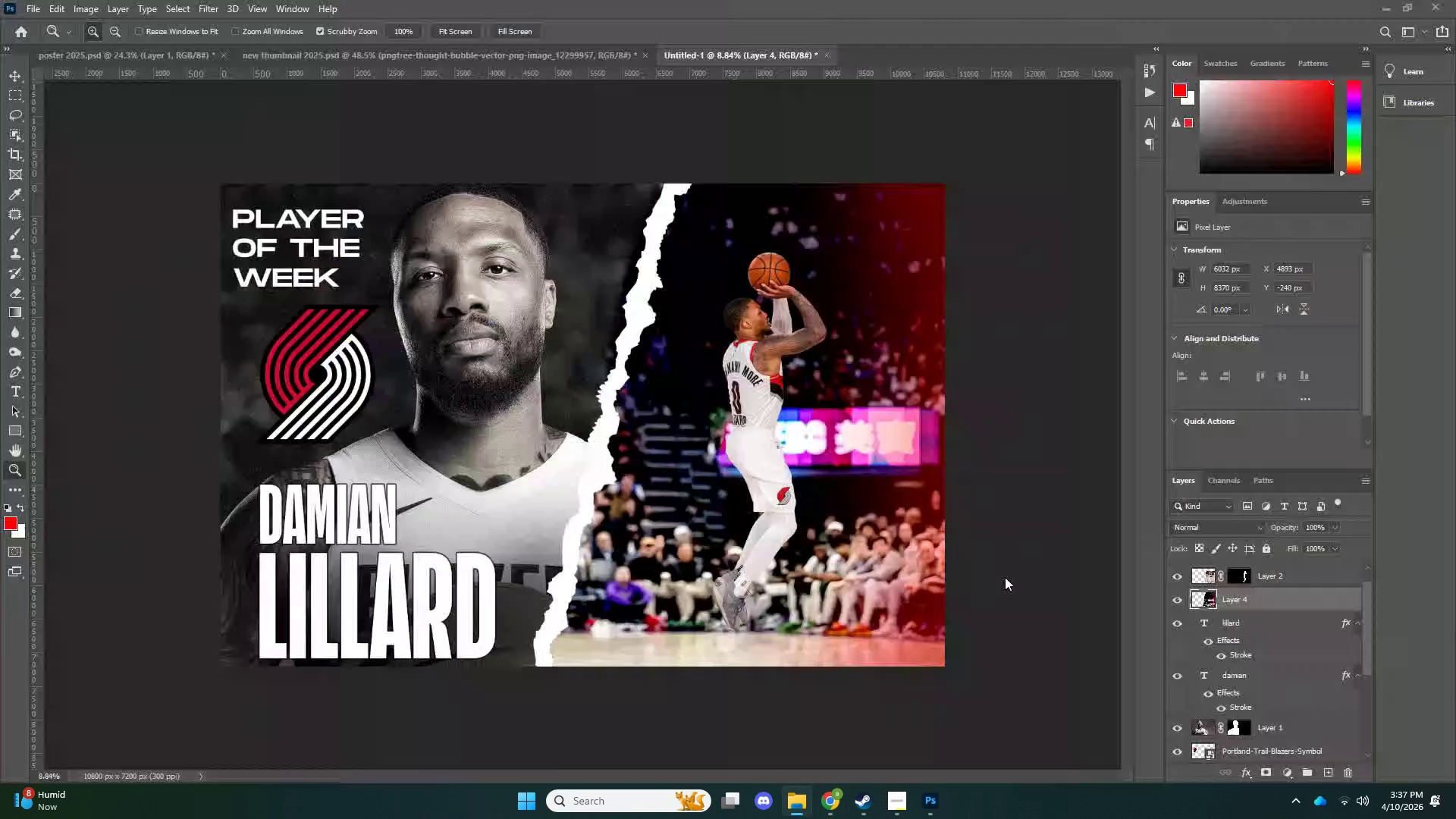 
key(Alt+Tab)
 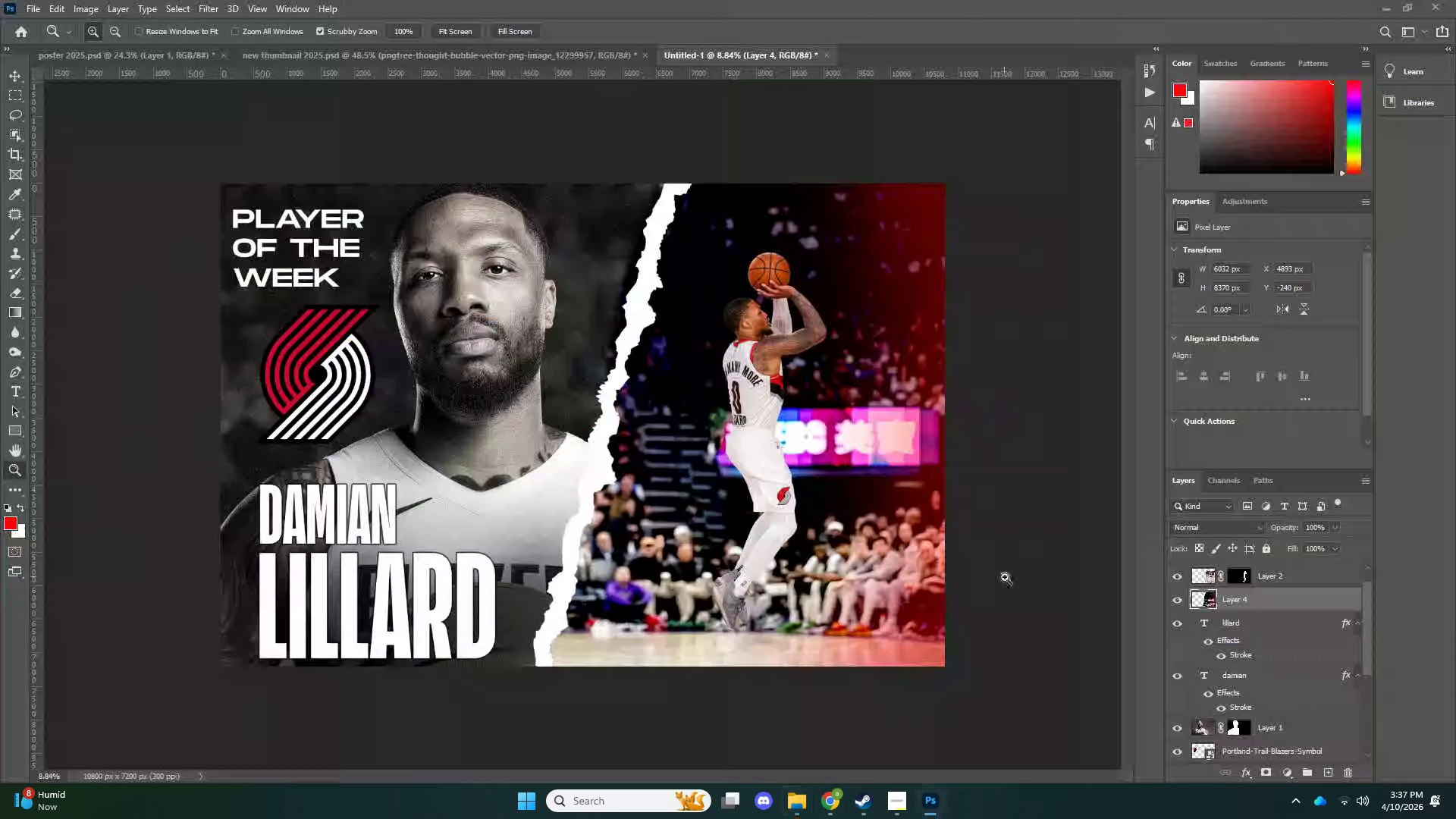 
key(Control+ControlLeft)
 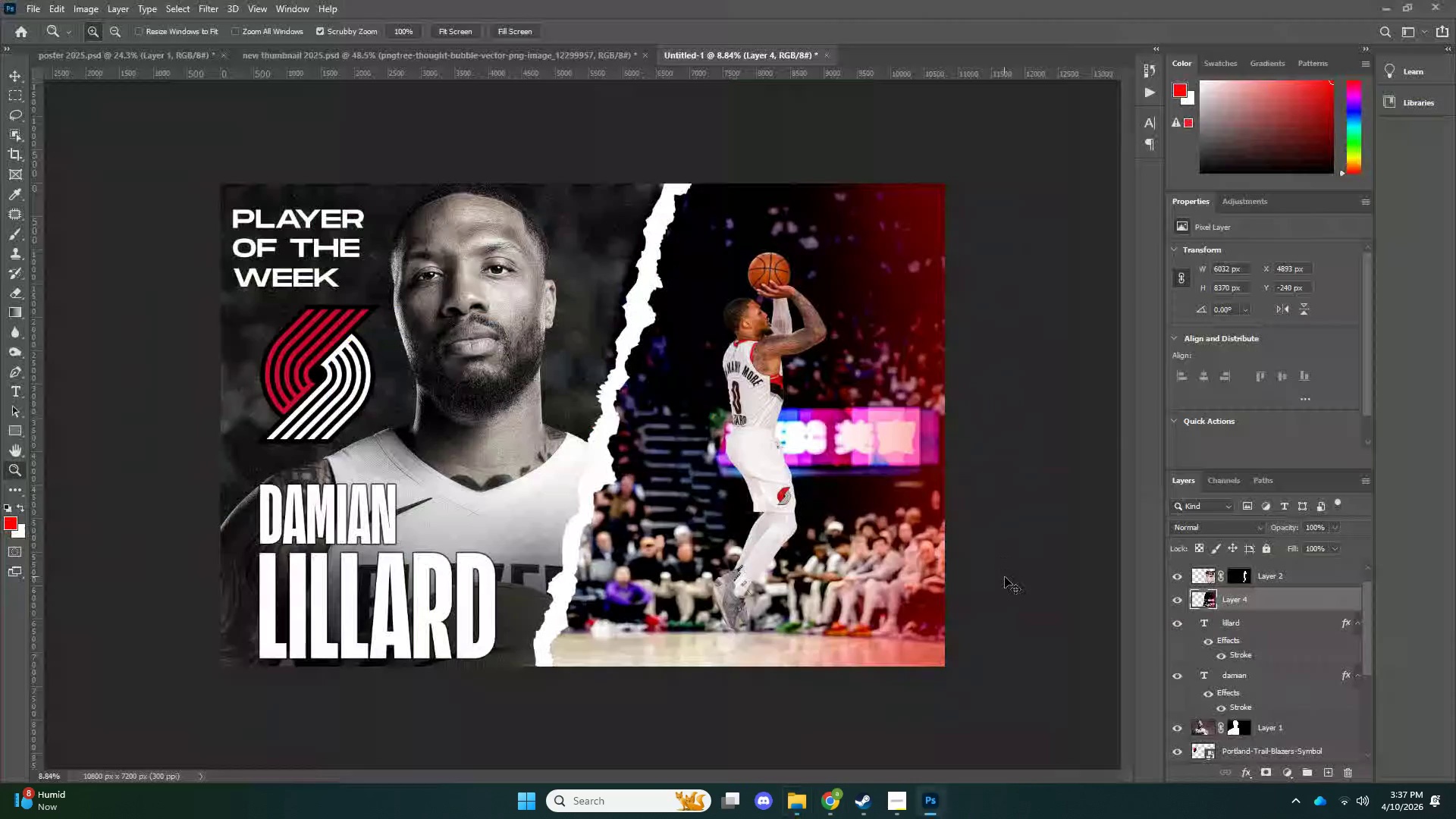 
key(Control+V)
 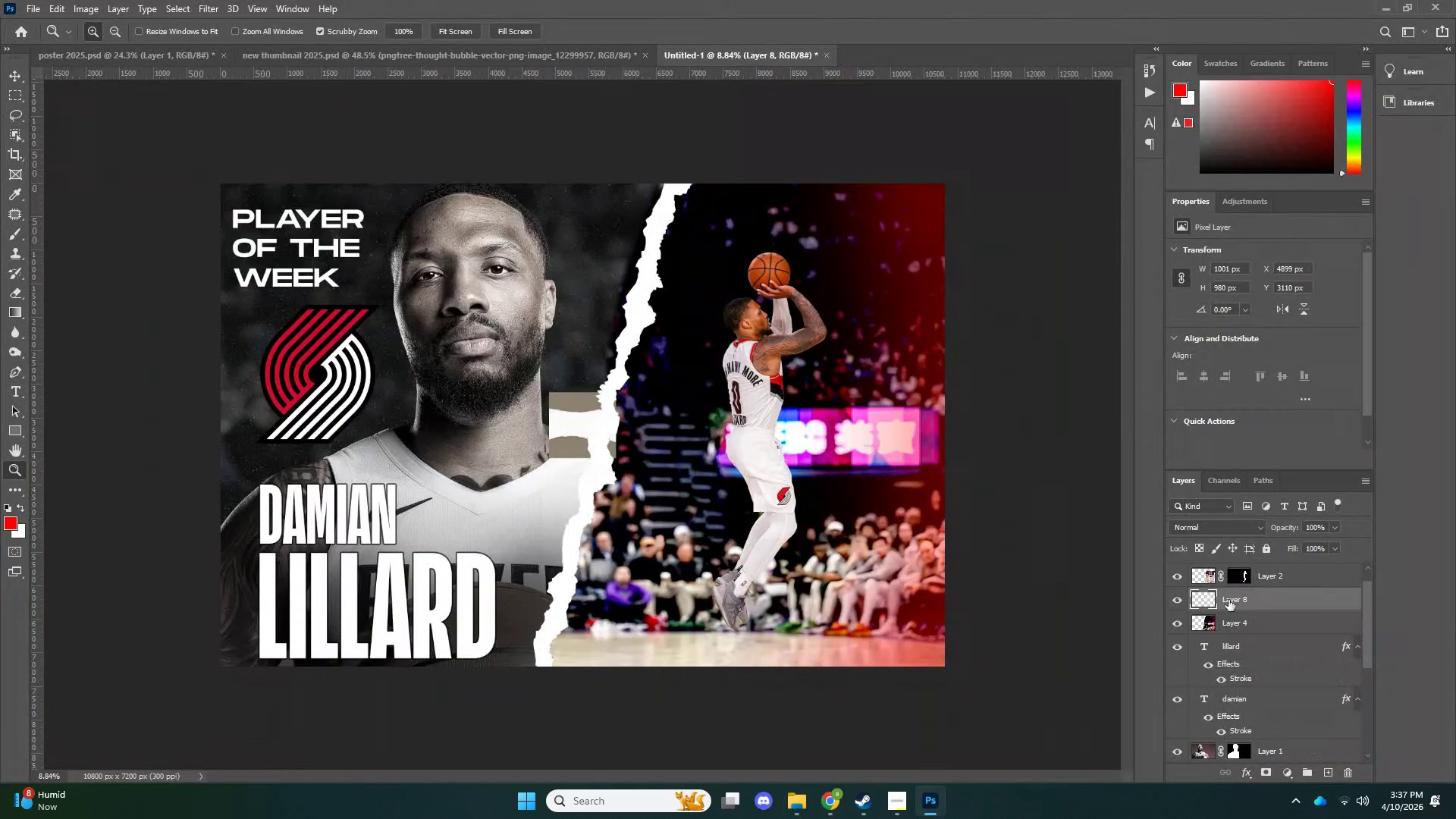 
left_click_drag(start_coordinate=[1244, 603], to_coordinate=[1257, 575])
 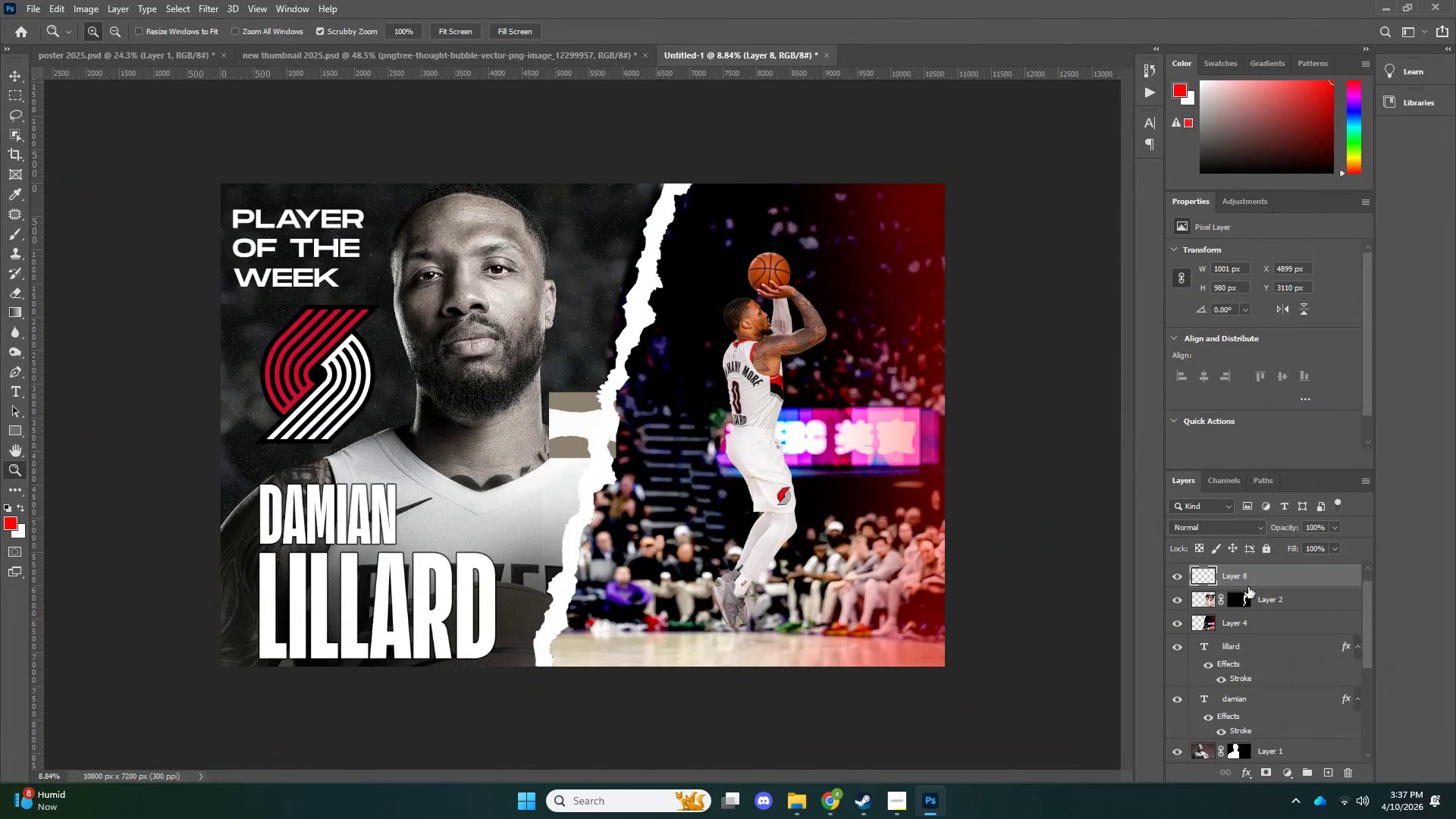 
key(Control+ControlLeft)
 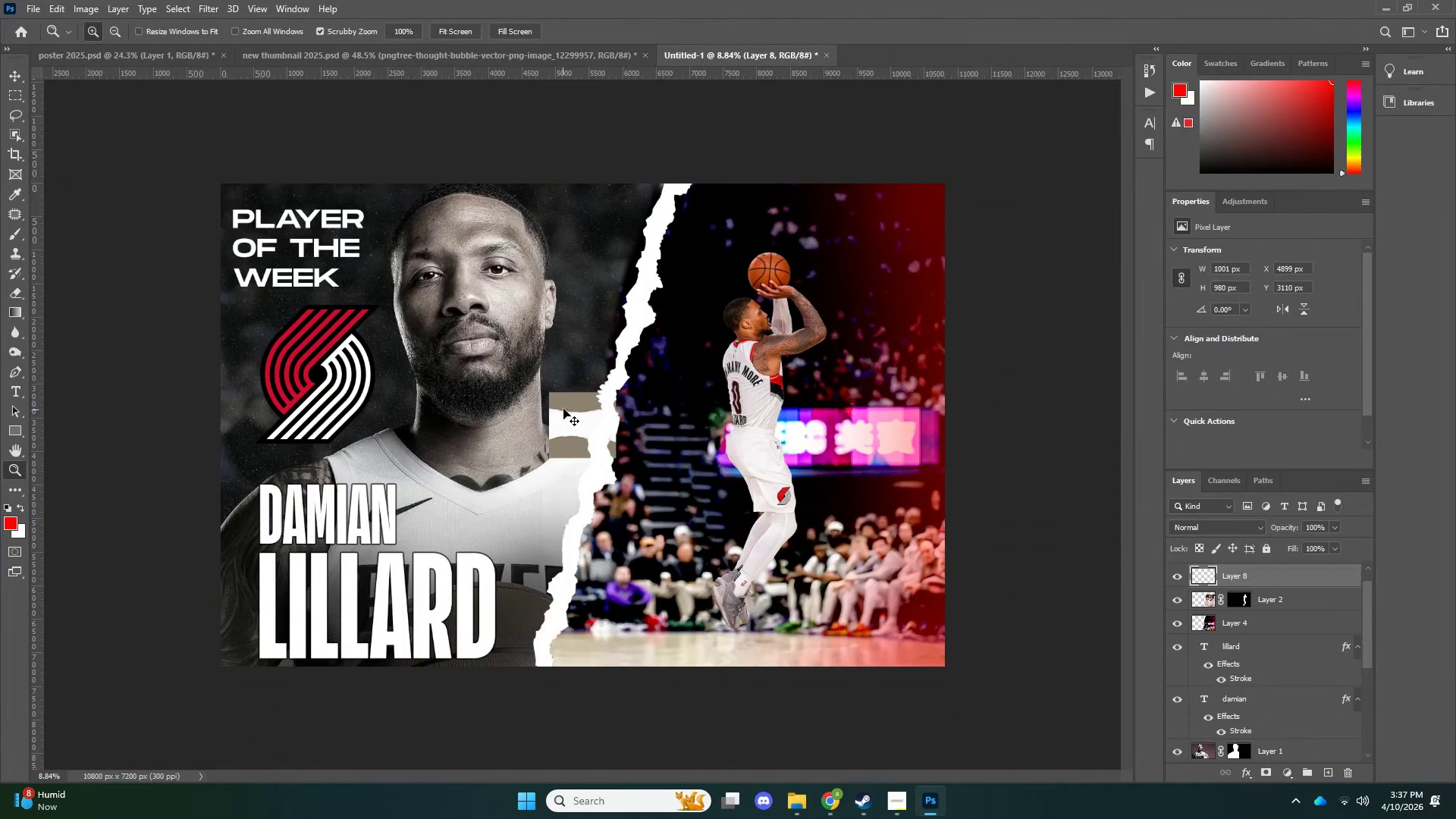 
key(Control+T)
 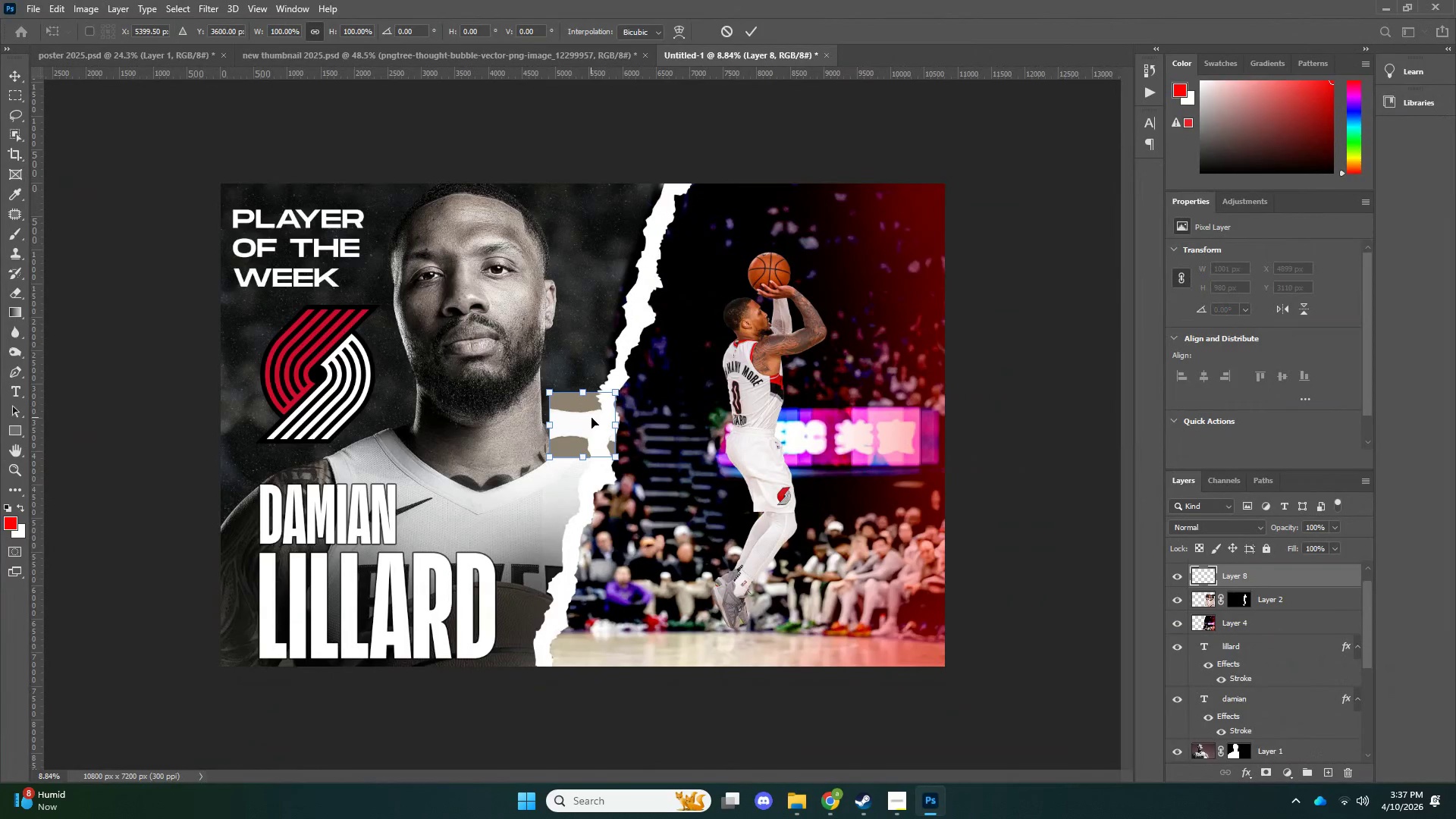 
left_click_drag(start_coordinate=[592, 419], to_coordinate=[754, 485])
 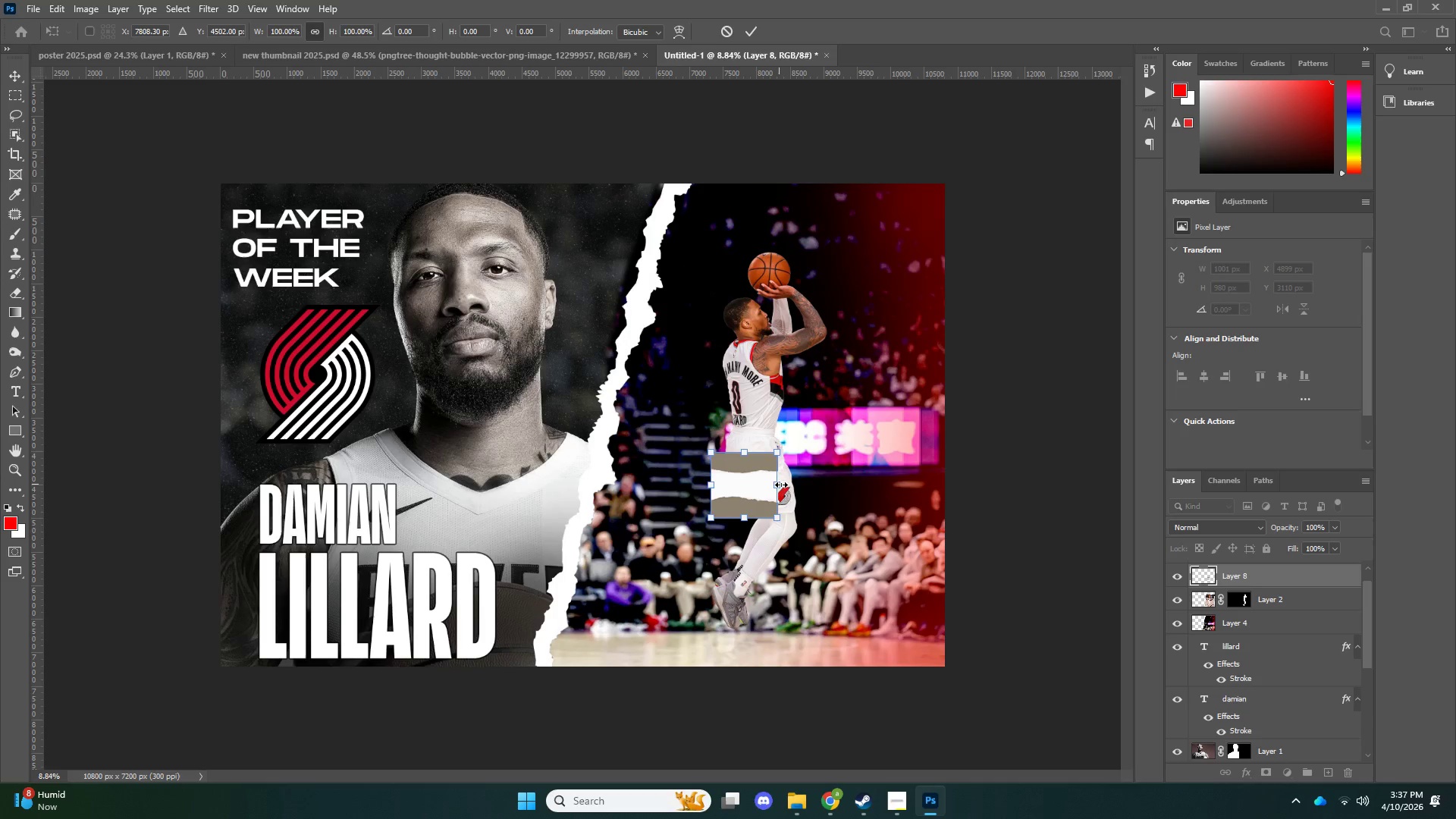 
hold_key(key=AltLeft, duration=0.36)
left_click_drag(start_coordinate=[781, 485], to_coordinate=[845, 456])
 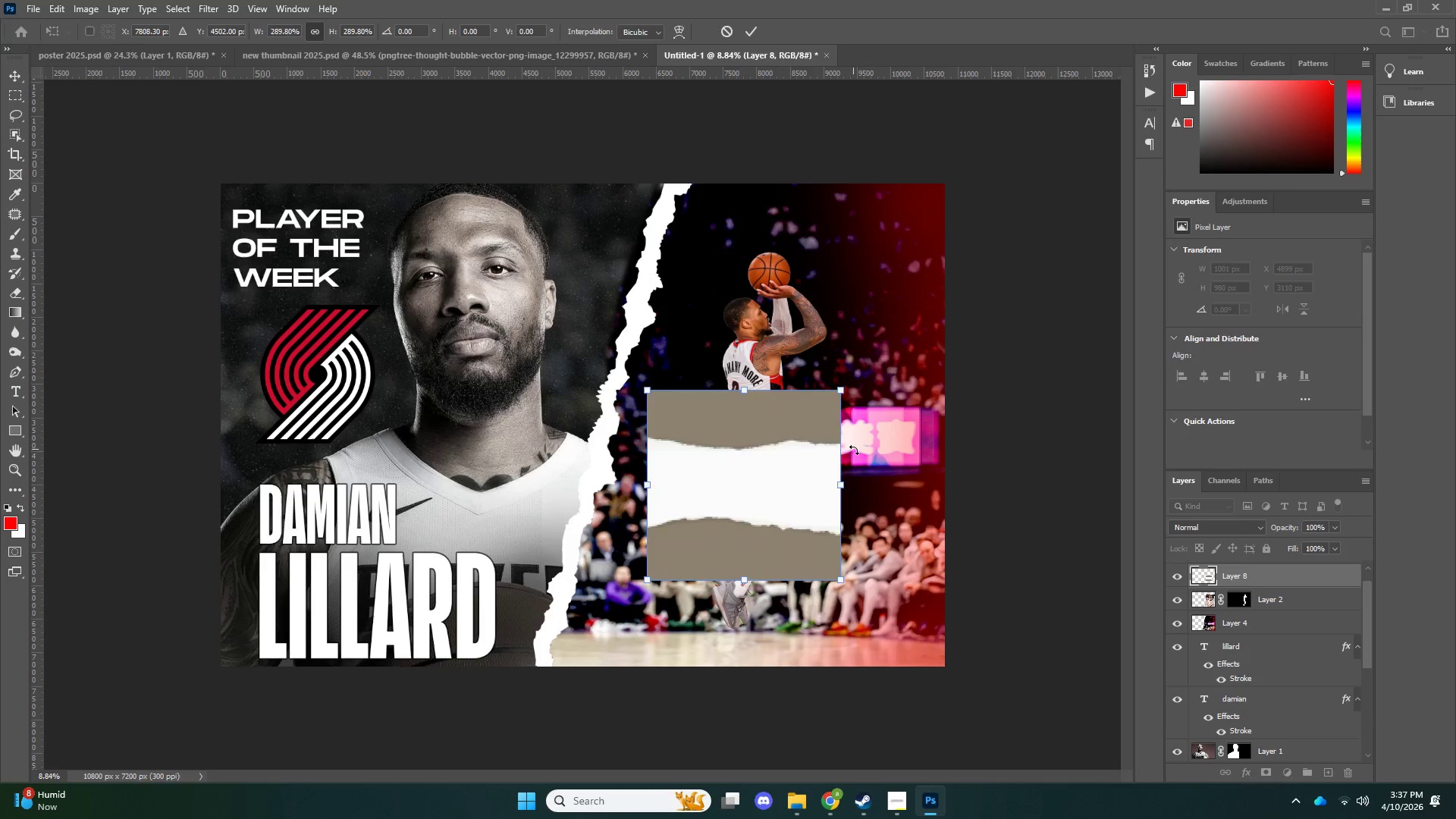 
key(NumpadEnter)
type(zp)
 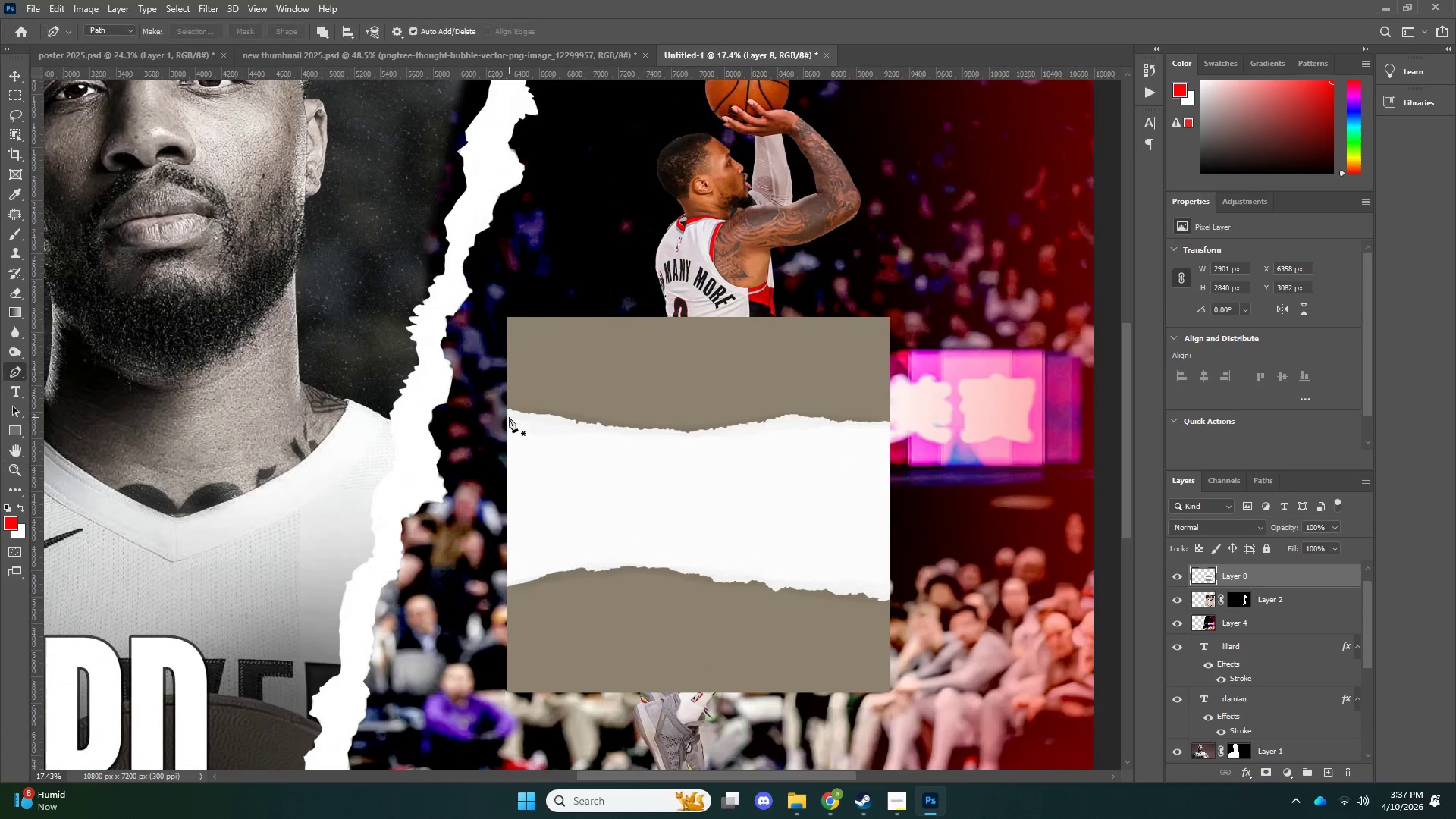 
left_click_drag(start_coordinate=[792, 466], to_coordinate=[839, 456])
 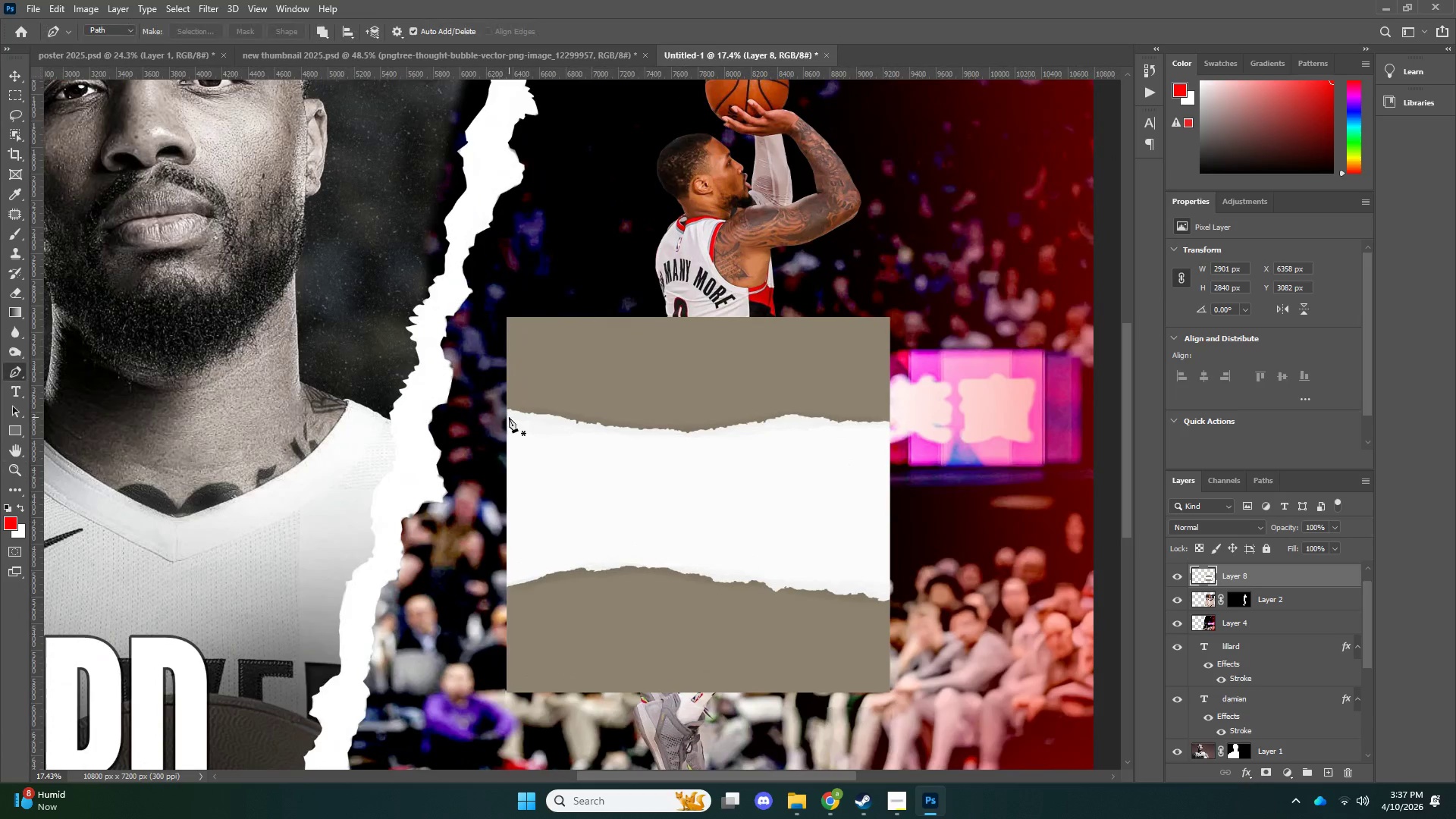 
left_click([507, 409])
 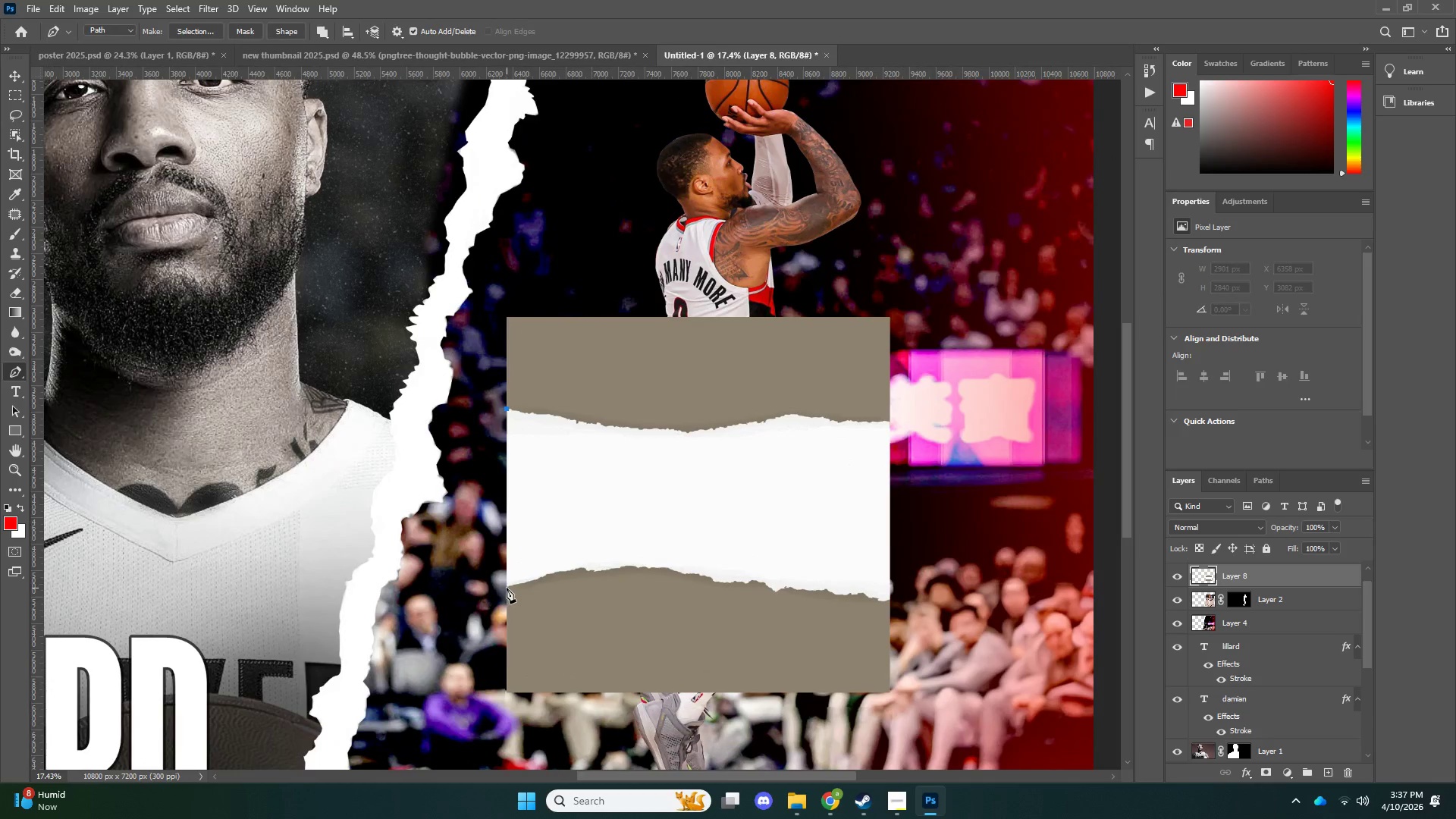 
left_click([507, 588])
 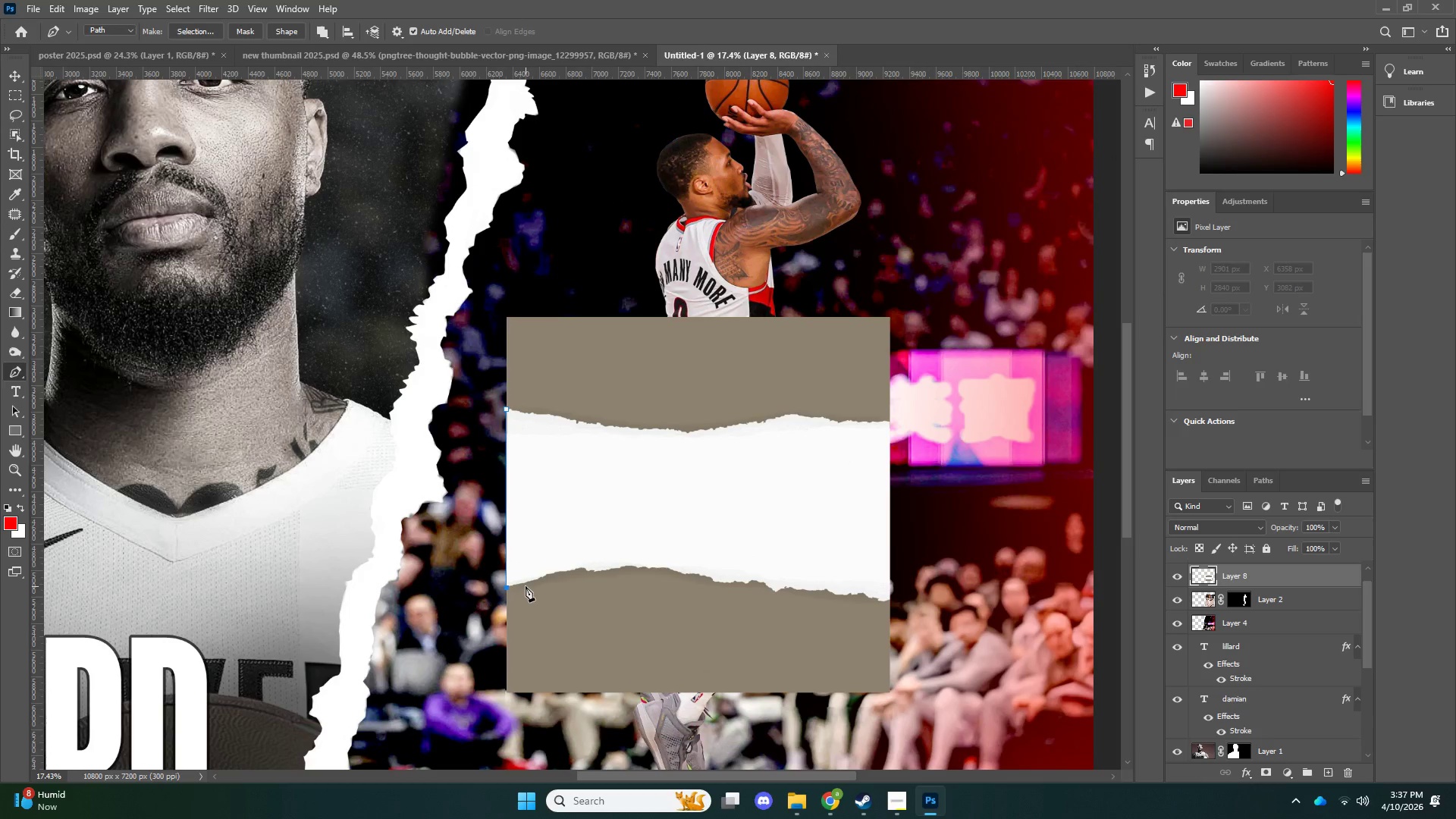 
left_click([526, 583])
 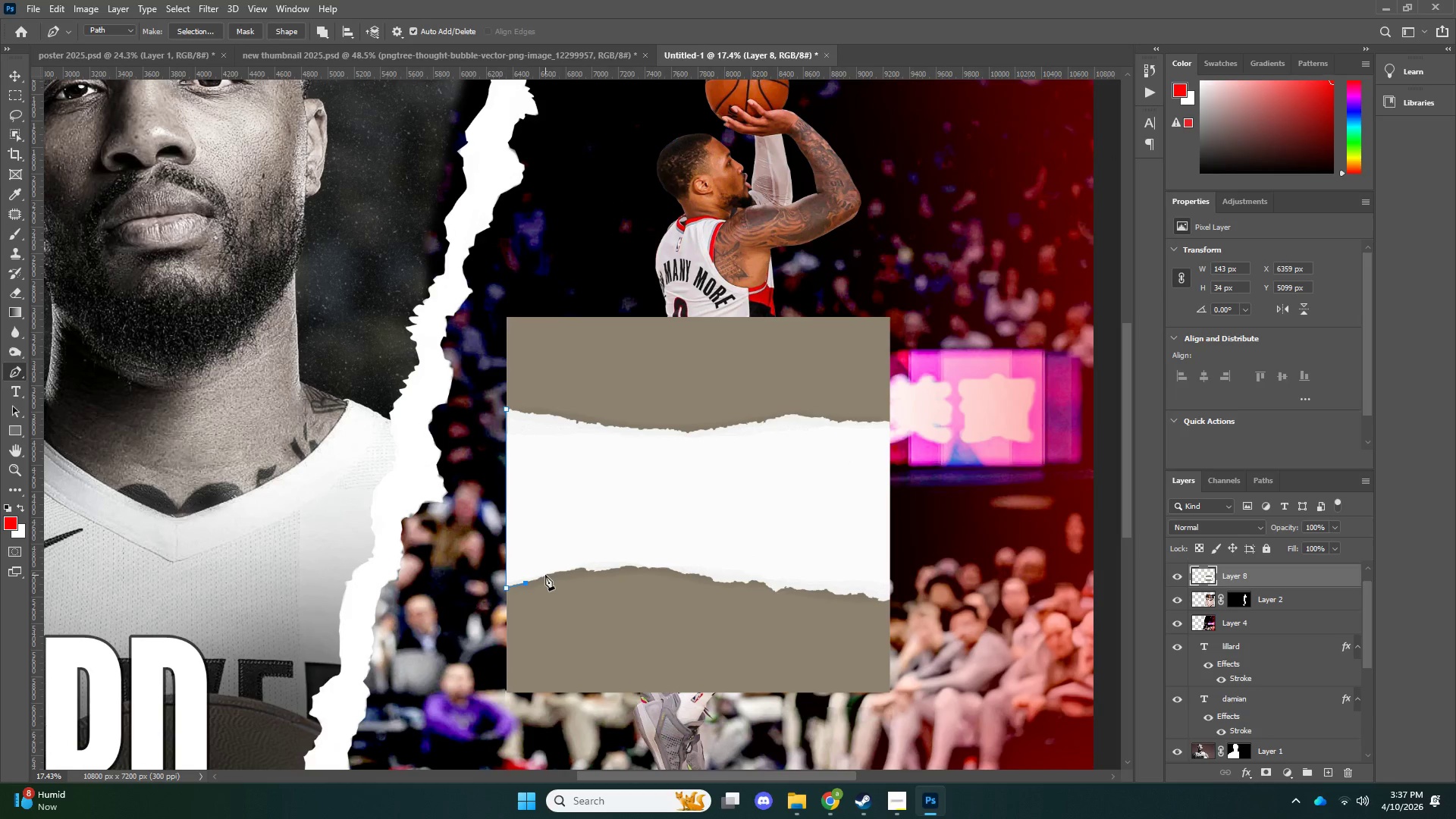 
left_click([545, 575])
 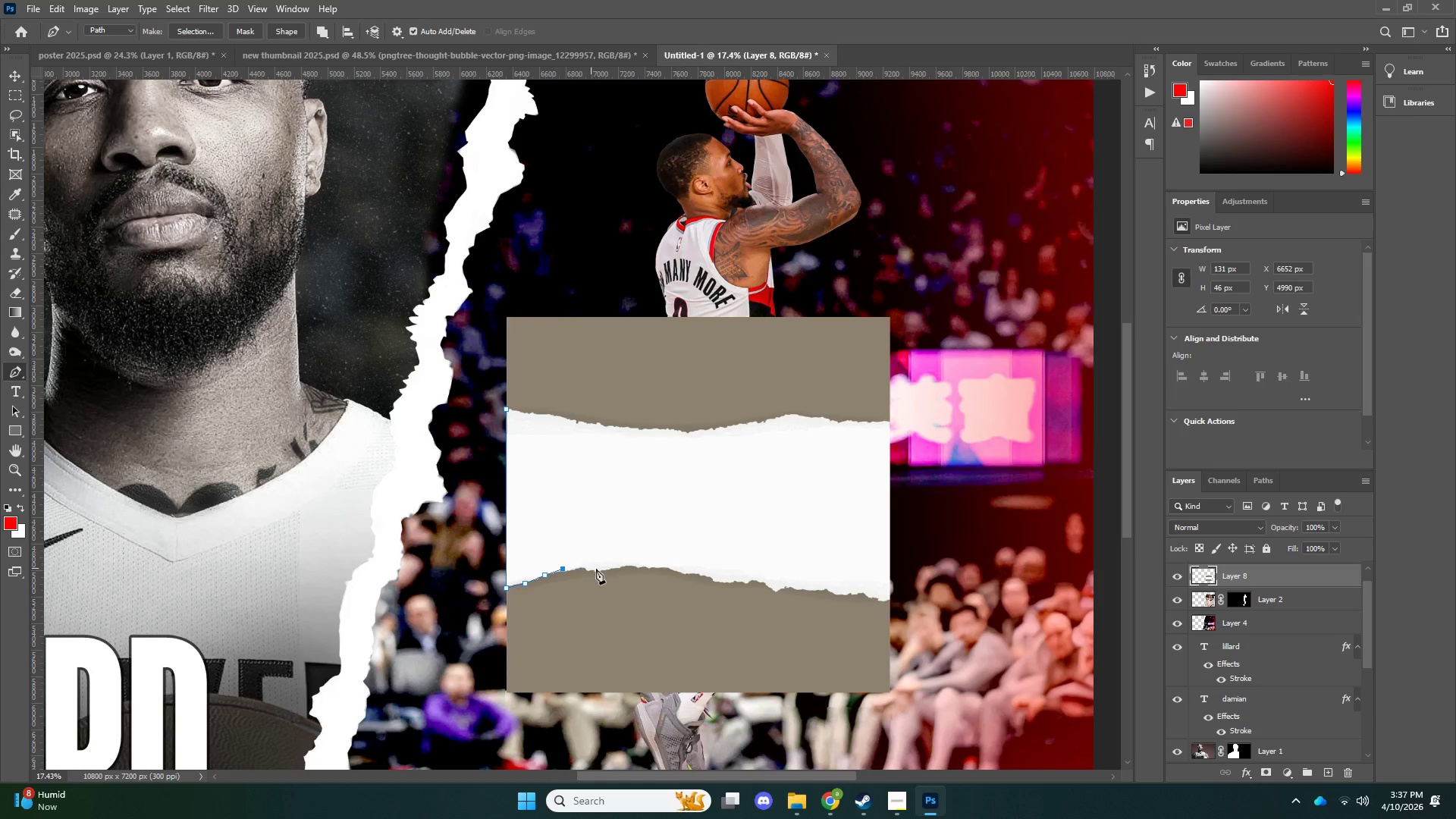 
key(Control+Z)
 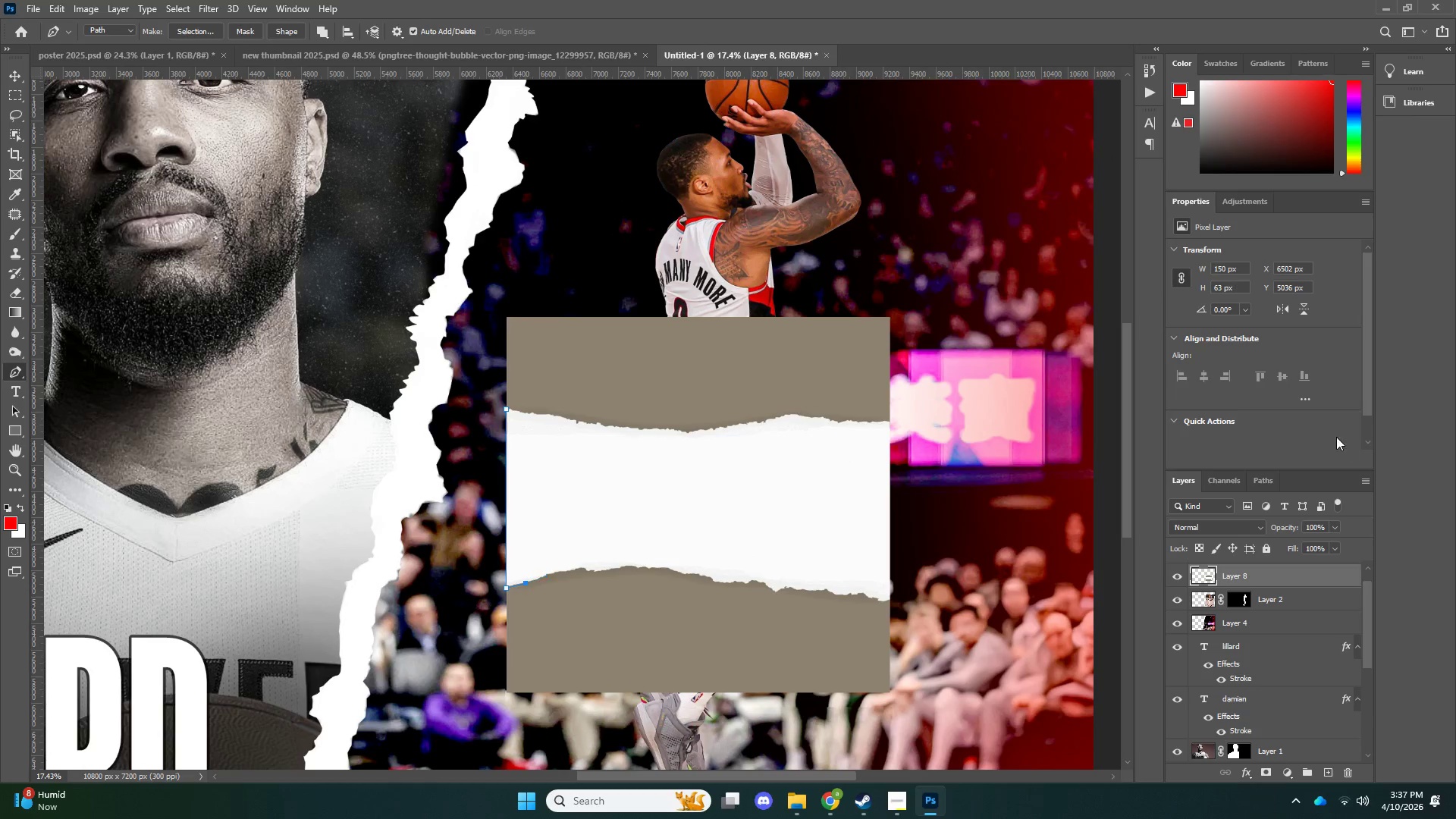 
key(Control+Z)
 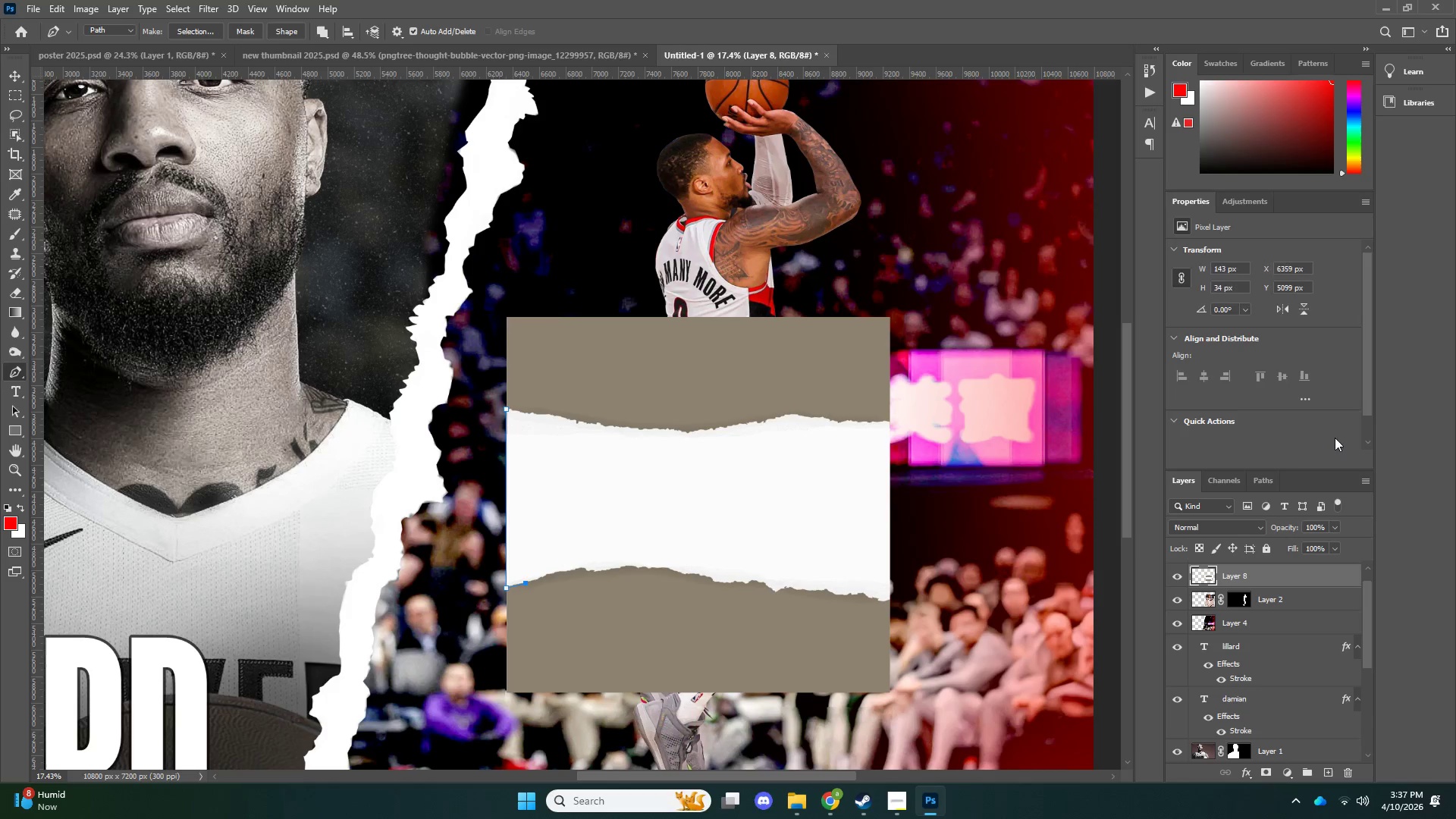 
key(Control+Z)
 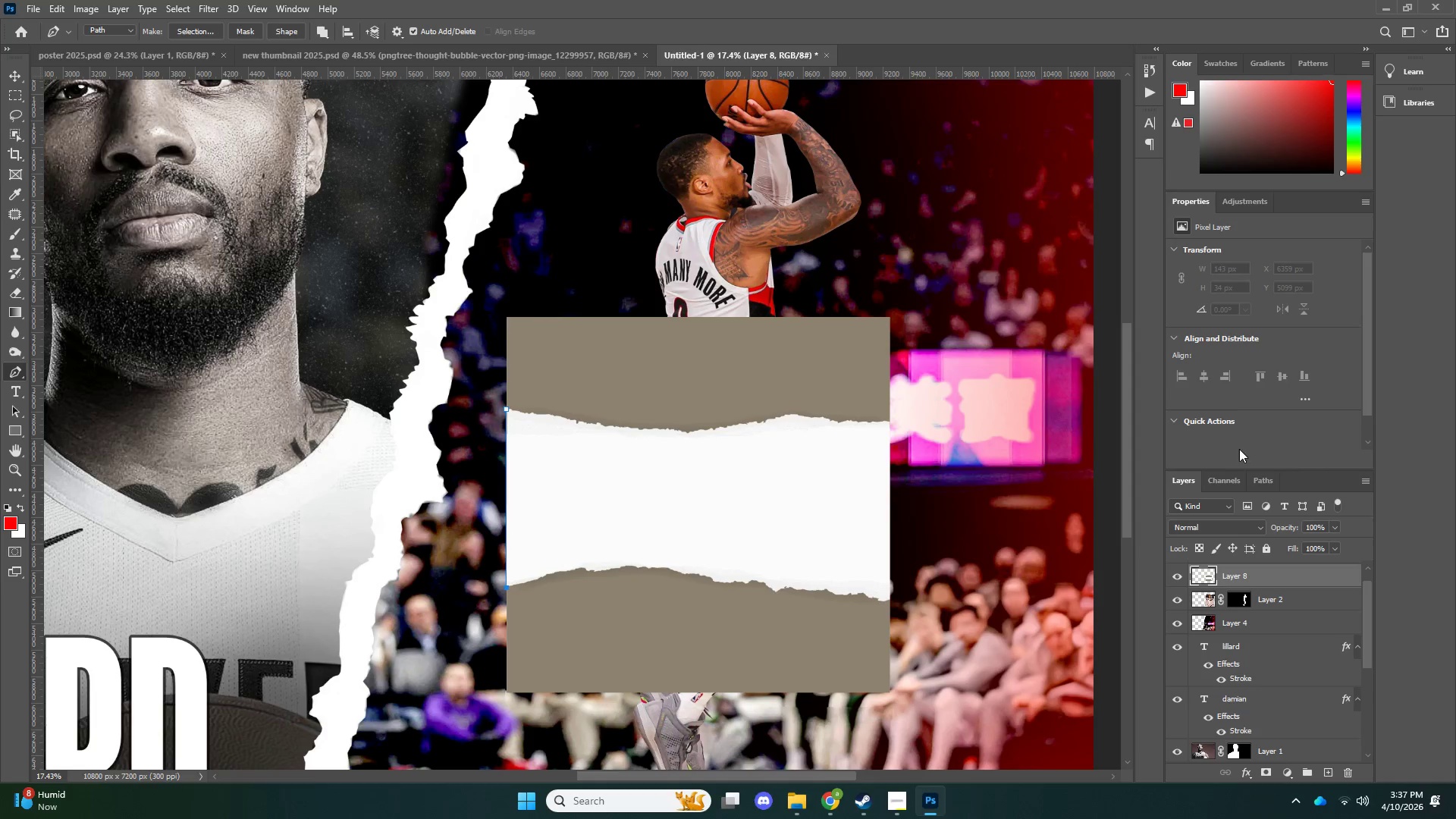 
key(Control+Z)
 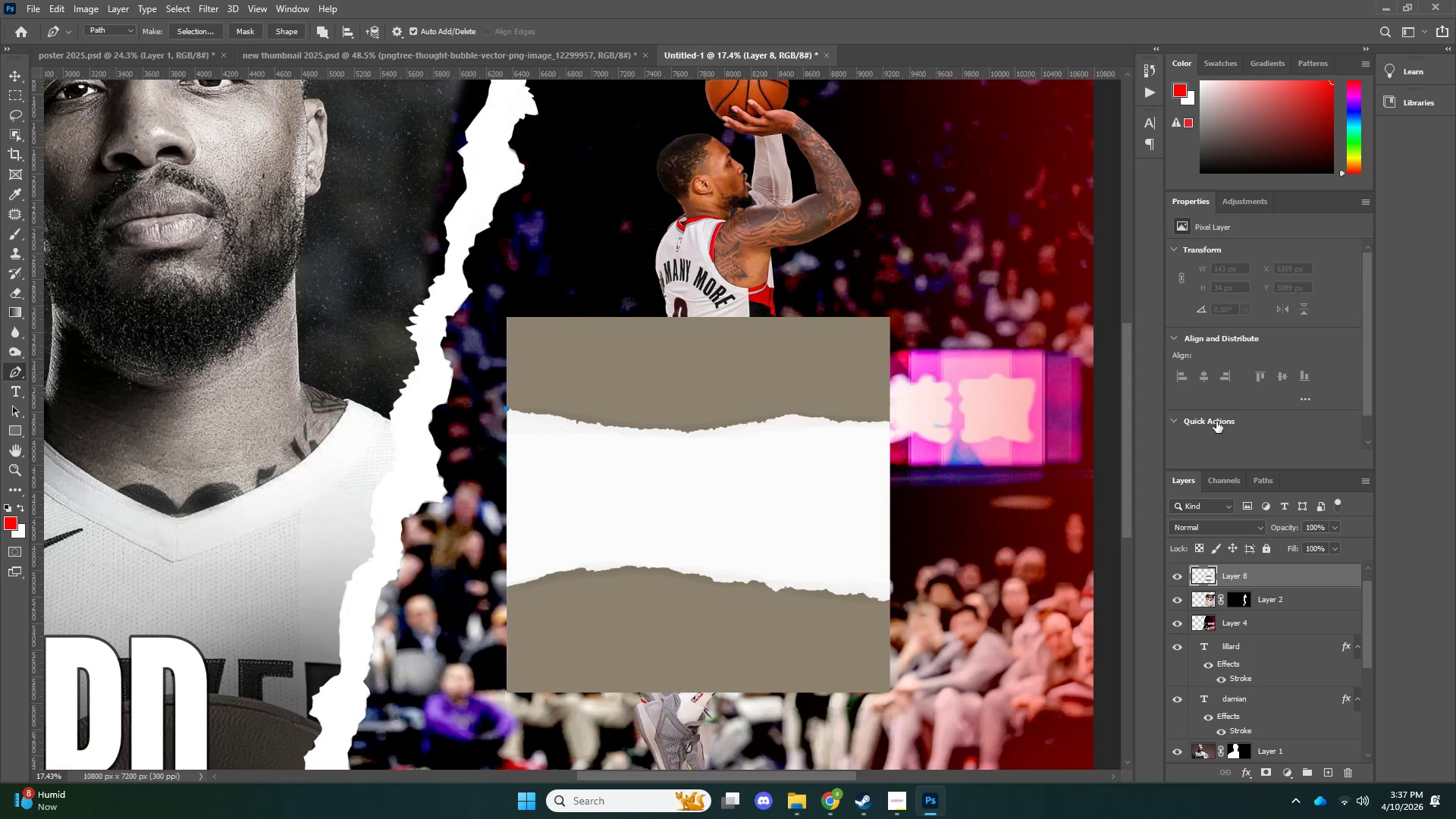 
key(Control+ControlLeft)
 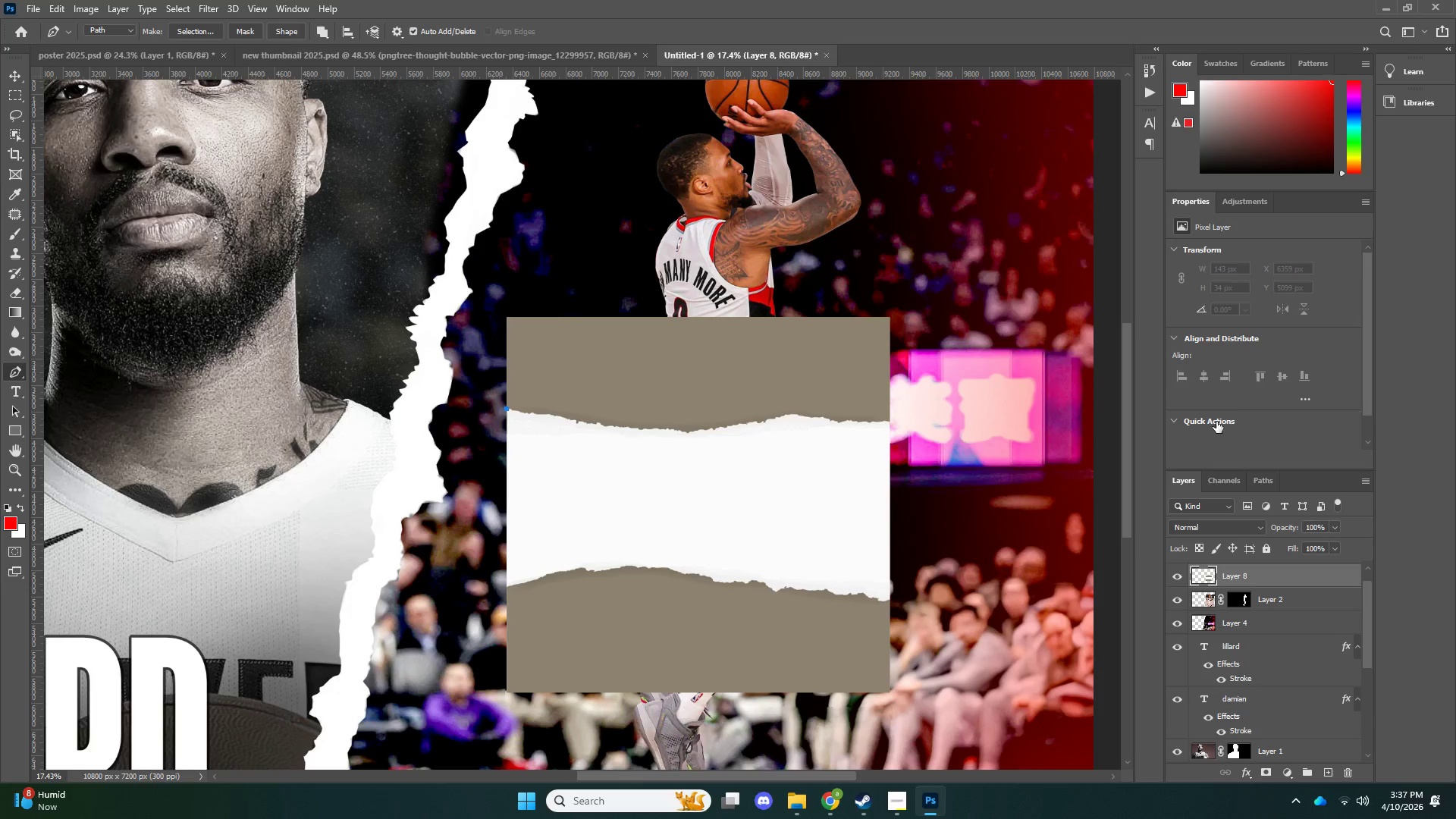 
key(Control+Z)
 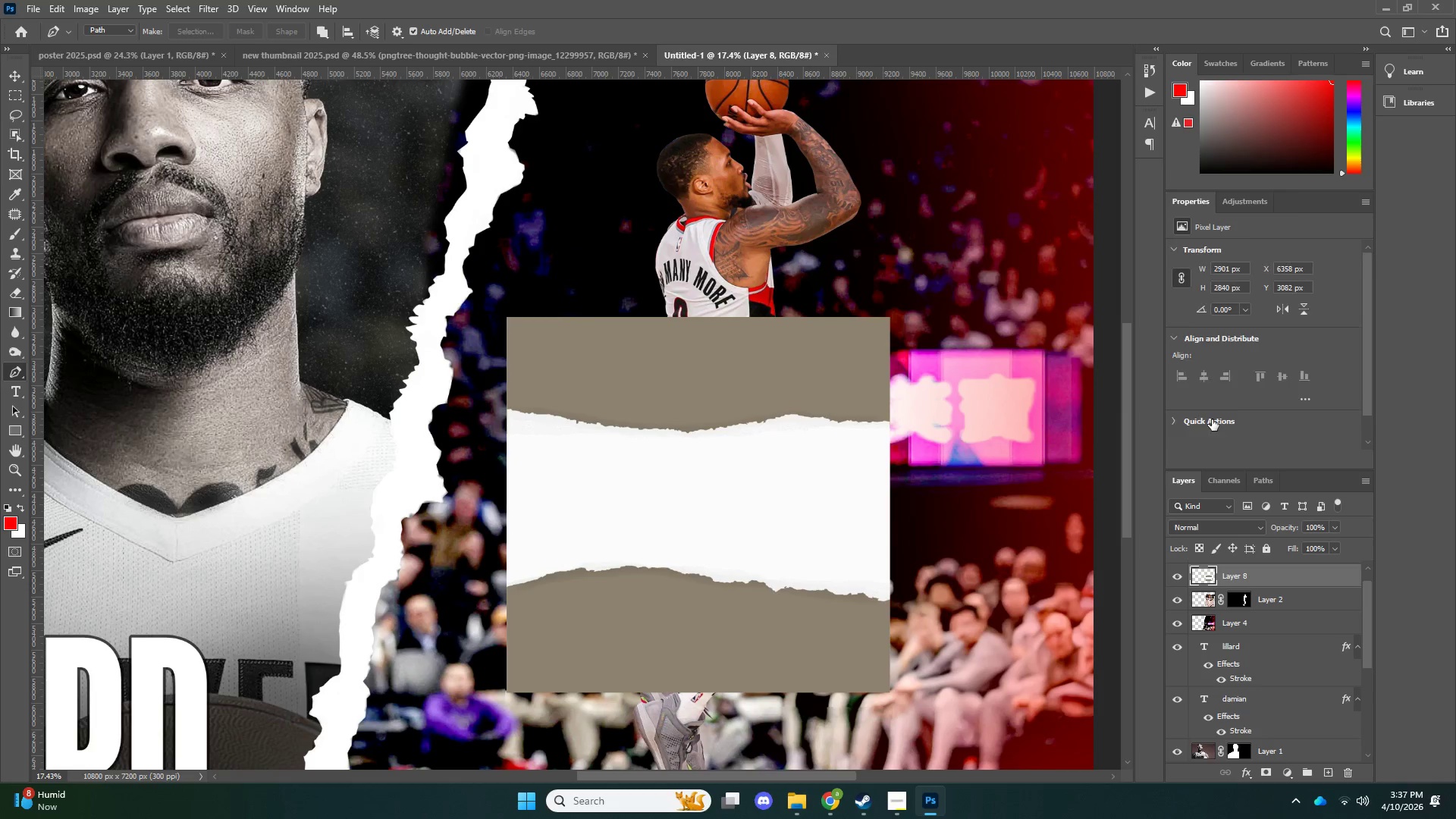 
double_click([1212, 419])
 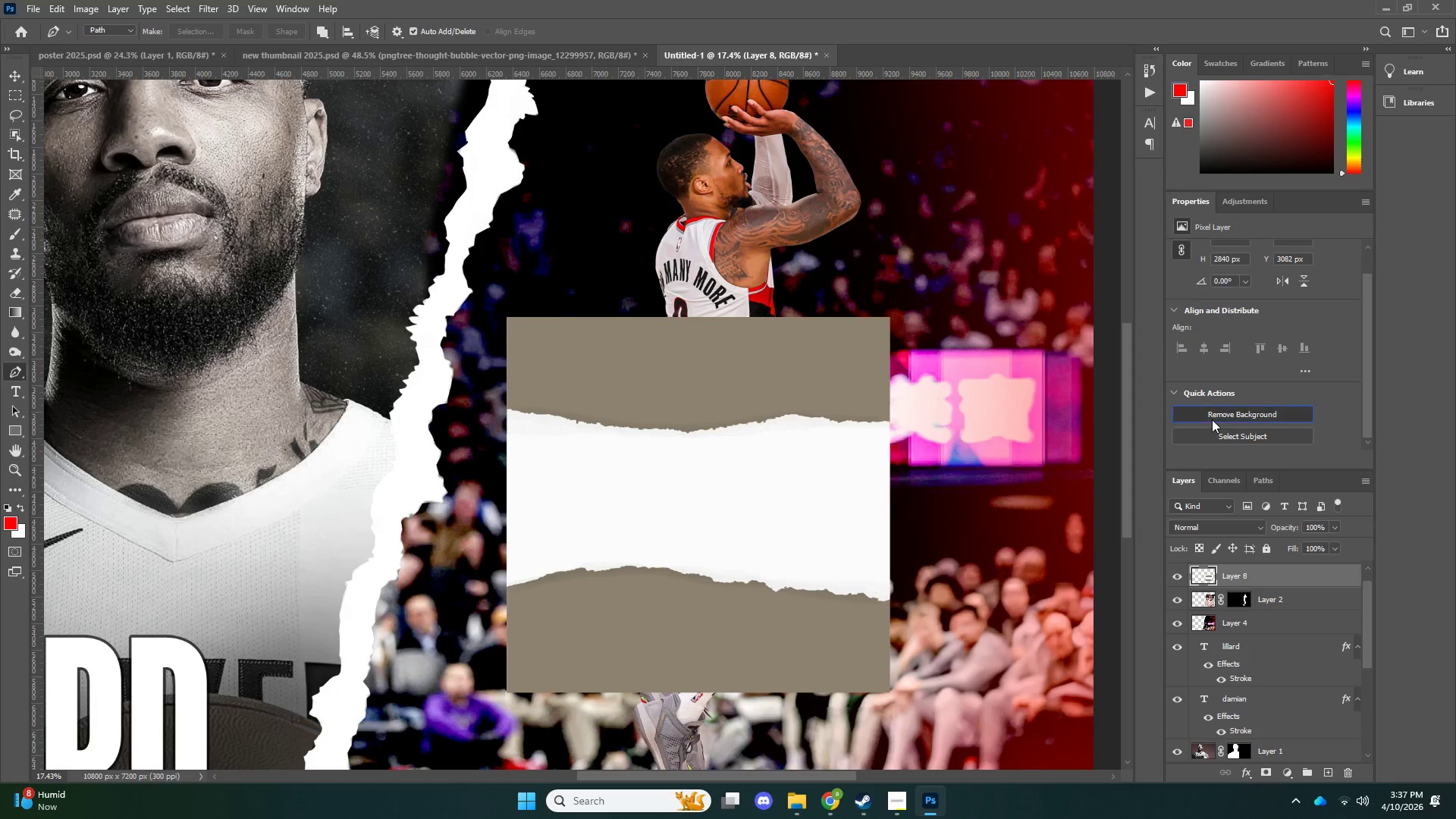 
triple_click([1212, 419])
 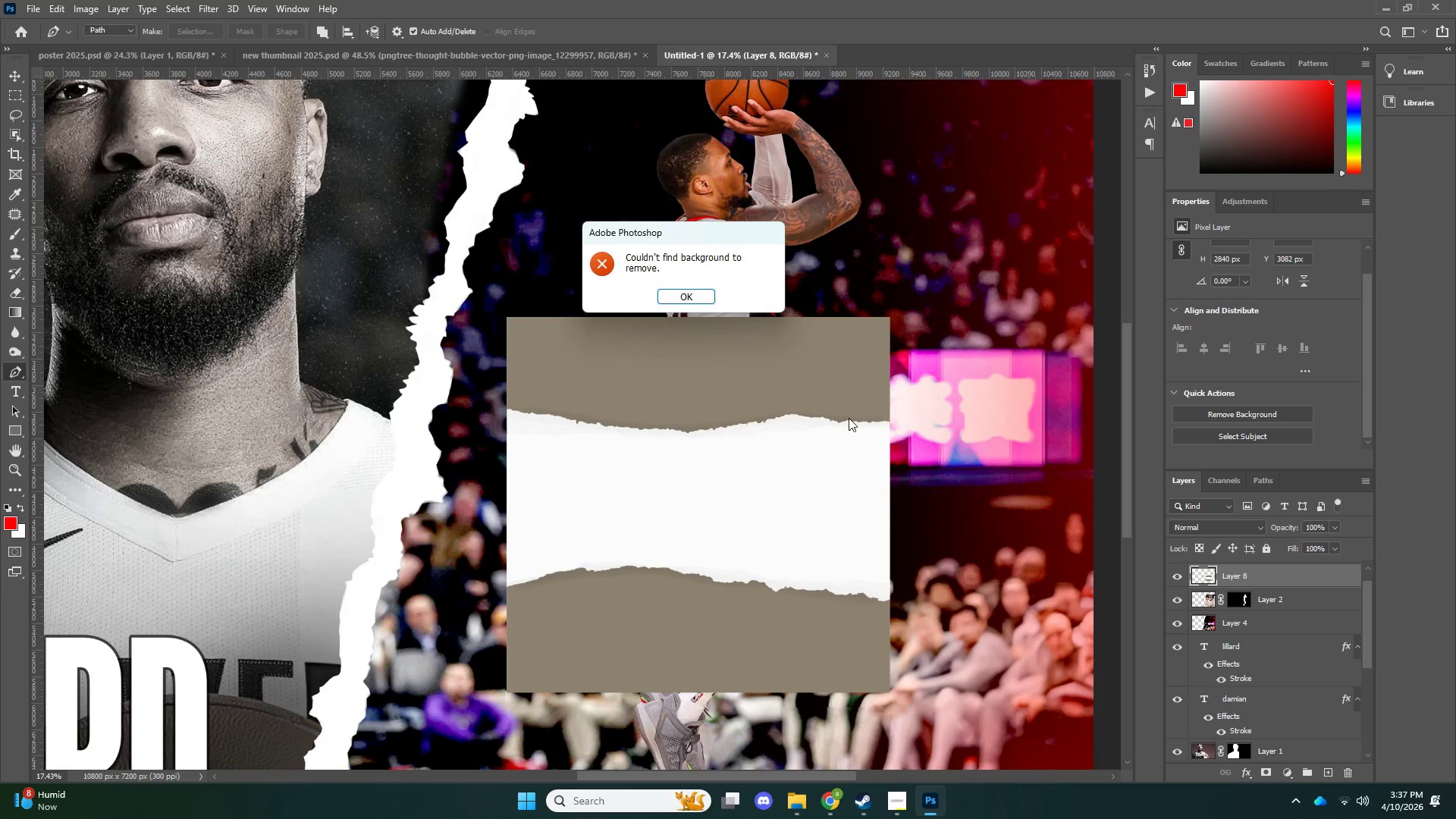 
left_click([685, 302])
 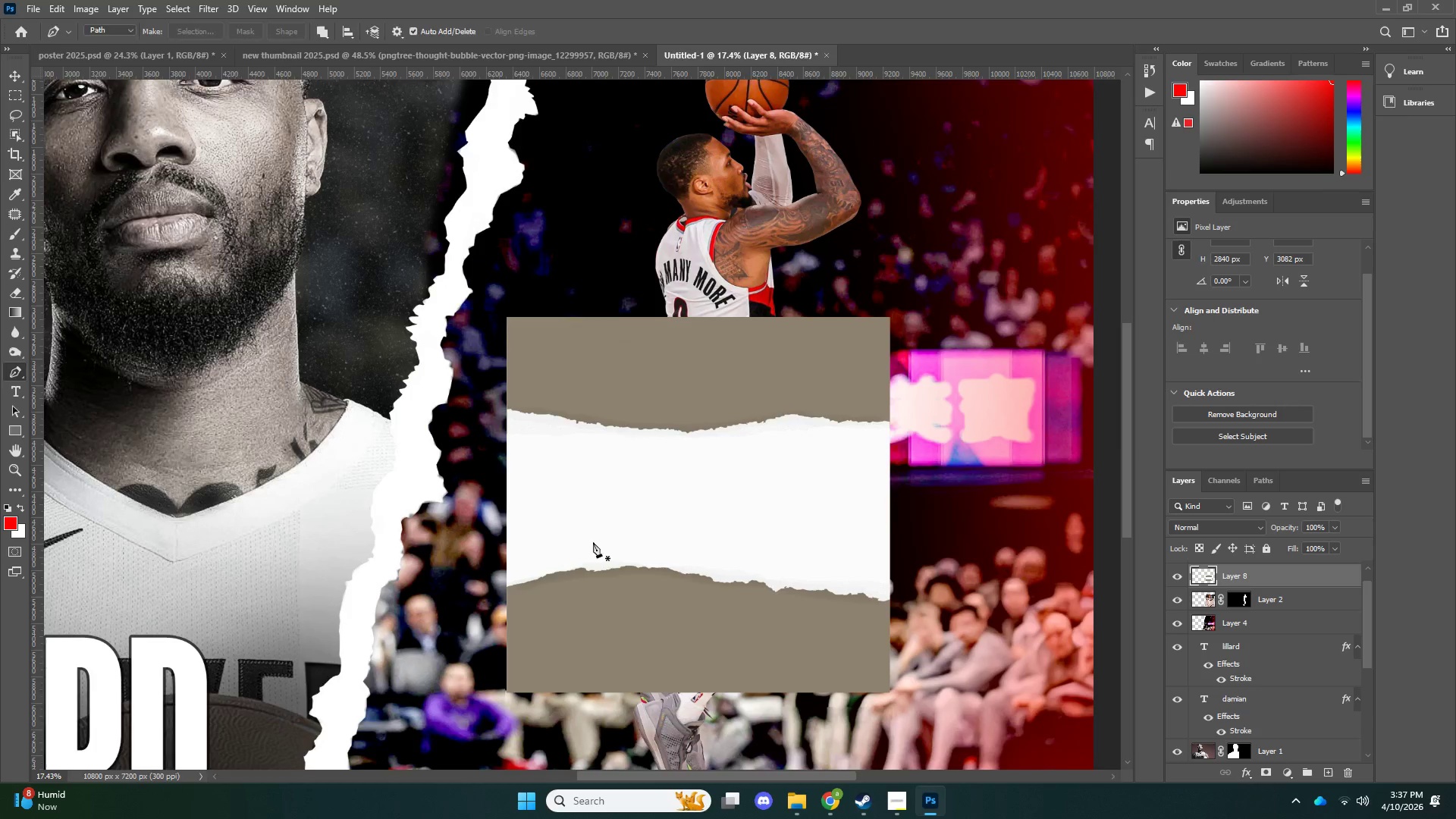 
type(zp)
 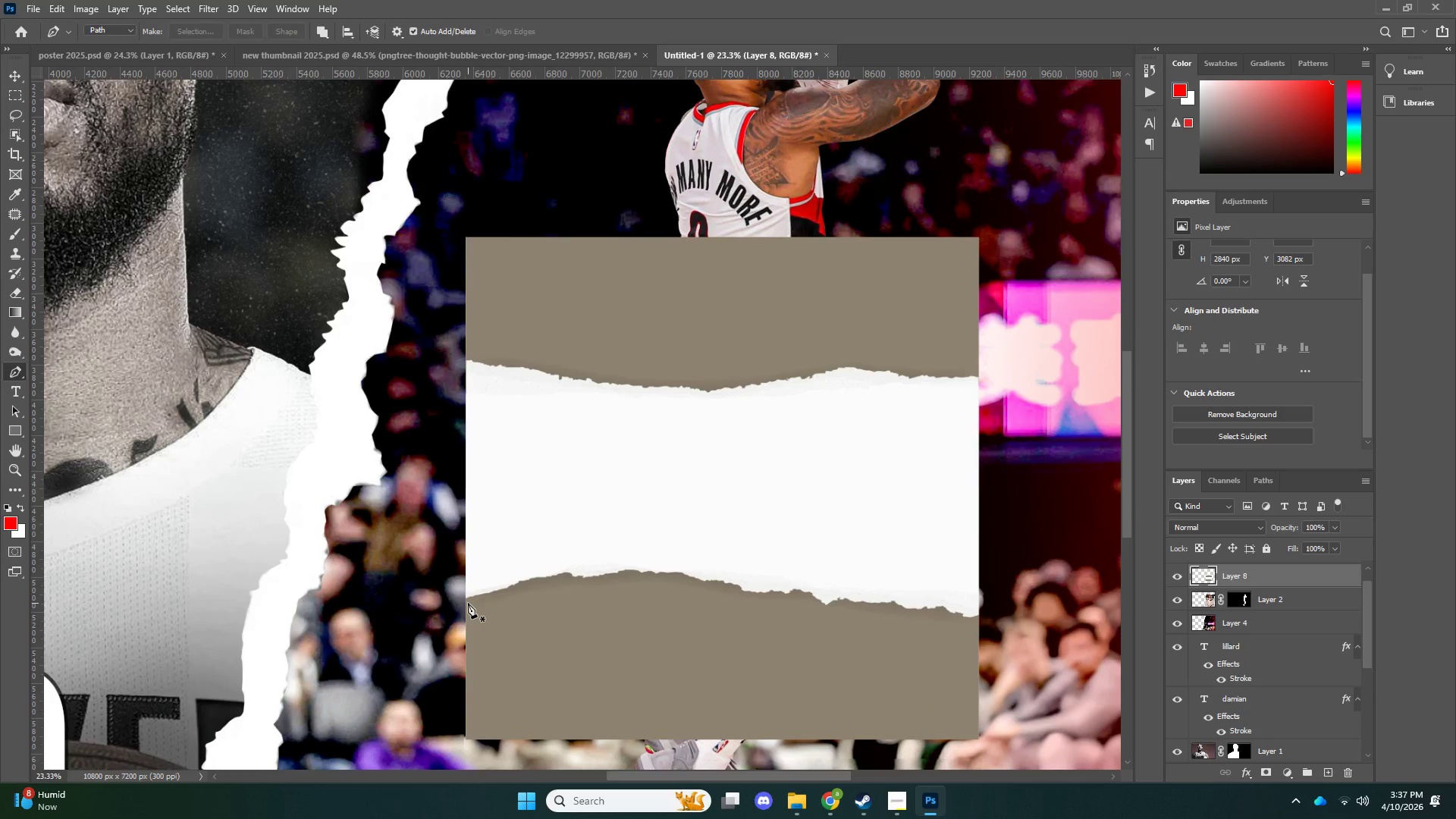 
left_click_drag(start_coordinate=[628, 551], to_coordinate=[654, 542])
 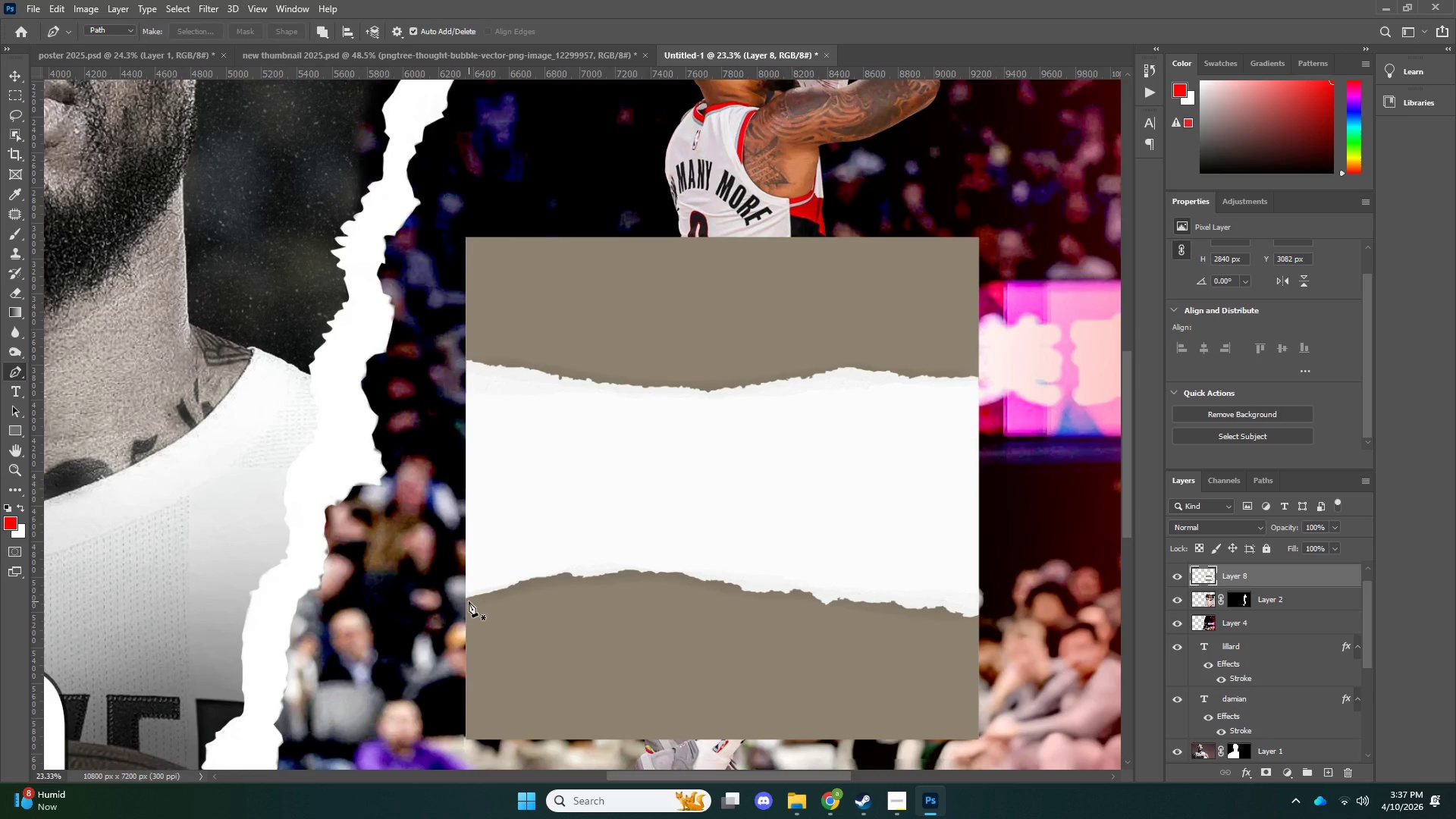 
left_click([468, 598])
 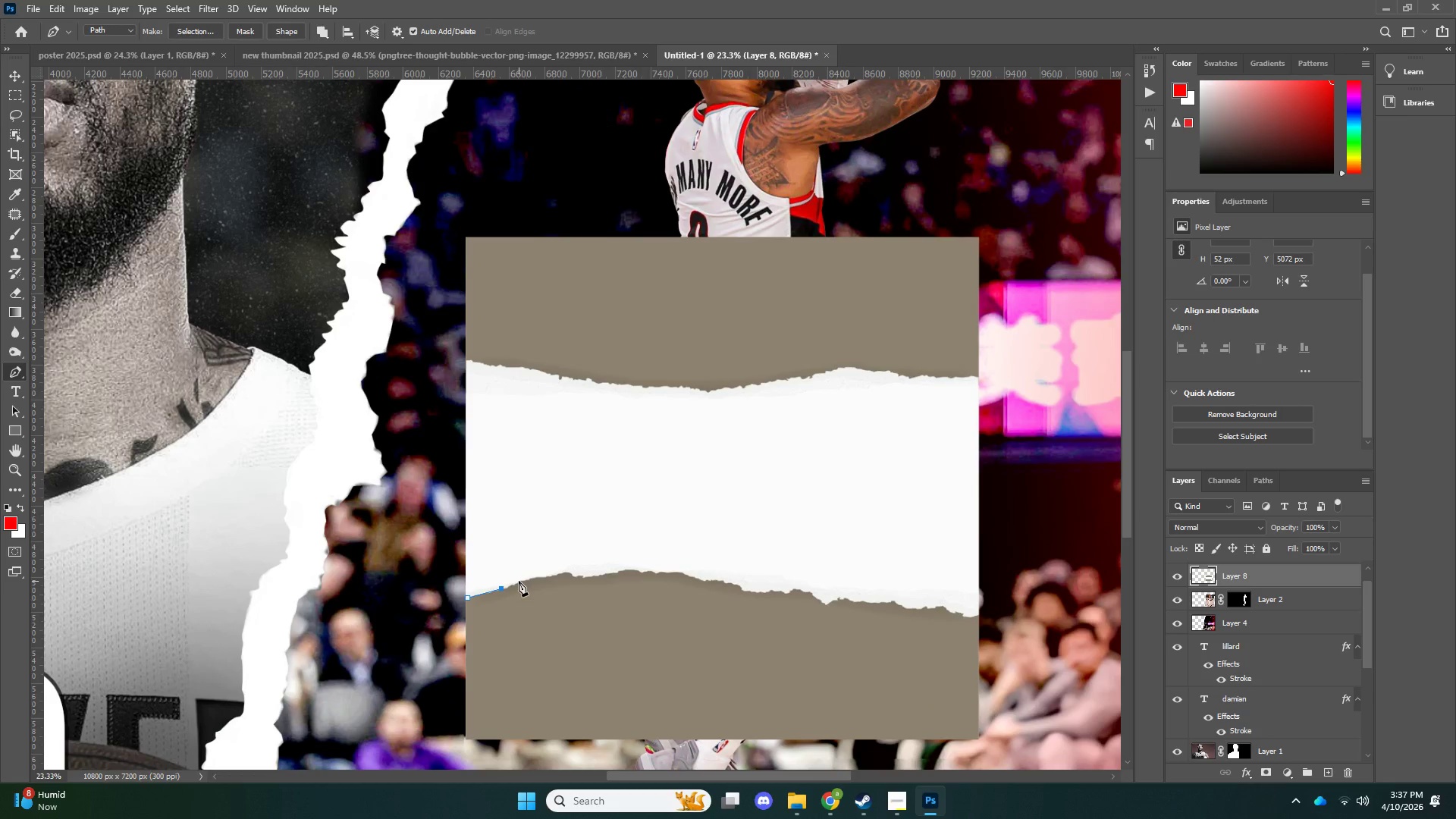 
double_click([519, 581])
 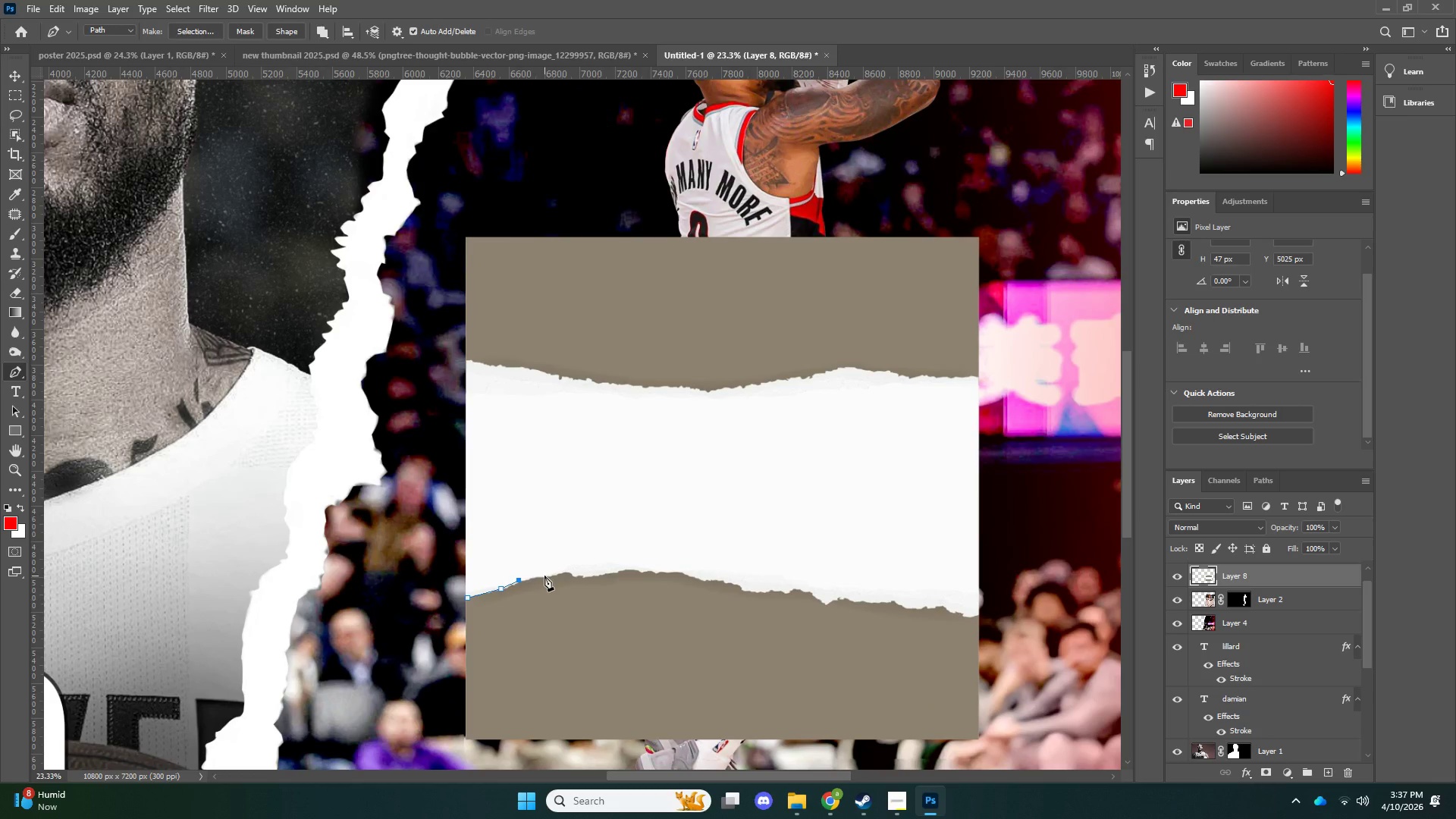 
triple_click([544, 576])
 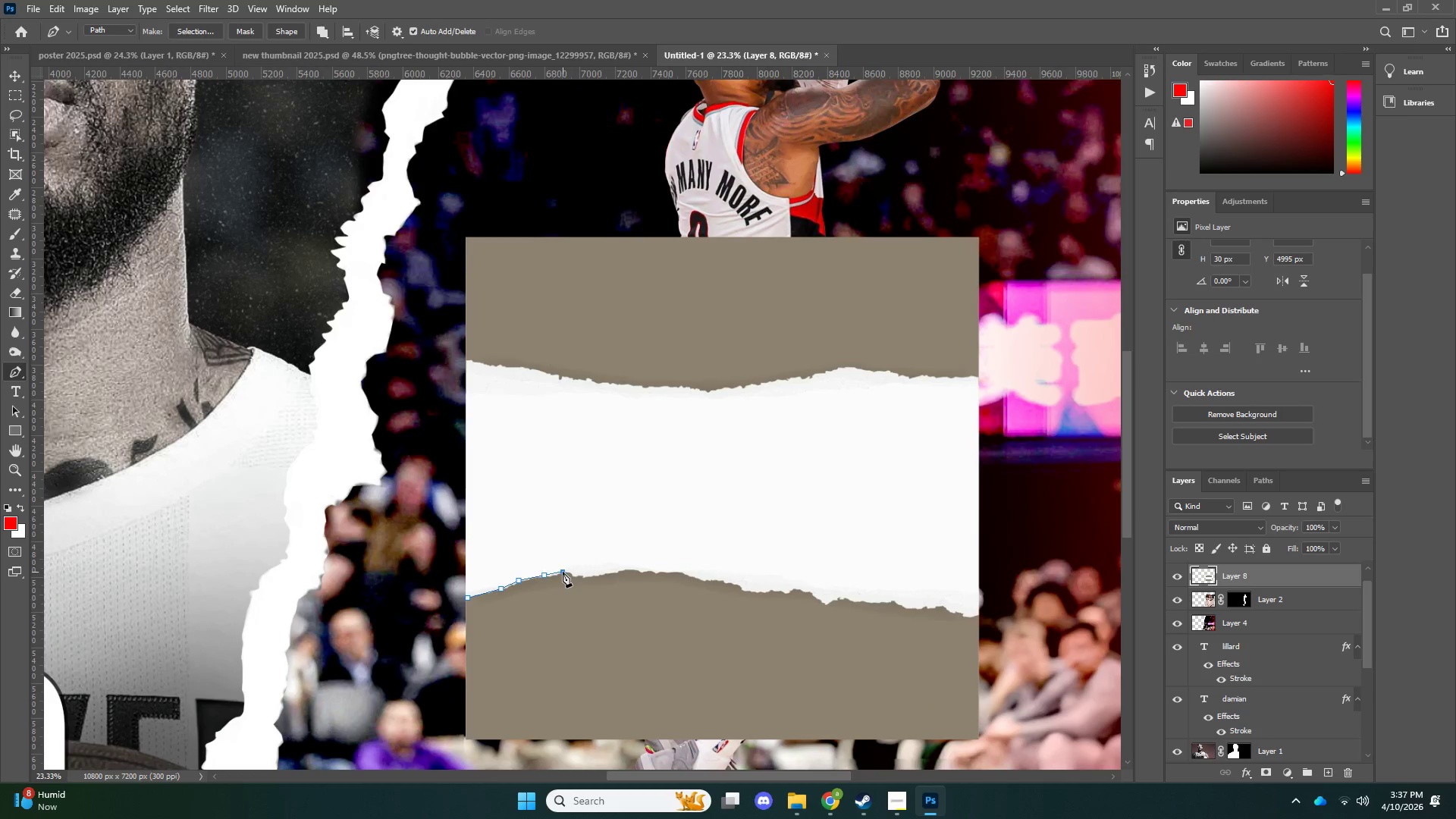 
triple_click([563, 572])
 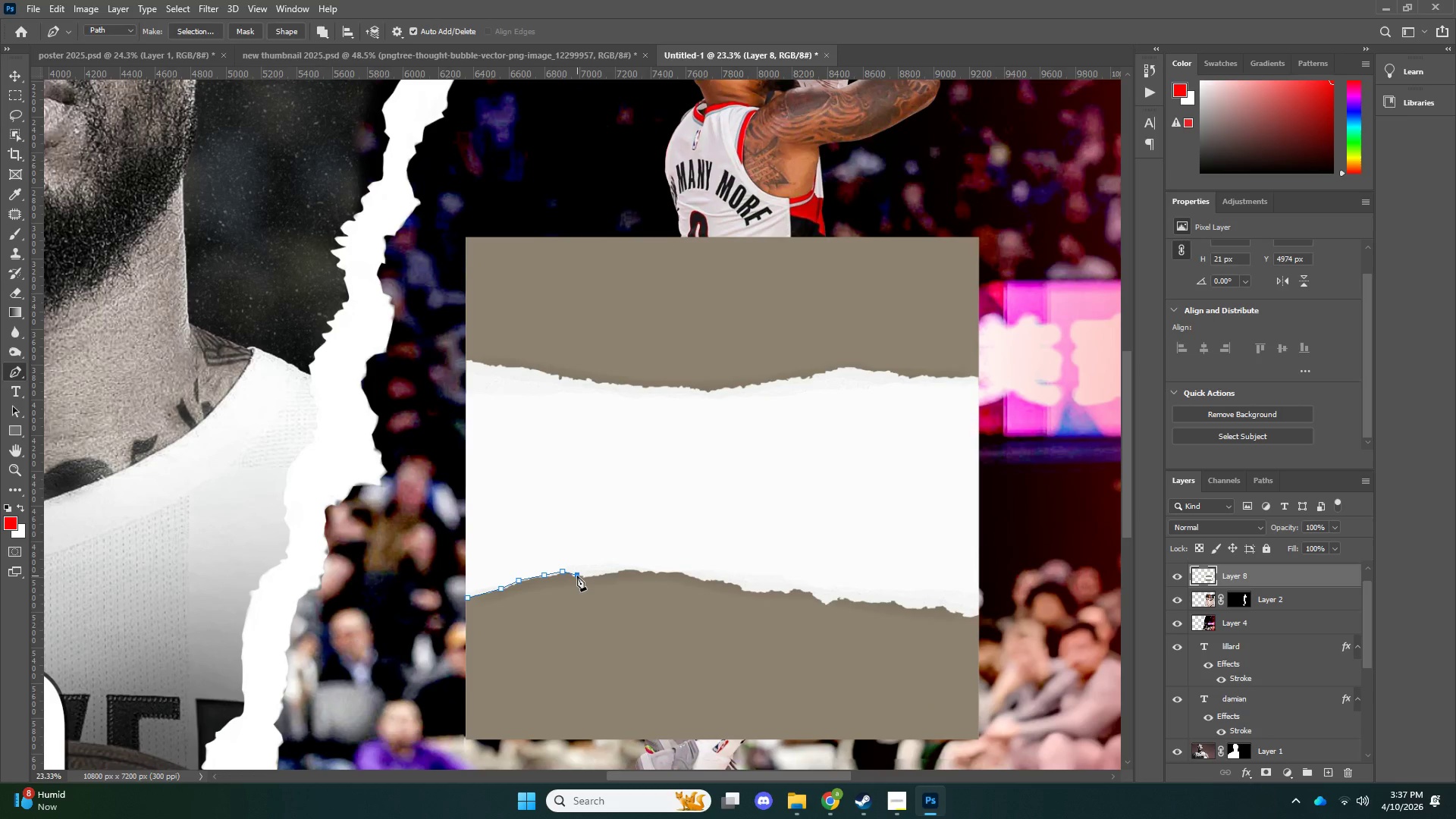 
triple_click([577, 576])
 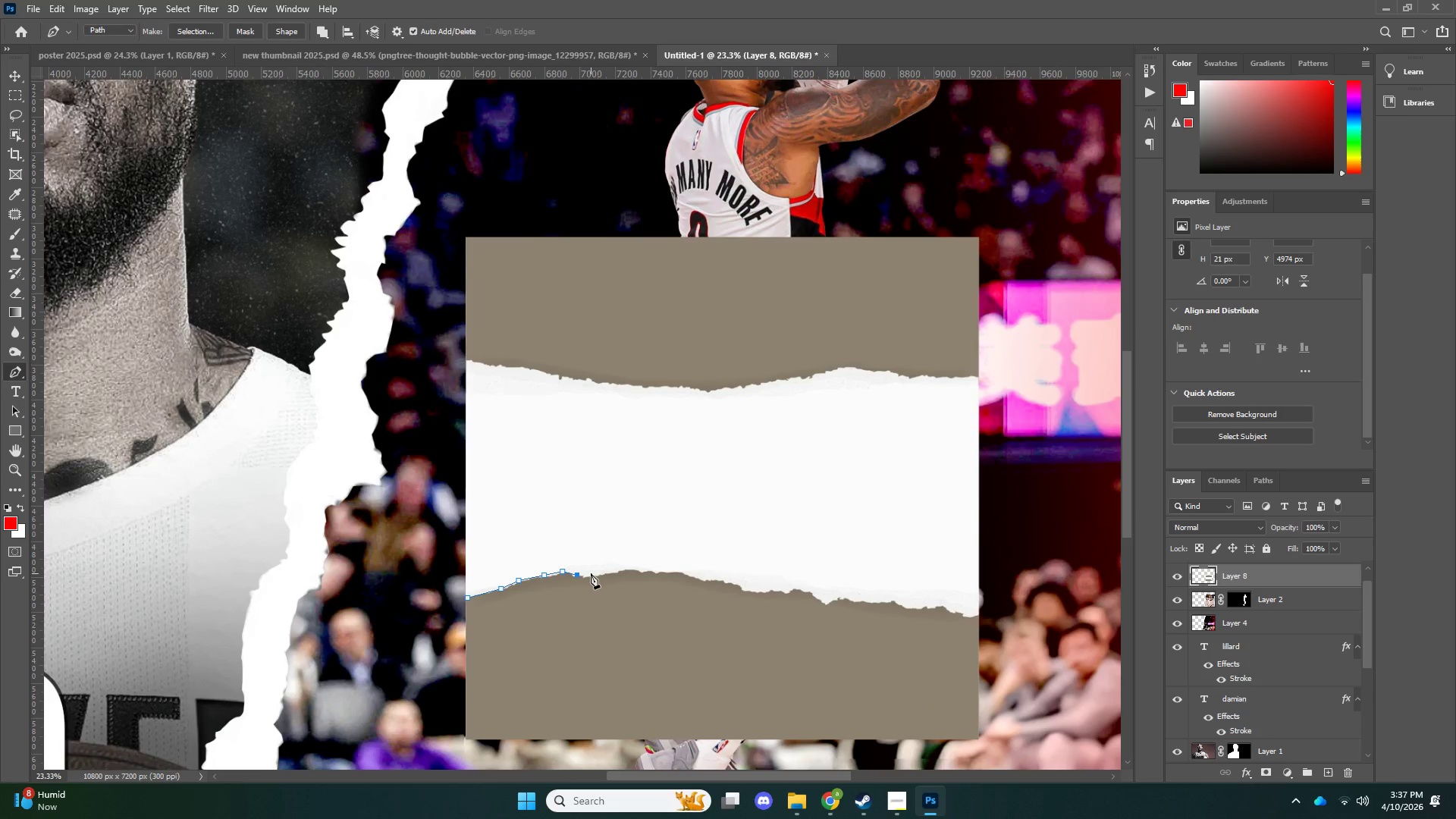 
triple_click([591, 573])
 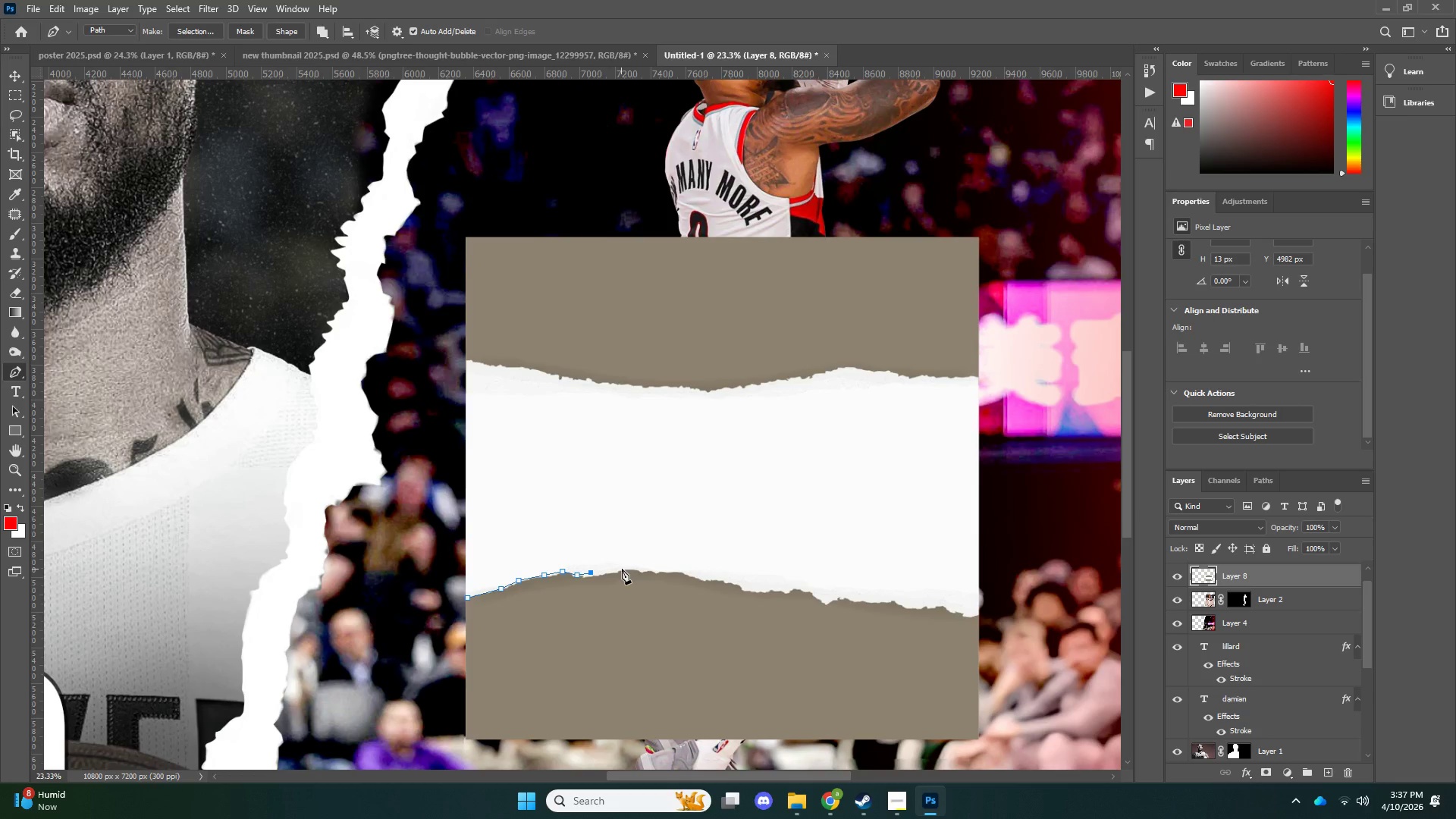 
left_click([623, 568])
 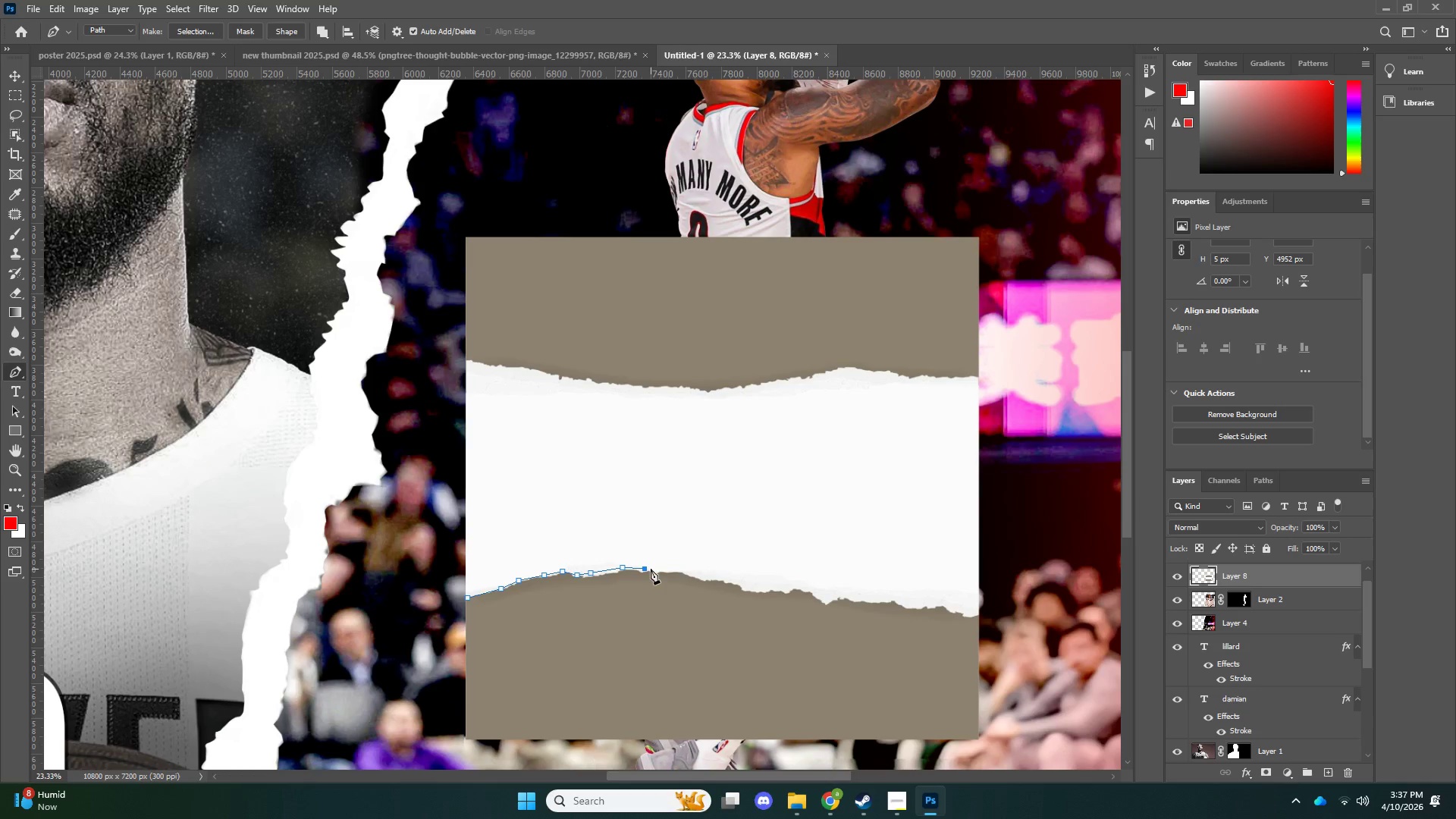 
double_click([660, 568])
 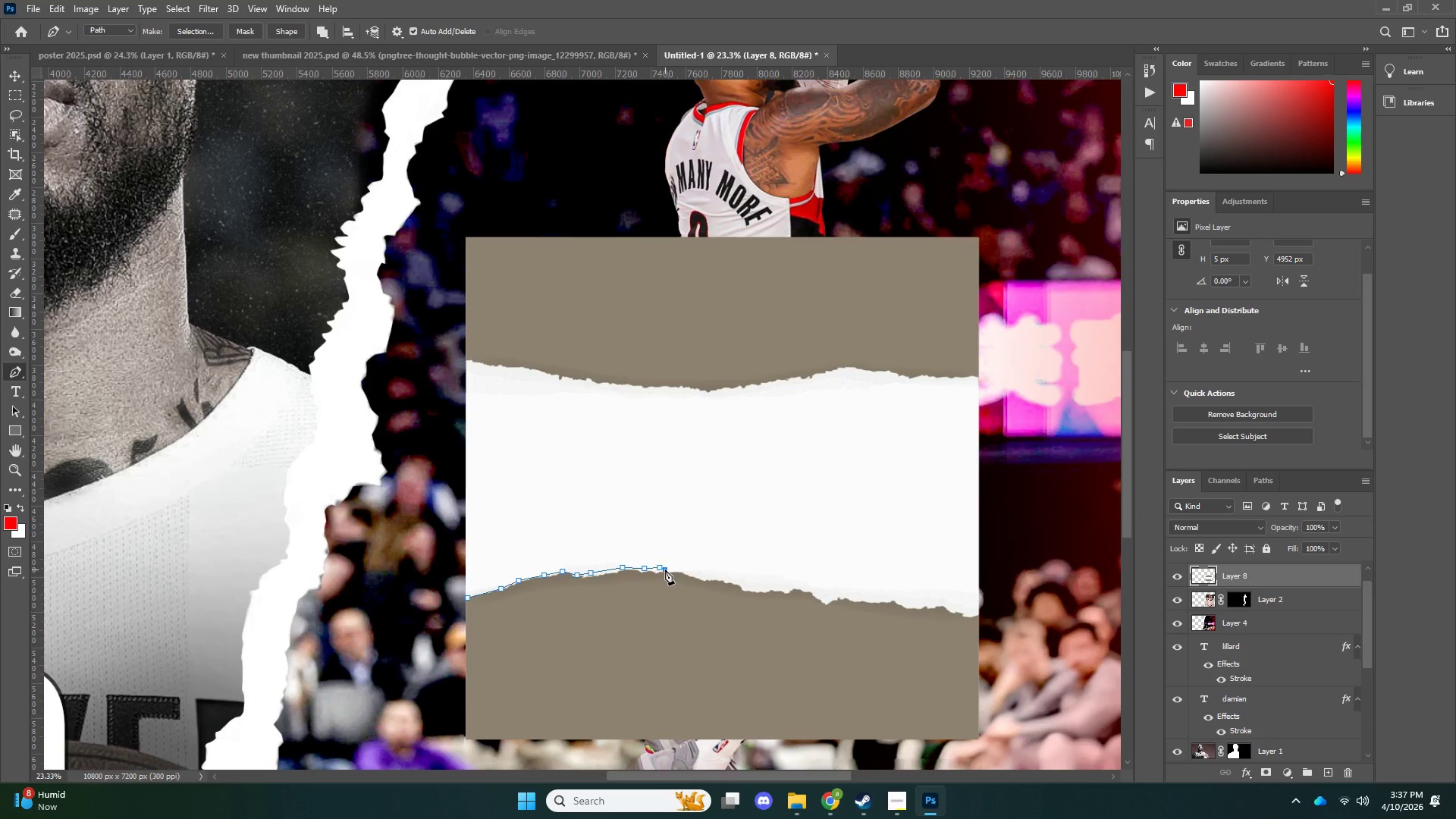 
left_click_drag(start_coordinate=[665, 570], to_coordinate=[670, 570])
 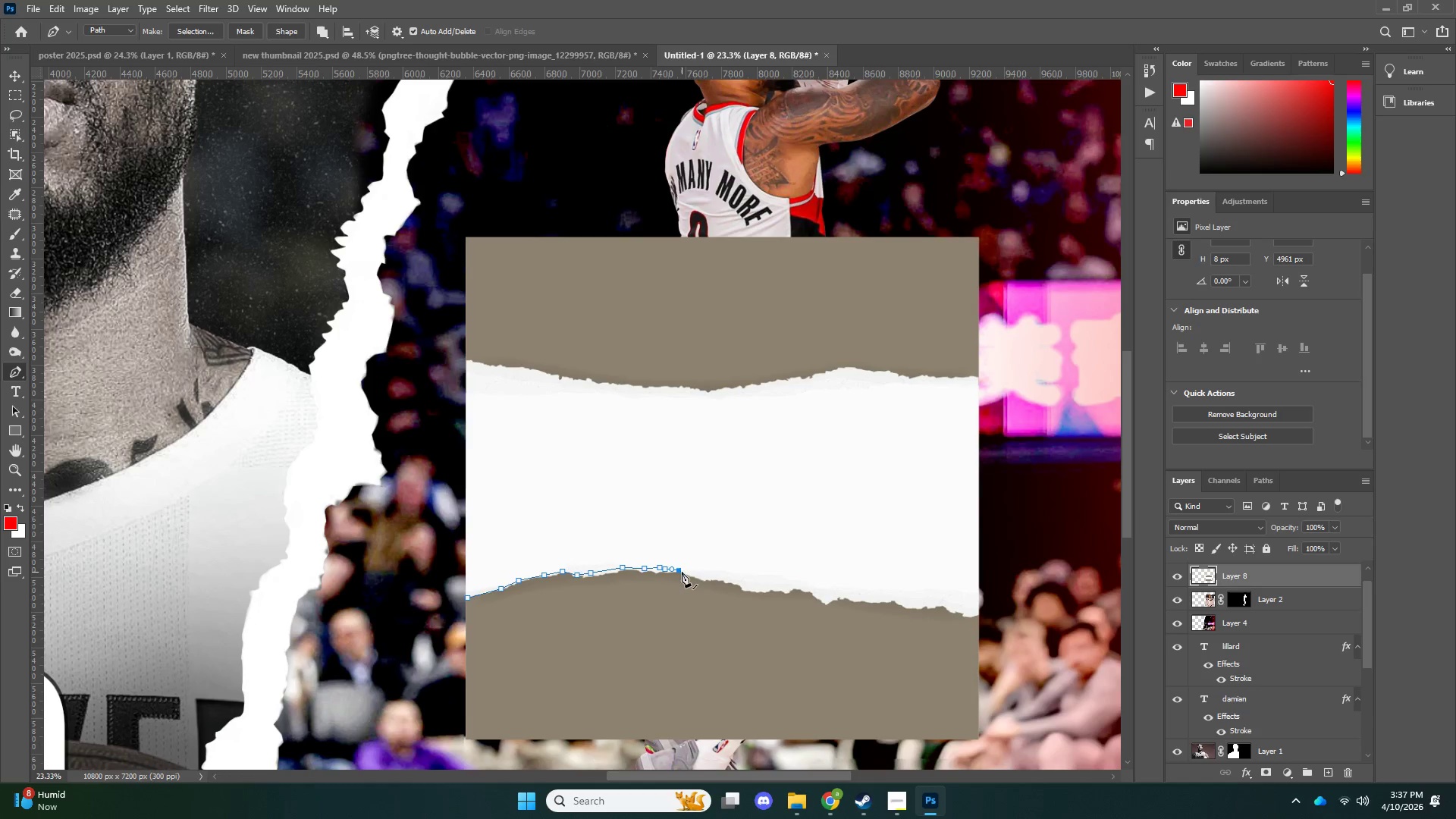 
left_click_drag(start_coordinate=[682, 572], to_coordinate=[699, 579])
 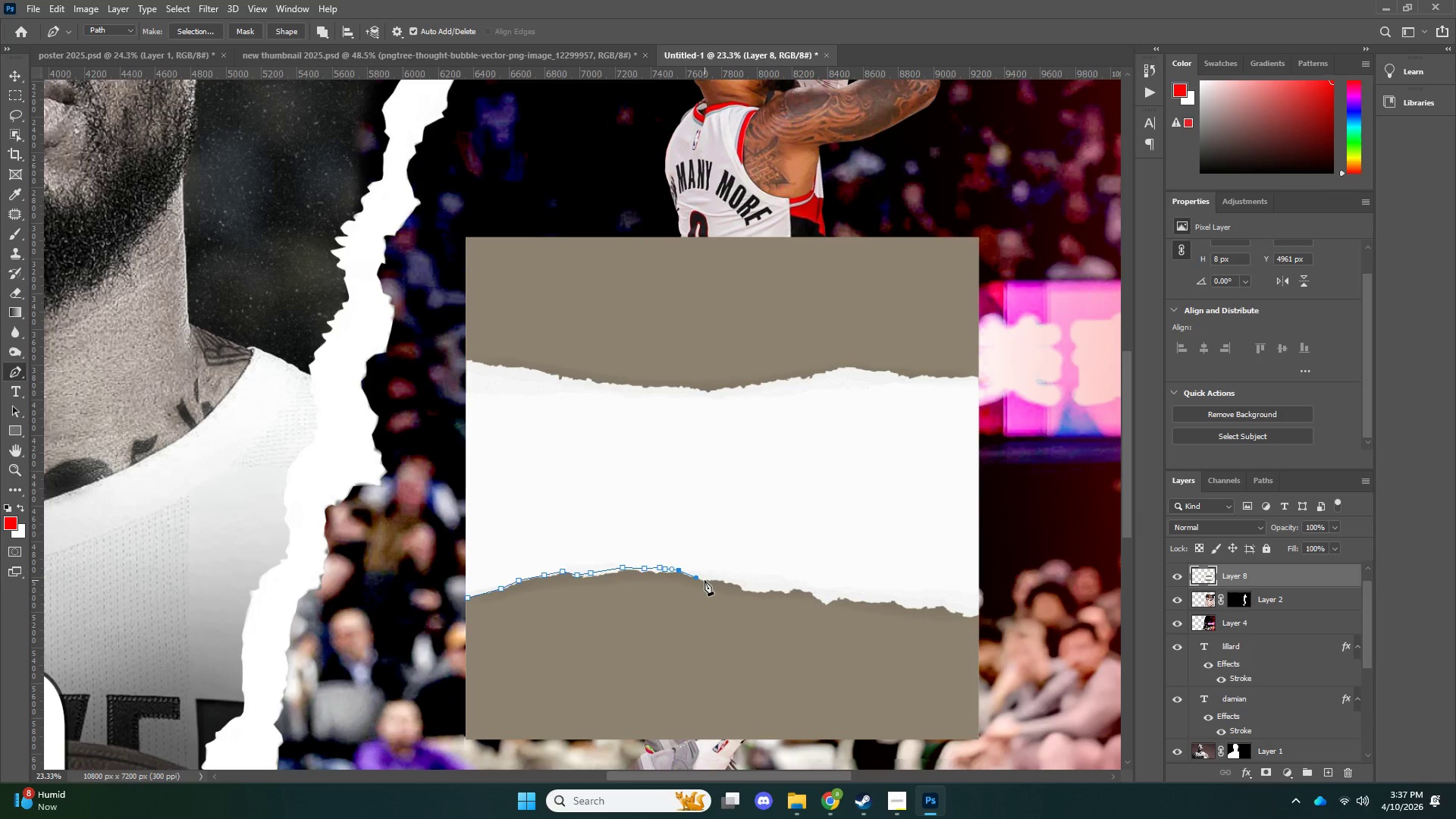 
triple_click([704, 580])
 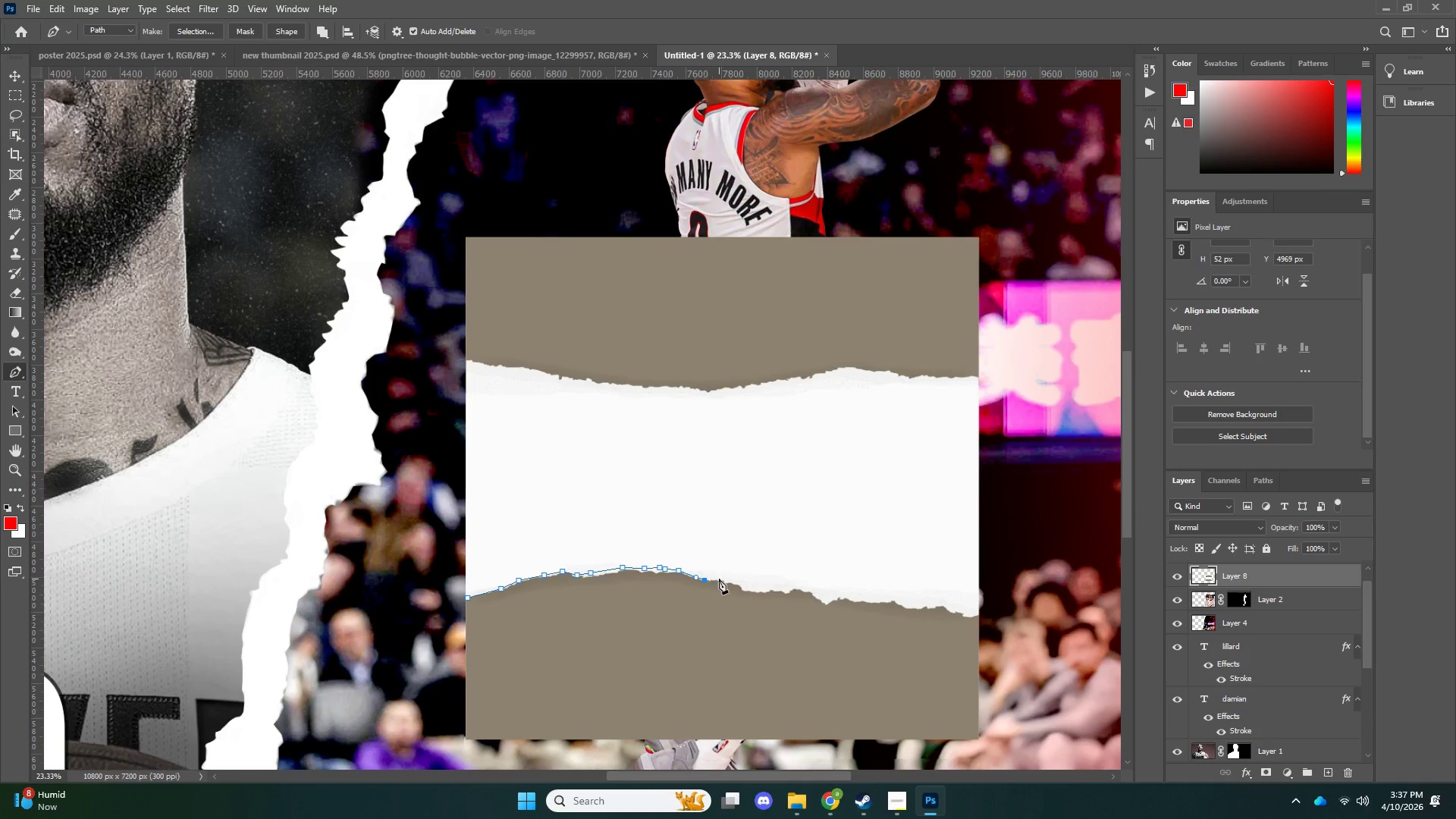 
left_click_drag(start_coordinate=[719, 579], to_coordinate=[724, 578])
 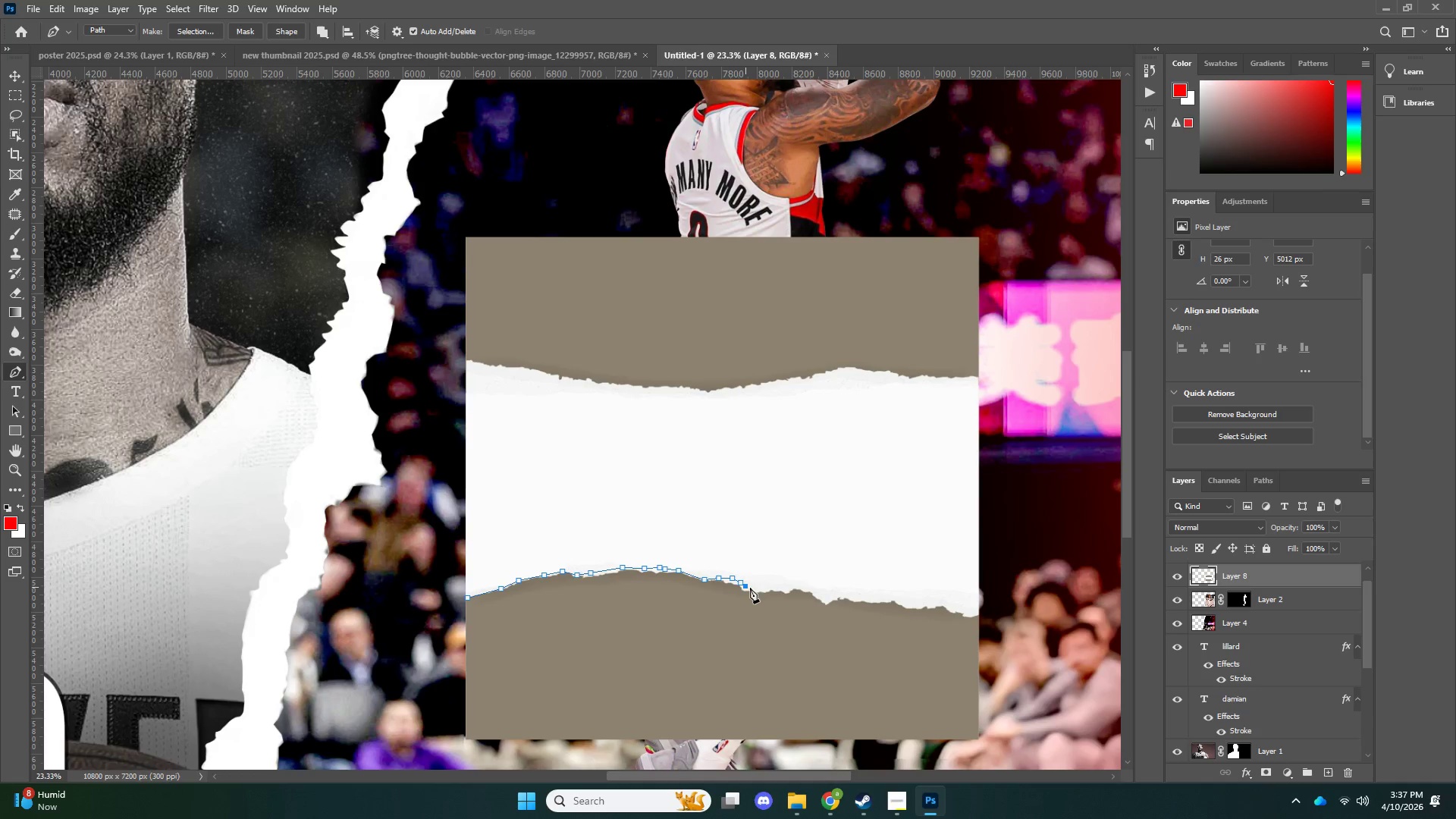 
left_click_drag(start_coordinate=[751, 588], to_coordinate=[764, 588])
 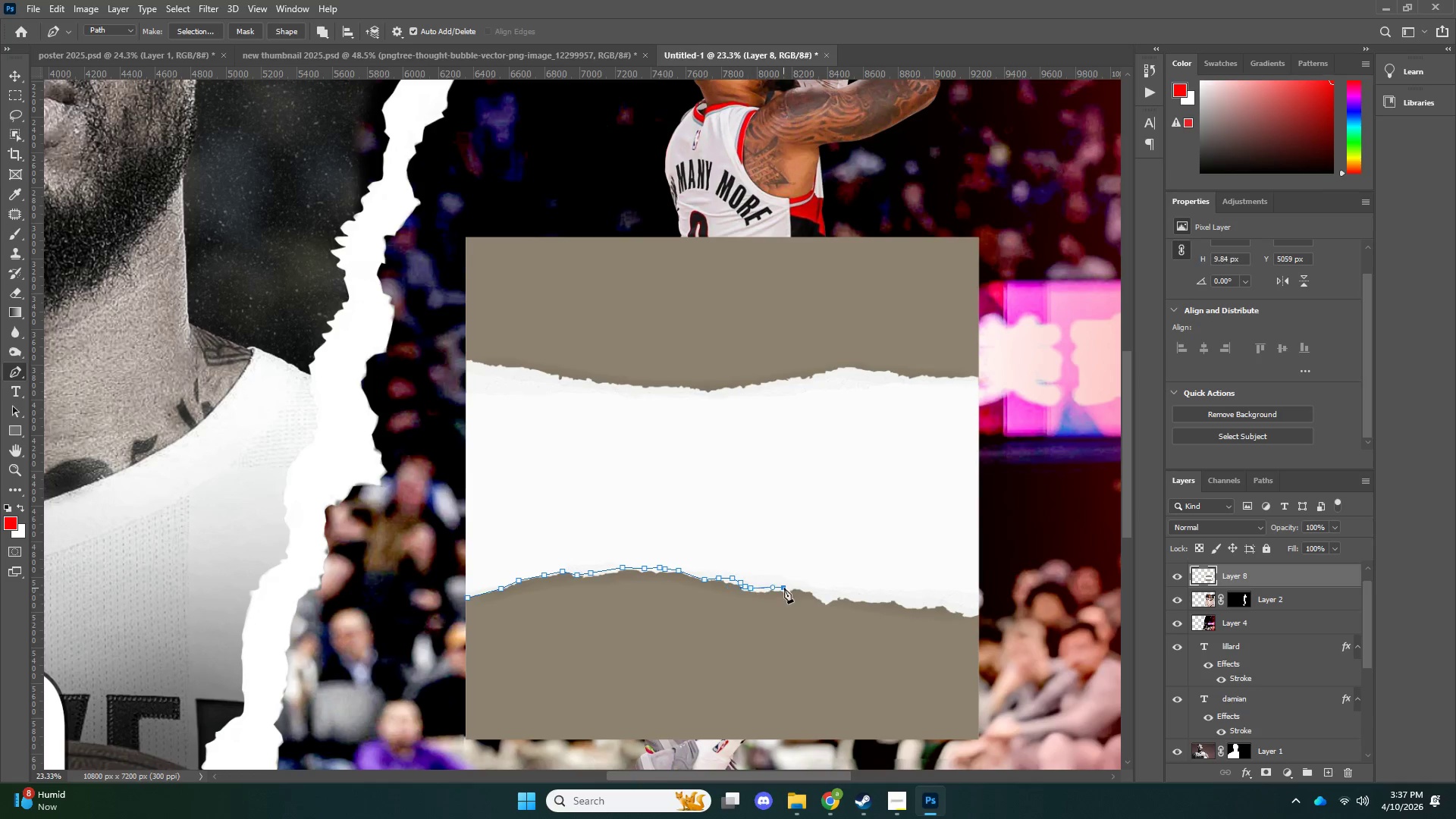 
triple_click([783, 588])
 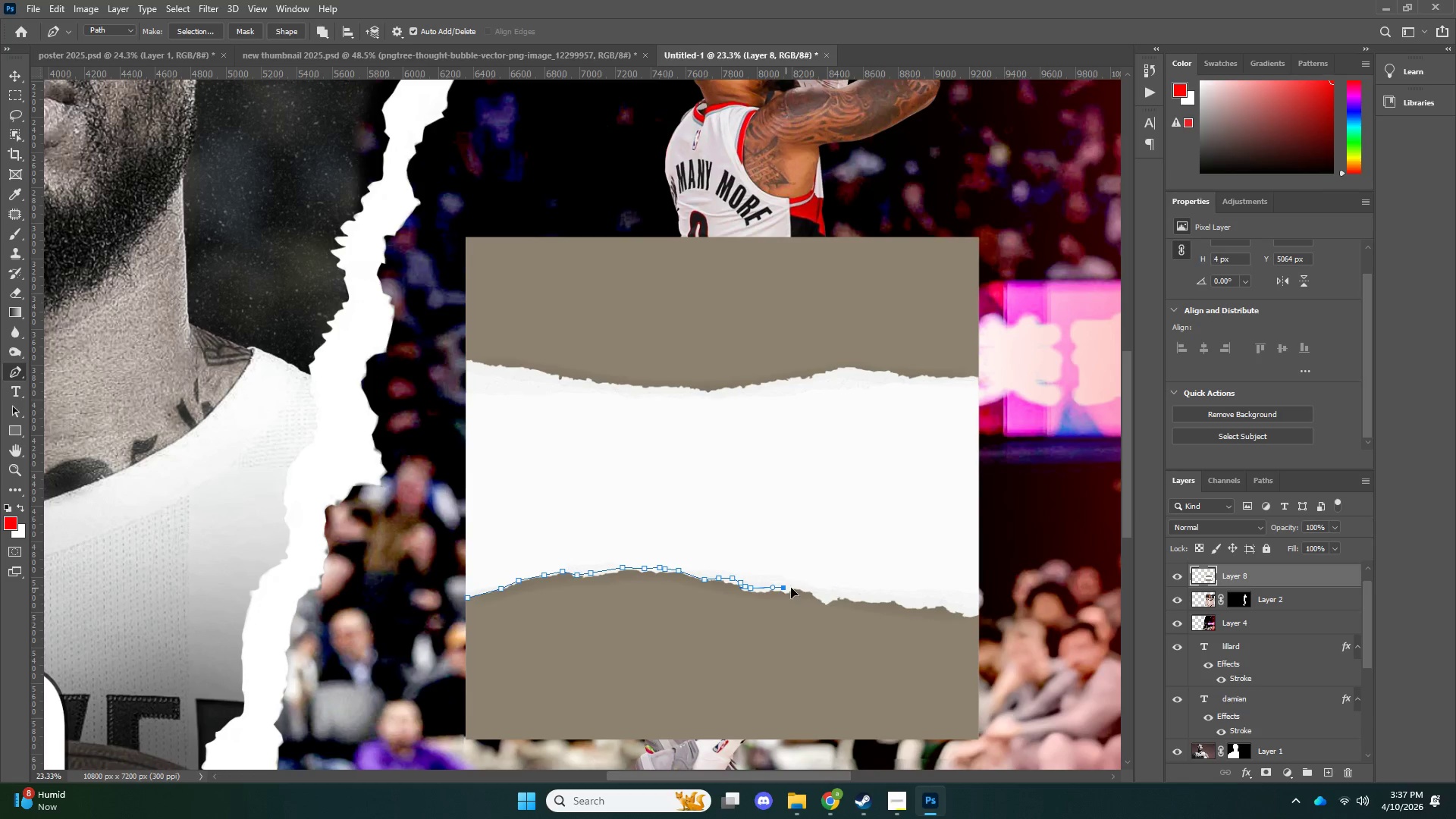 
left_click_drag(start_coordinate=[786, 588], to_coordinate=[805, 588])
 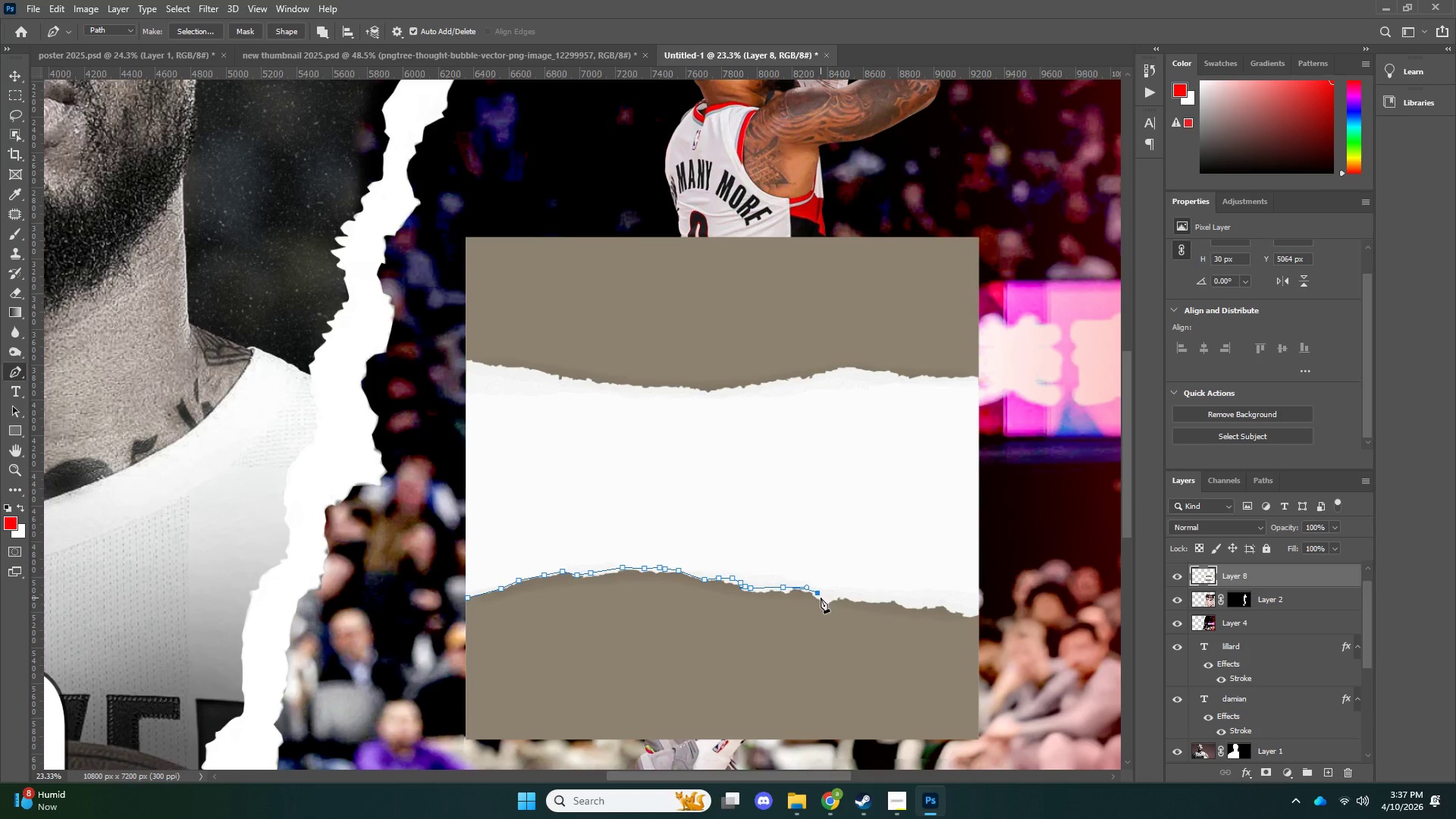 
double_click([825, 604])
 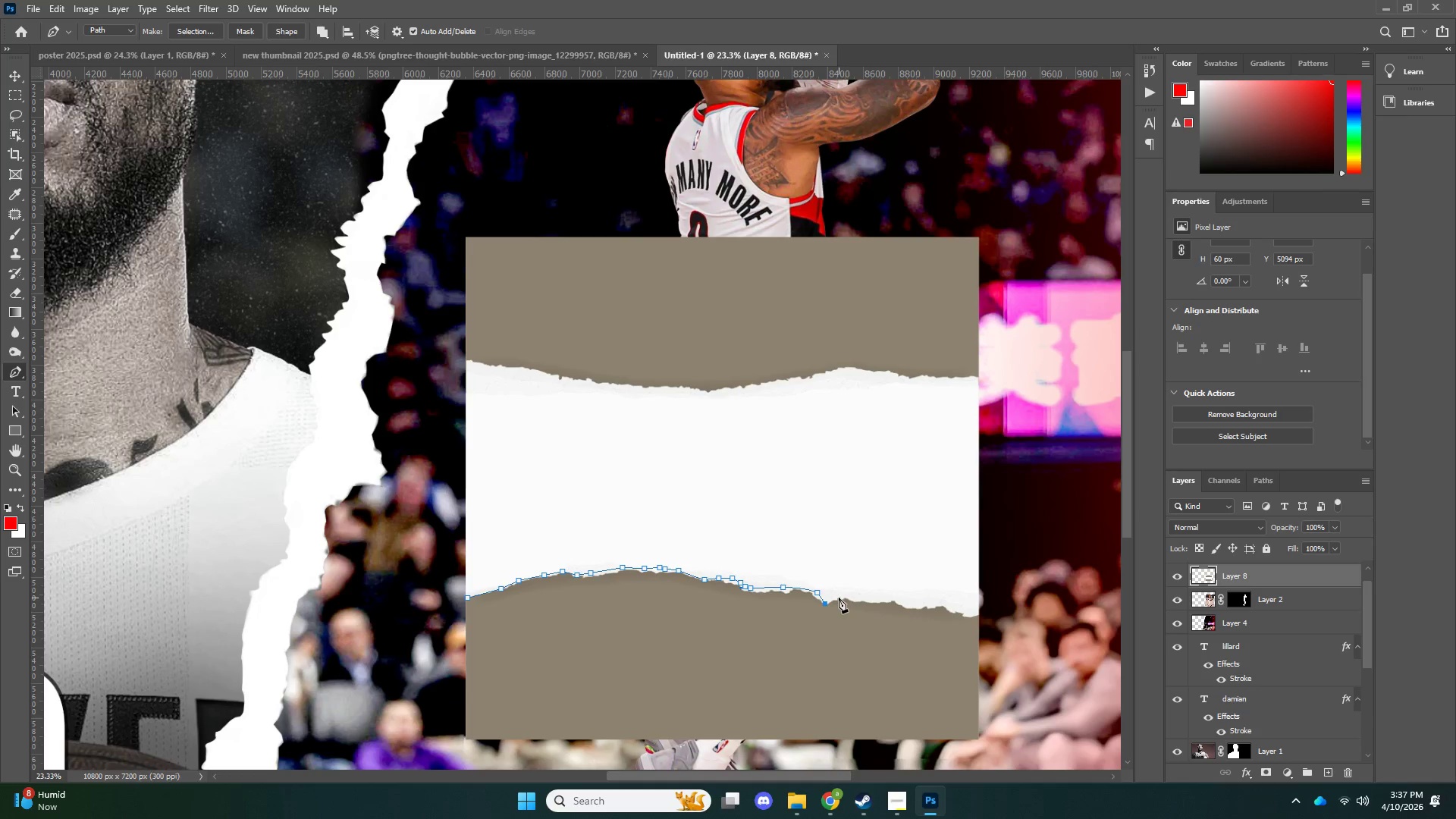 
triple_click([839, 598])
 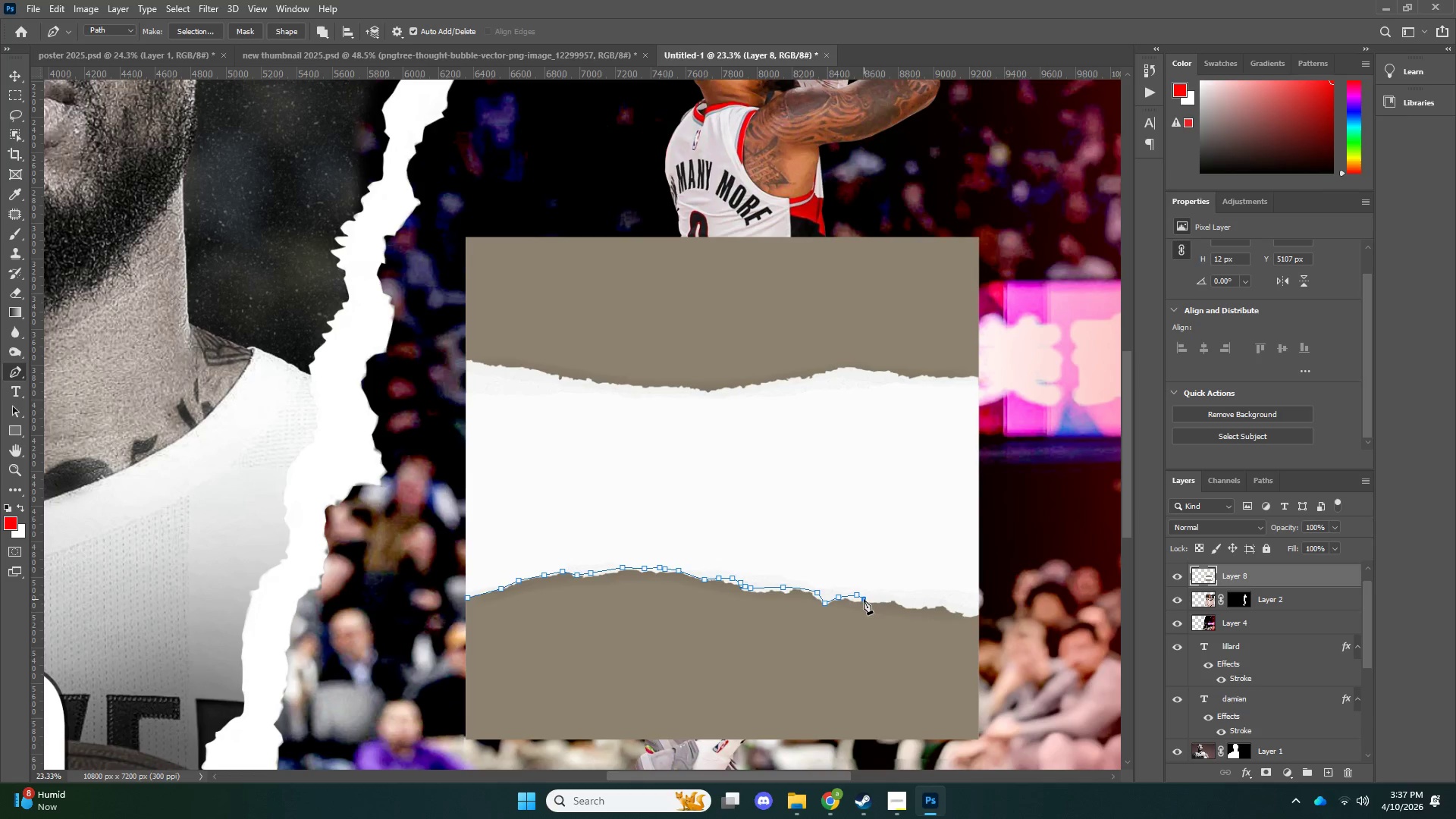 
left_click_drag(start_coordinate=[870, 600], to_coordinate=[879, 598])
 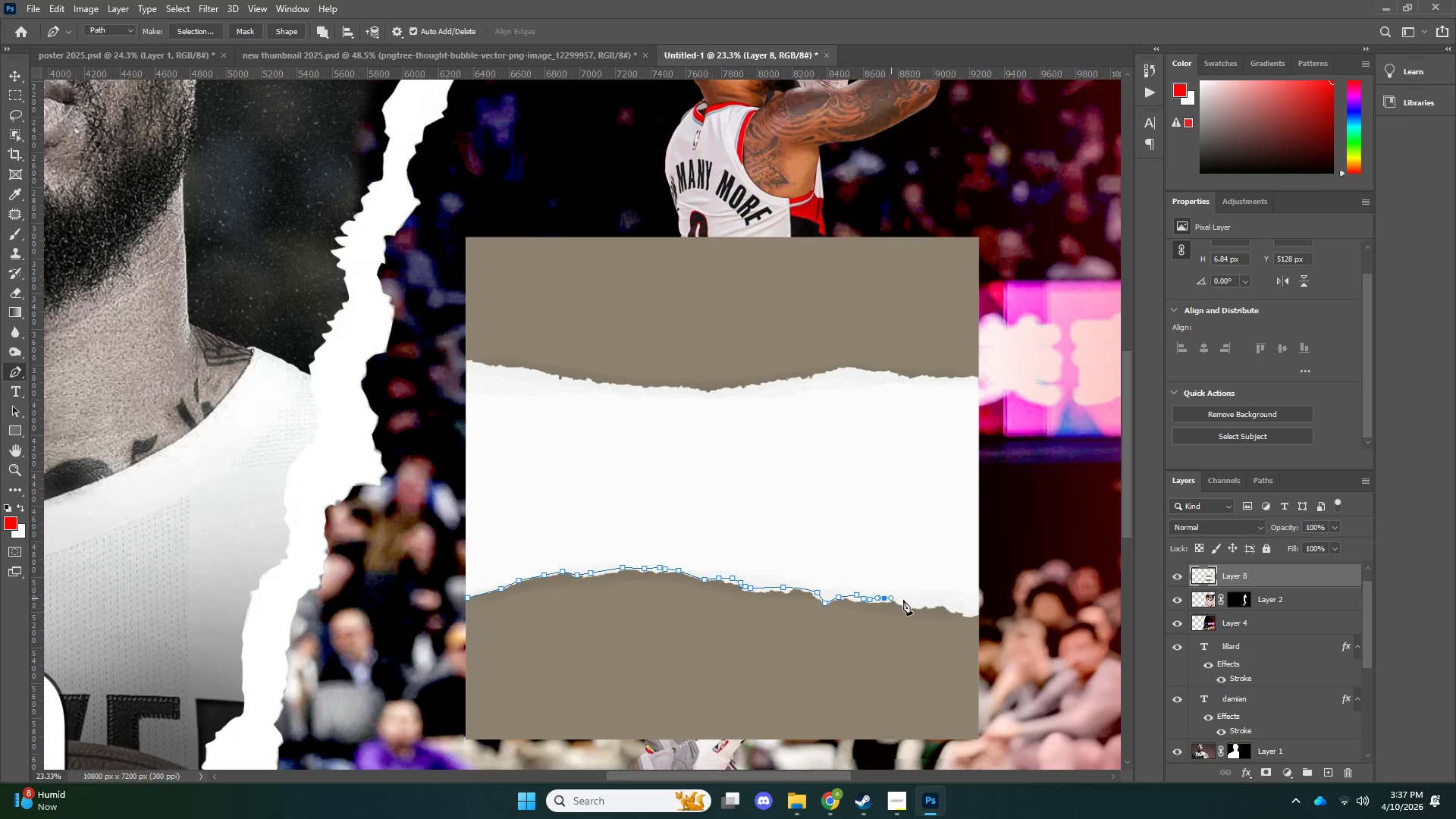 
left_click_drag(start_coordinate=[884, 598], to_coordinate=[891, 598])
 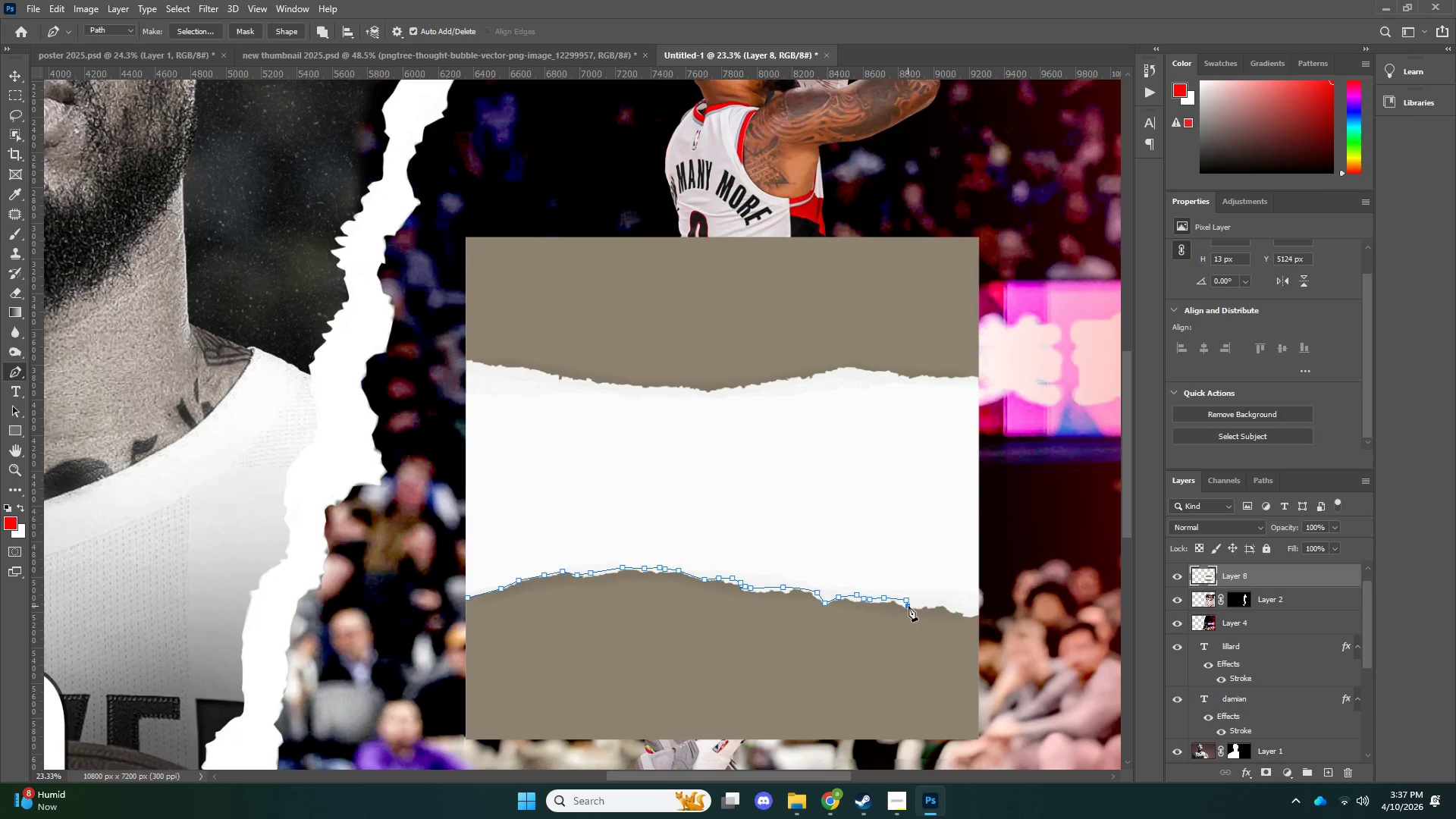 
left_click_drag(start_coordinate=[908, 606], to_coordinate=[914, 606])
 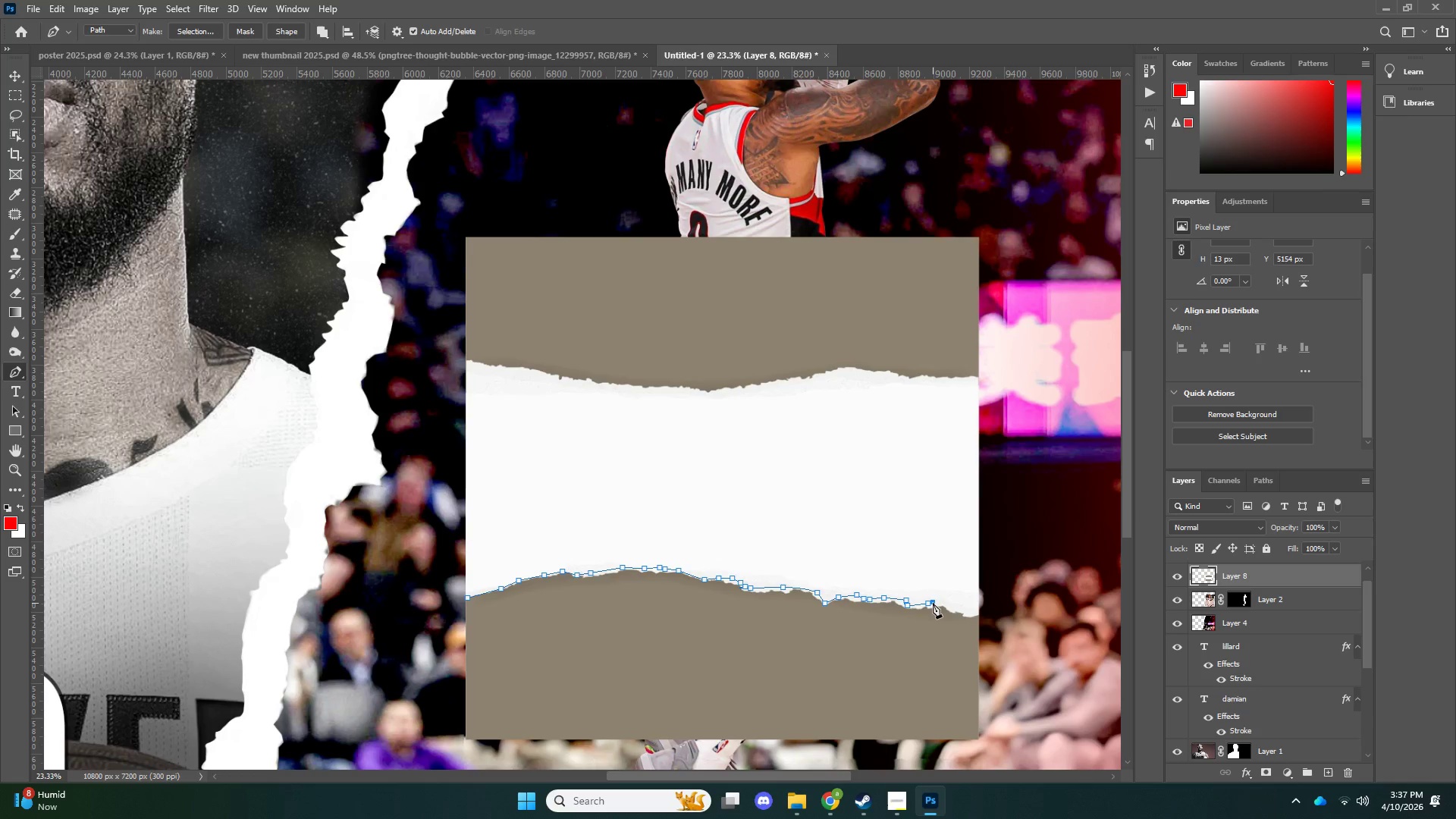 
left_click_drag(start_coordinate=[933, 603], to_coordinate=[940, 603])
 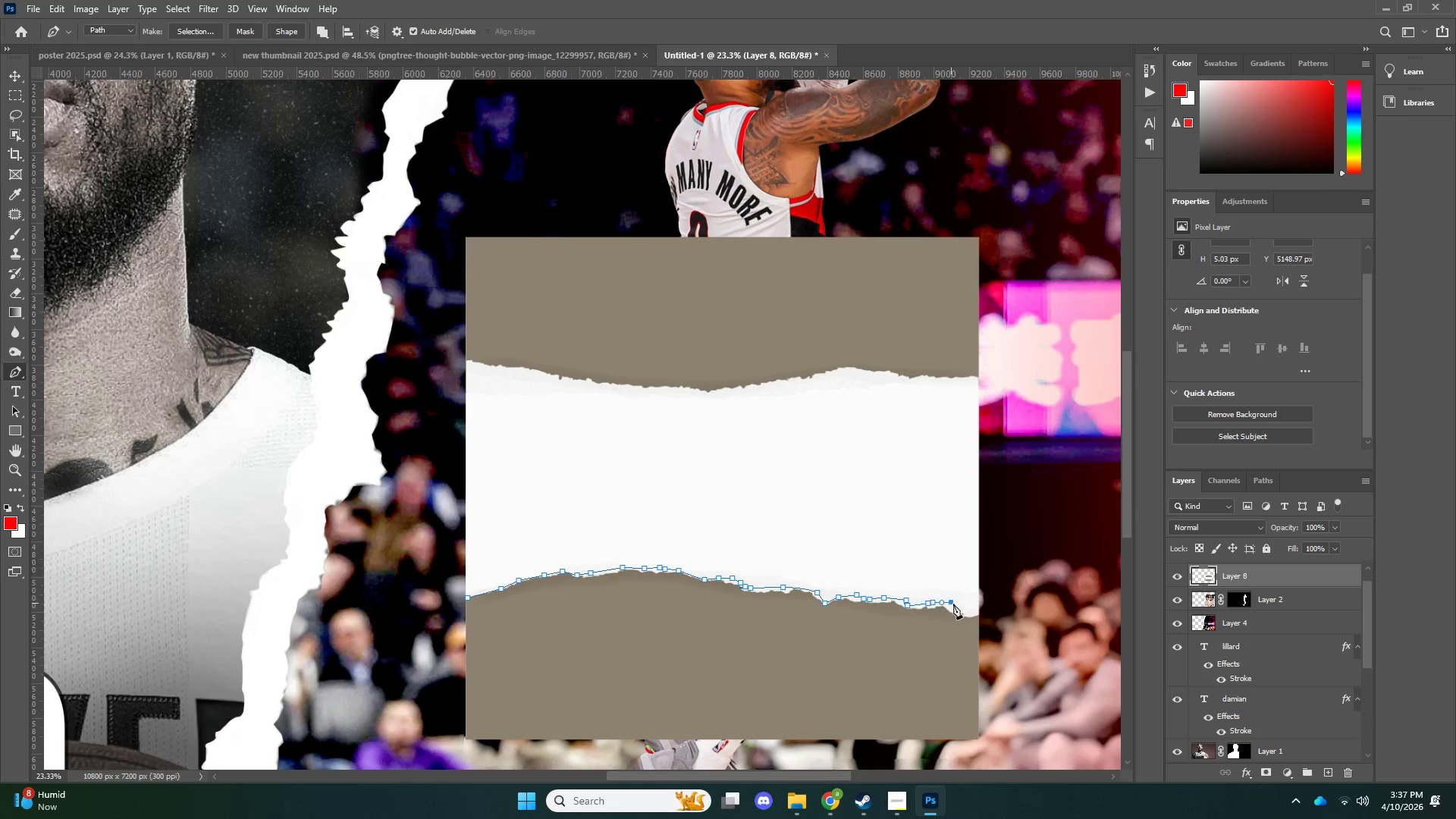 
left_click_drag(start_coordinate=[951, 603], to_coordinate=[957, 604])
 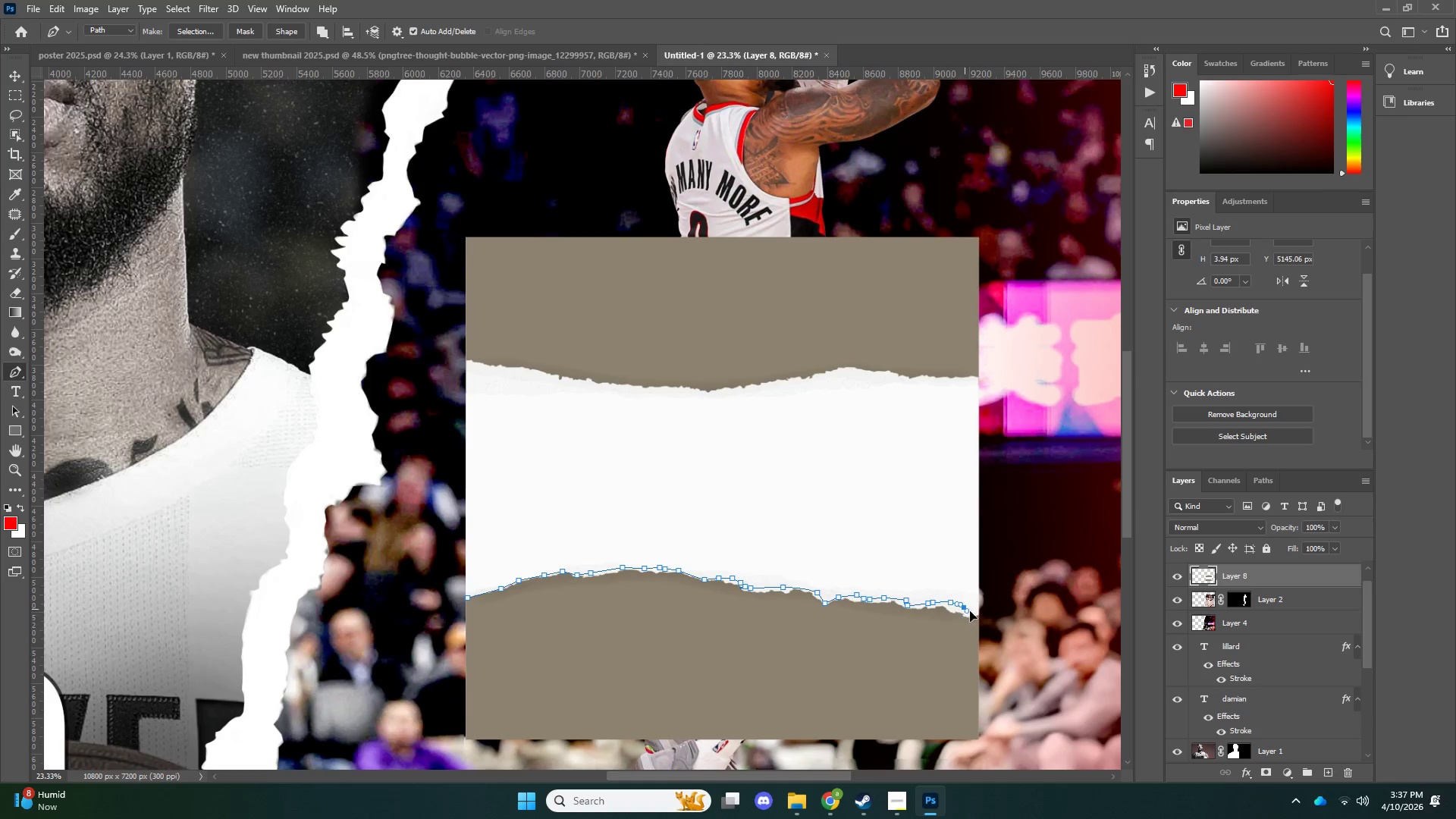 
left_click_drag(start_coordinate=[964, 608], to_coordinate=[968, 611])
 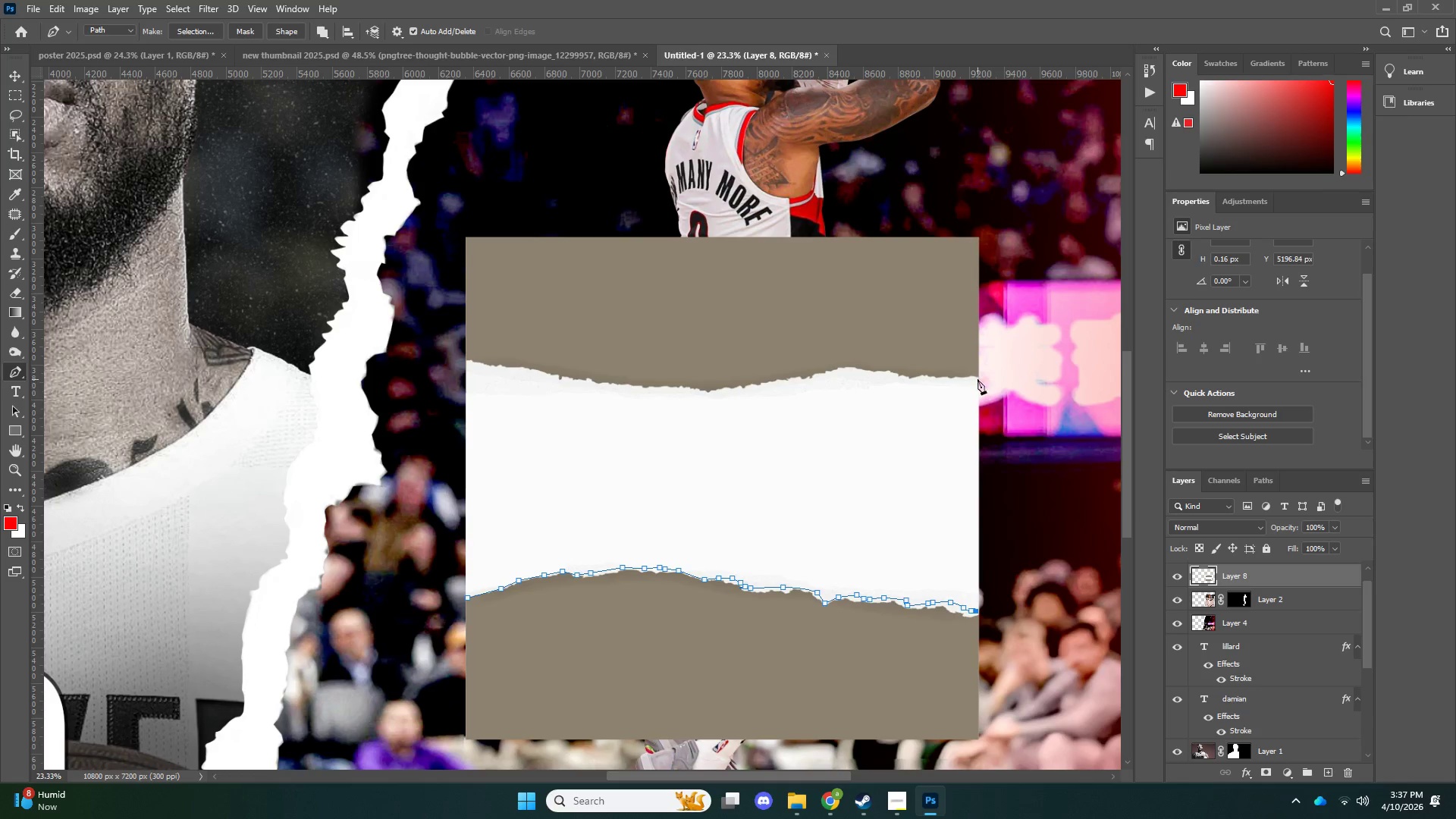 
left_click([977, 378])
 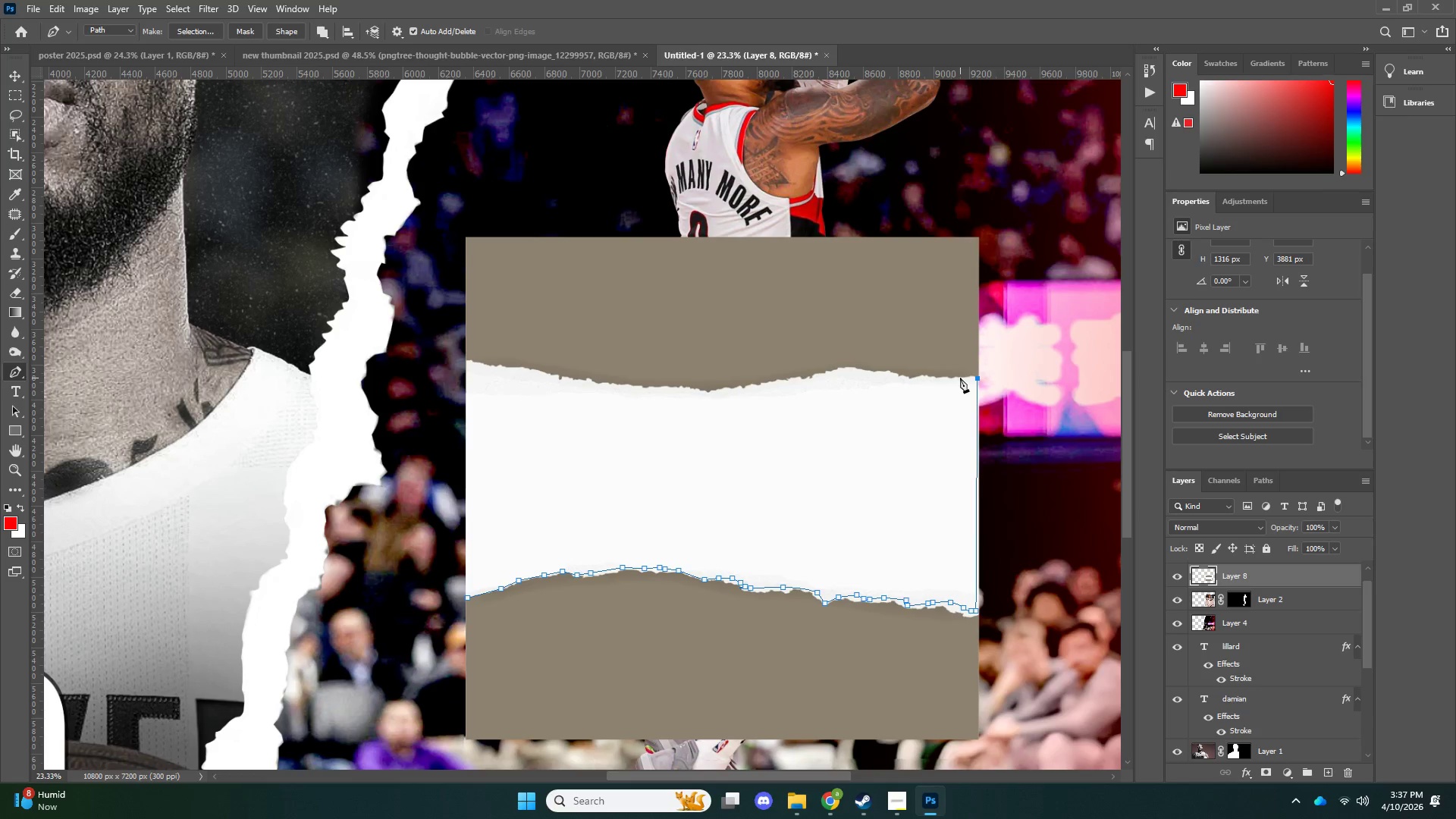 
double_click([938, 381])
 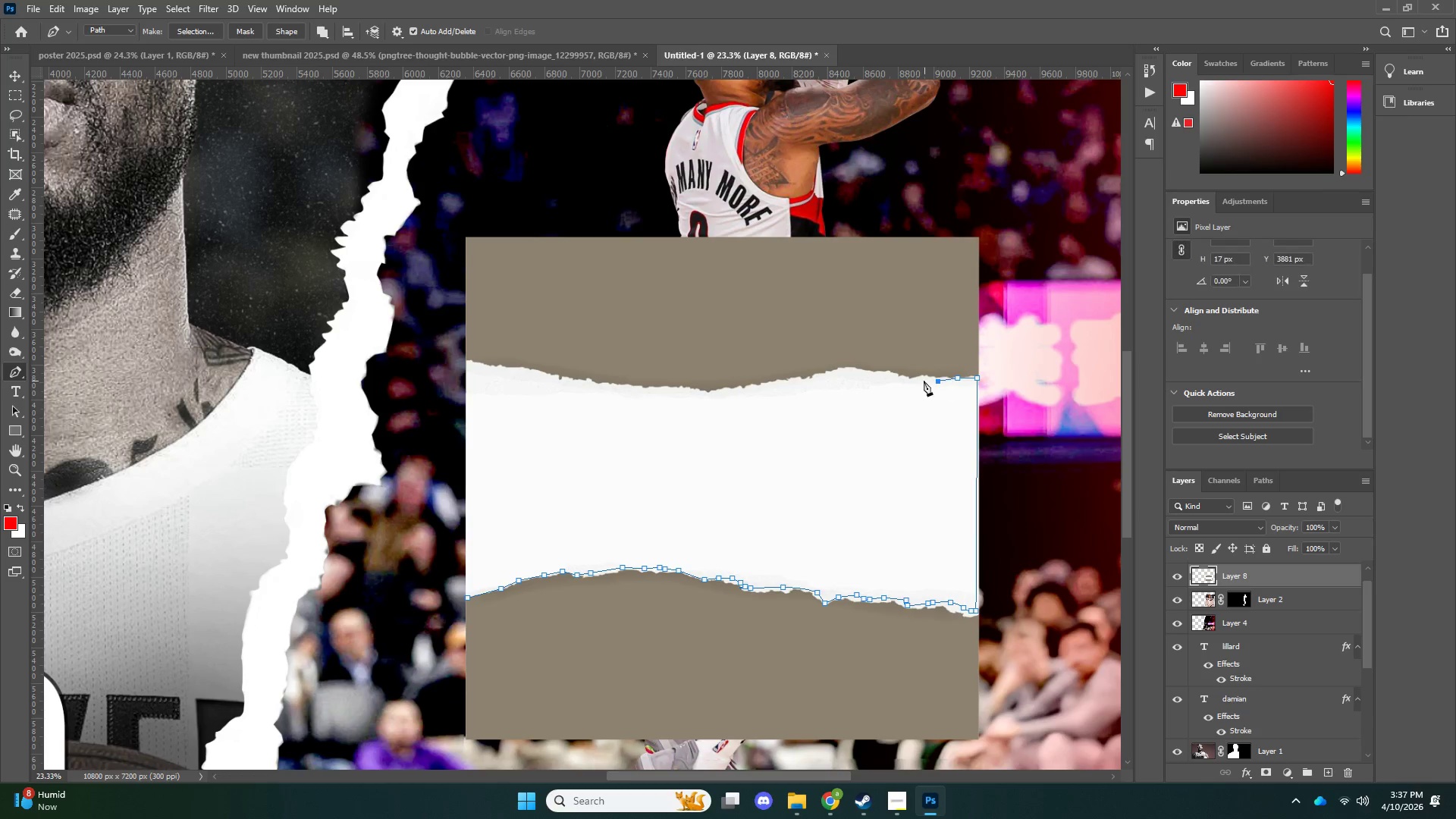 
triple_click([923, 381])
 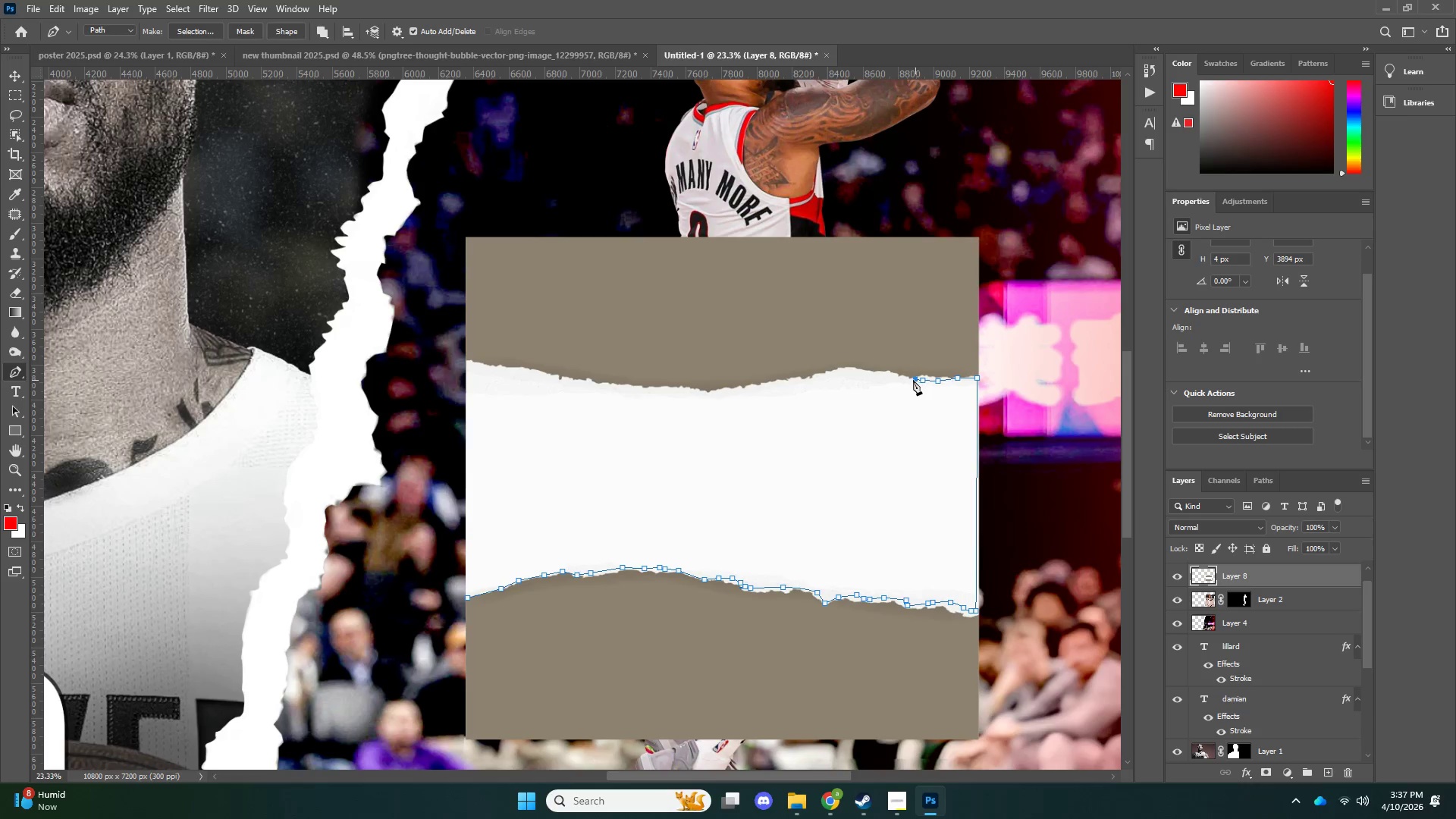 
left_click_drag(start_coordinate=[907, 381], to_coordinate=[902, 382])
 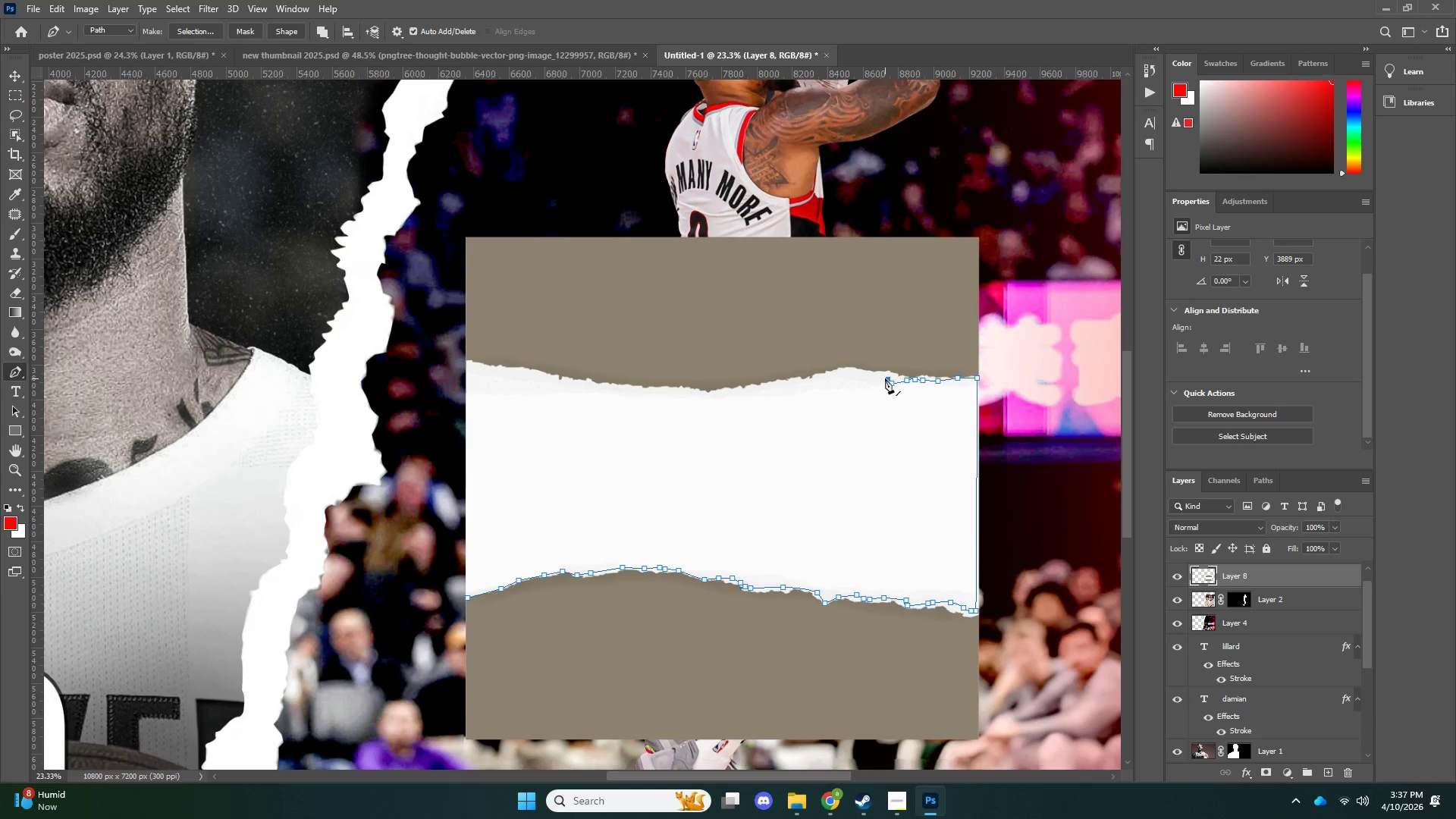 
triple_click([875, 375])
 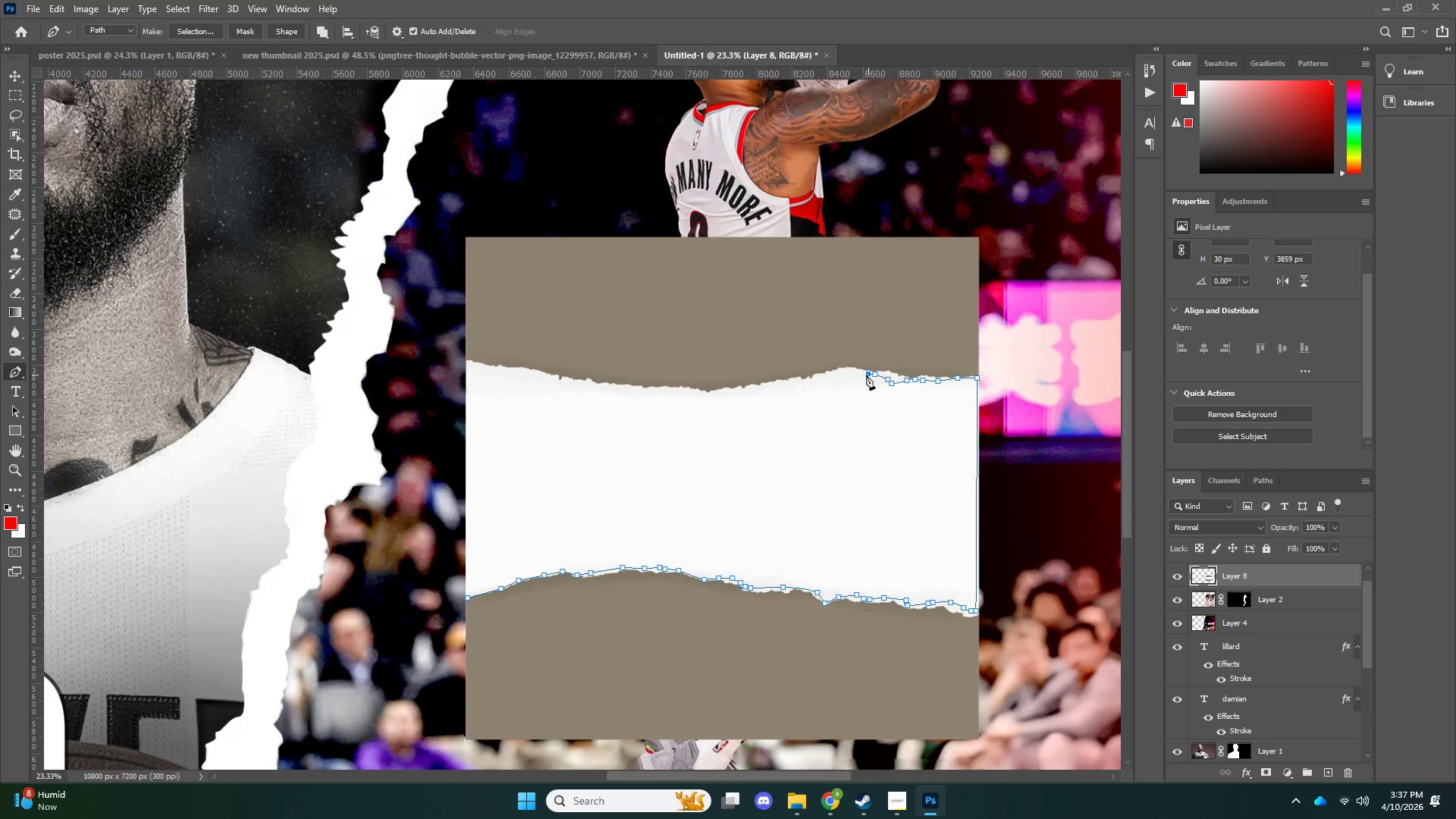 
left_click_drag(start_coordinate=[868, 375], to_coordinate=[862, 375])
 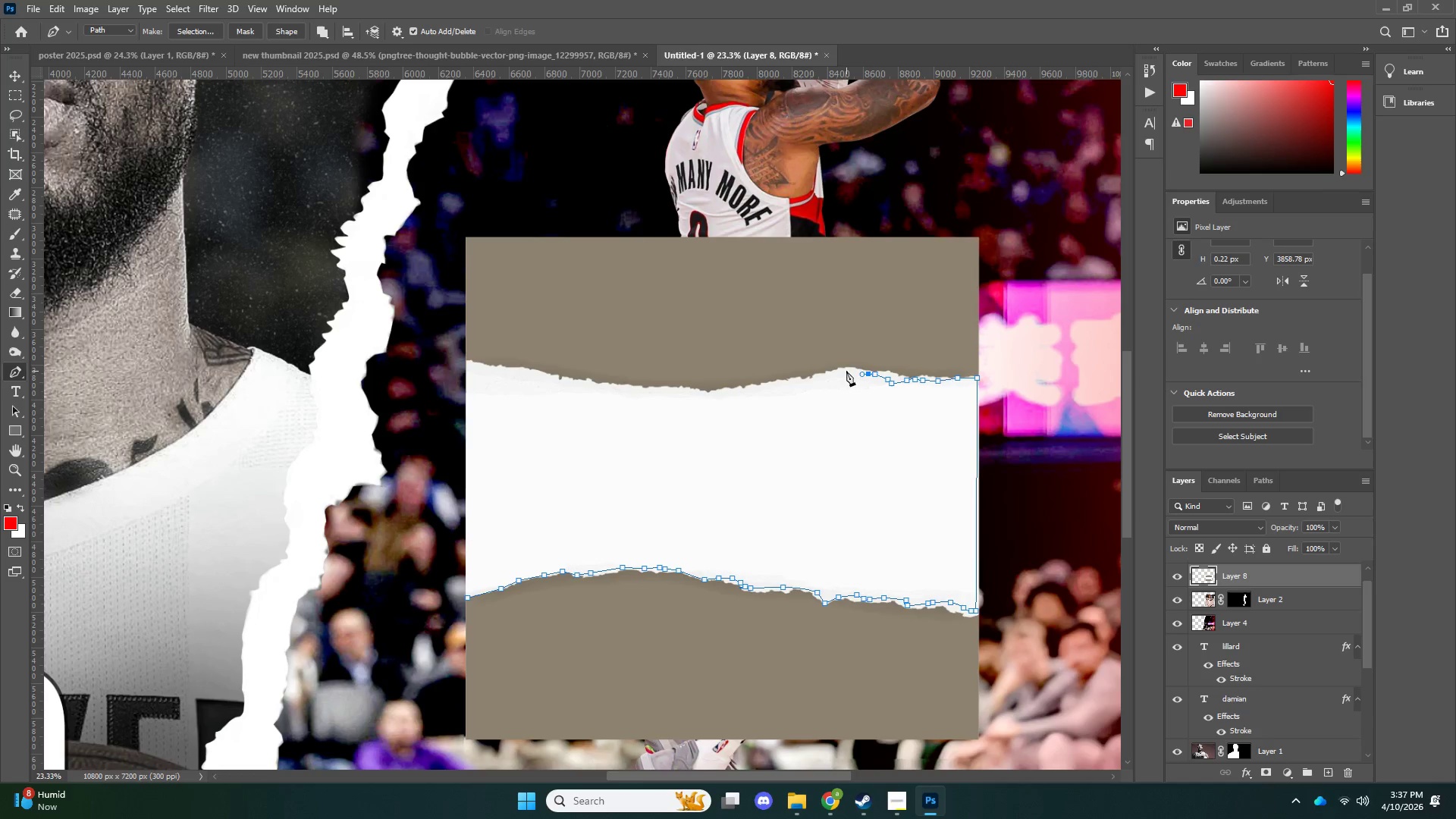 
left_click([846, 371])
 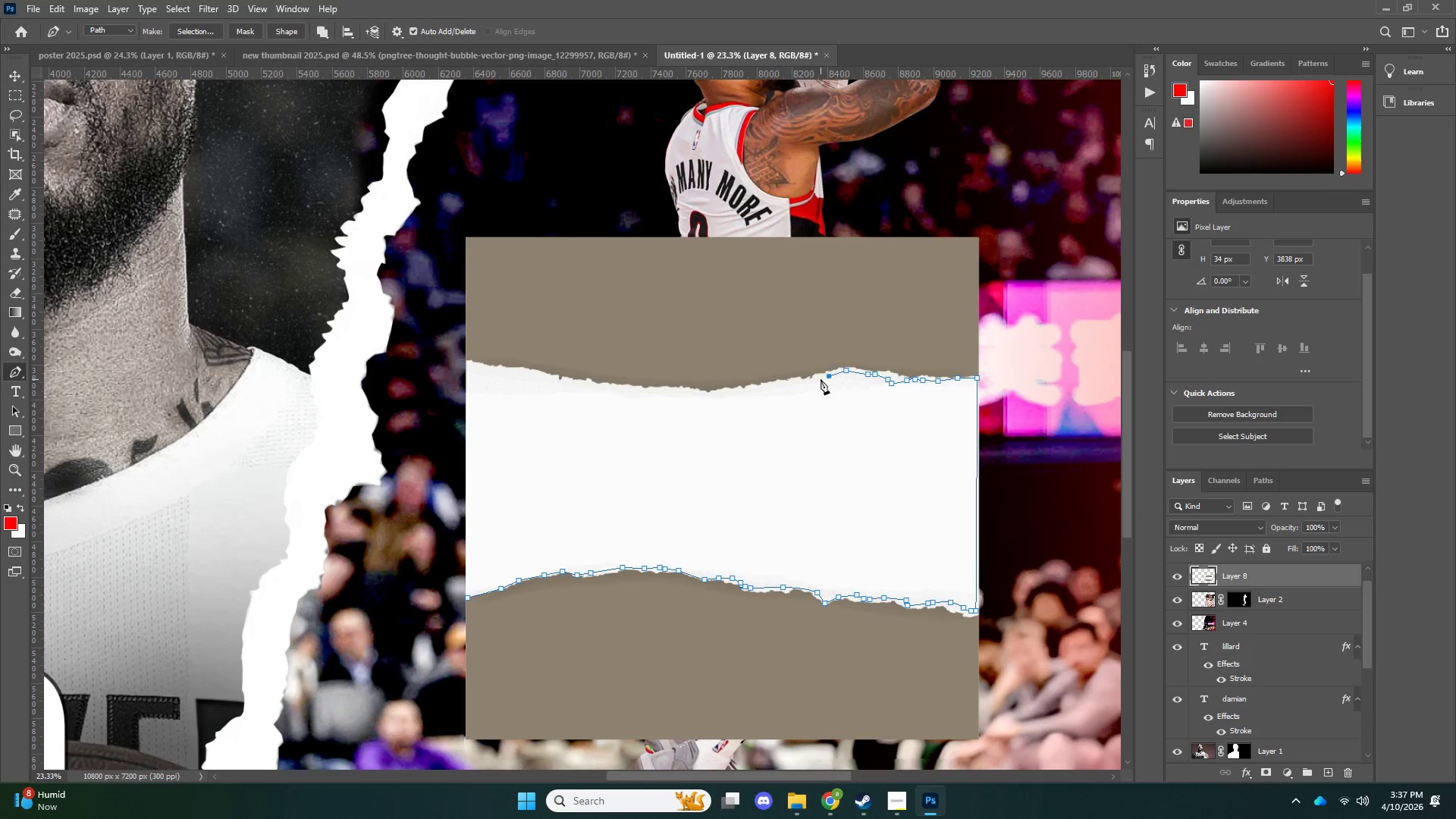 
triple_click([807, 383])
 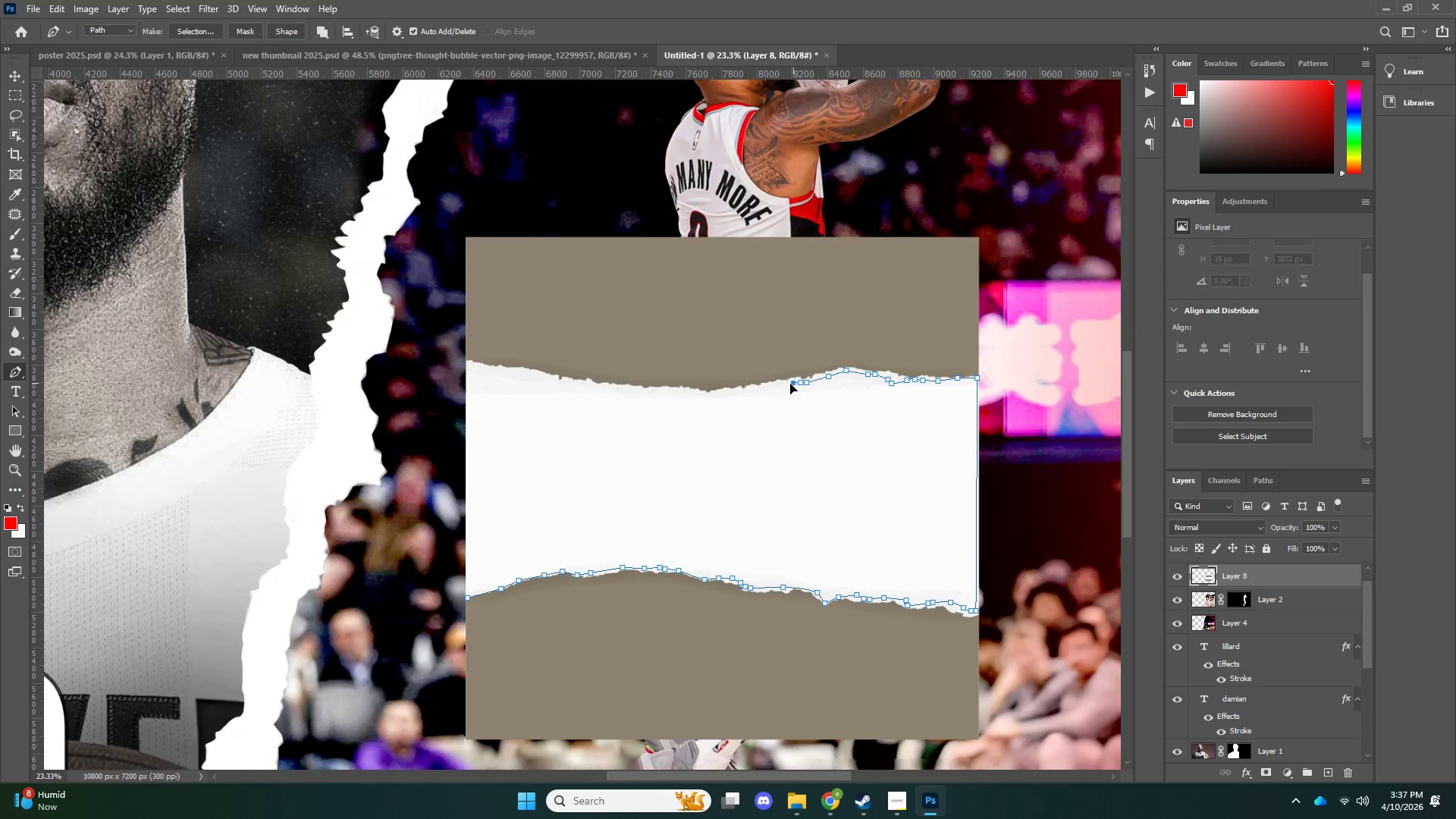 
left_click_drag(start_coordinate=[793, 383], to_coordinate=[785, 386])
 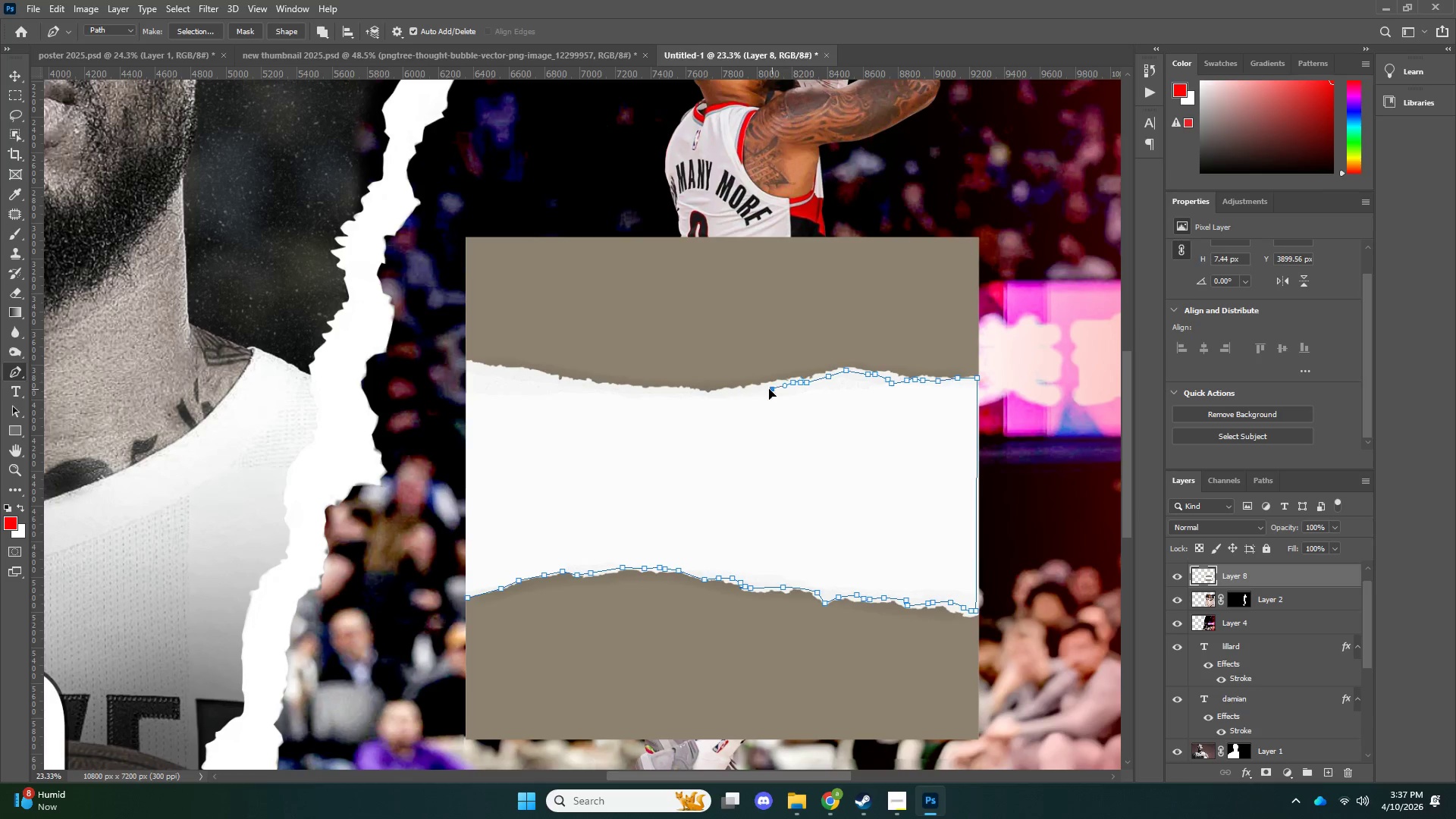 
left_click_drag(start_coordinate=[772, 389], to_coordinate=[765, 391])
 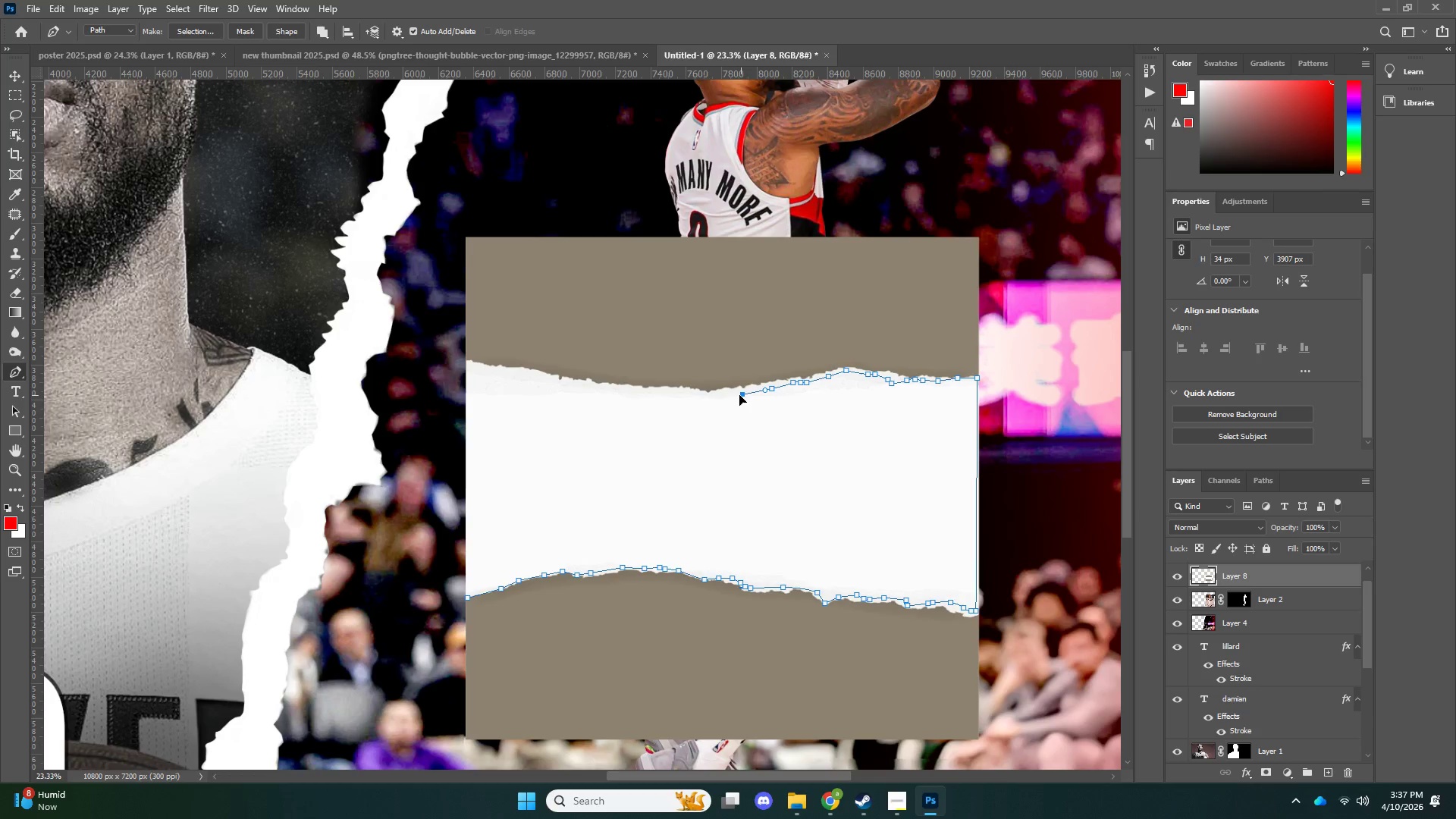 
left_click_drag(start_coordinate=[742, 395], to_coordinate=[739, 395])
 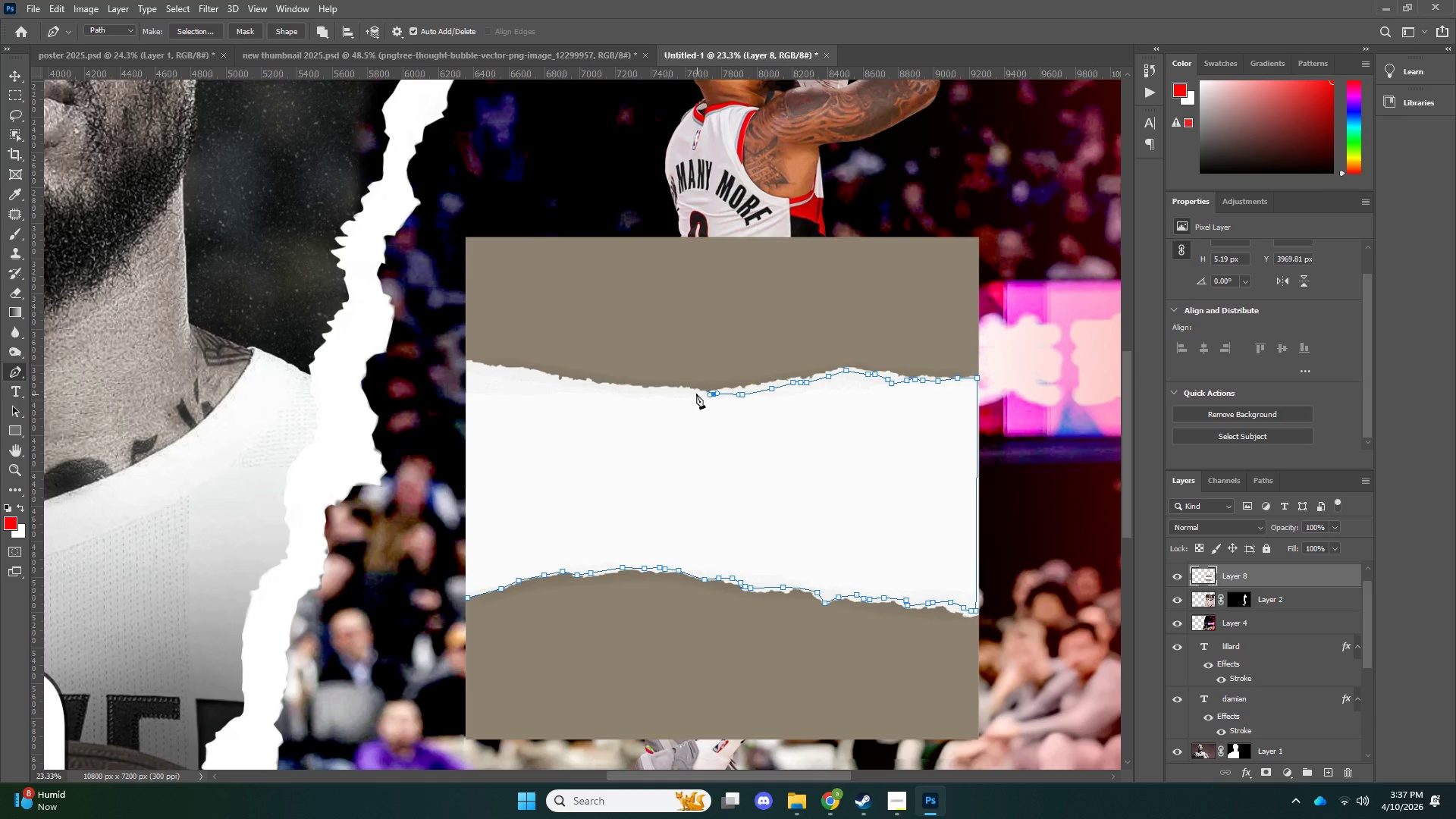 
left_click_drag(start_coordinate=[693, 393], to_coordinate=[689, 393])
 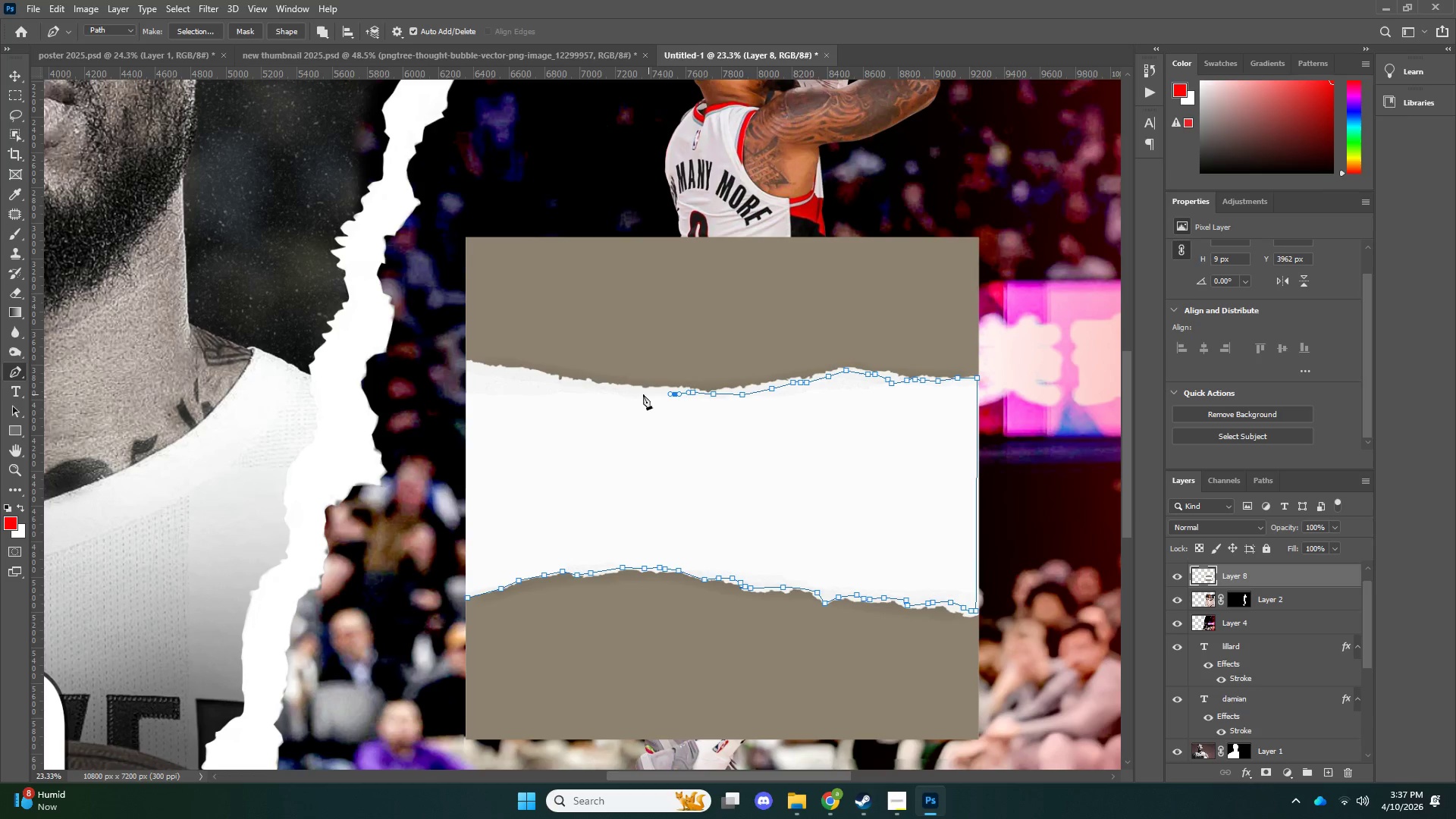 
left_click_drag(start_coordinate=[675, 394], to_coordinate=[670, 394])
 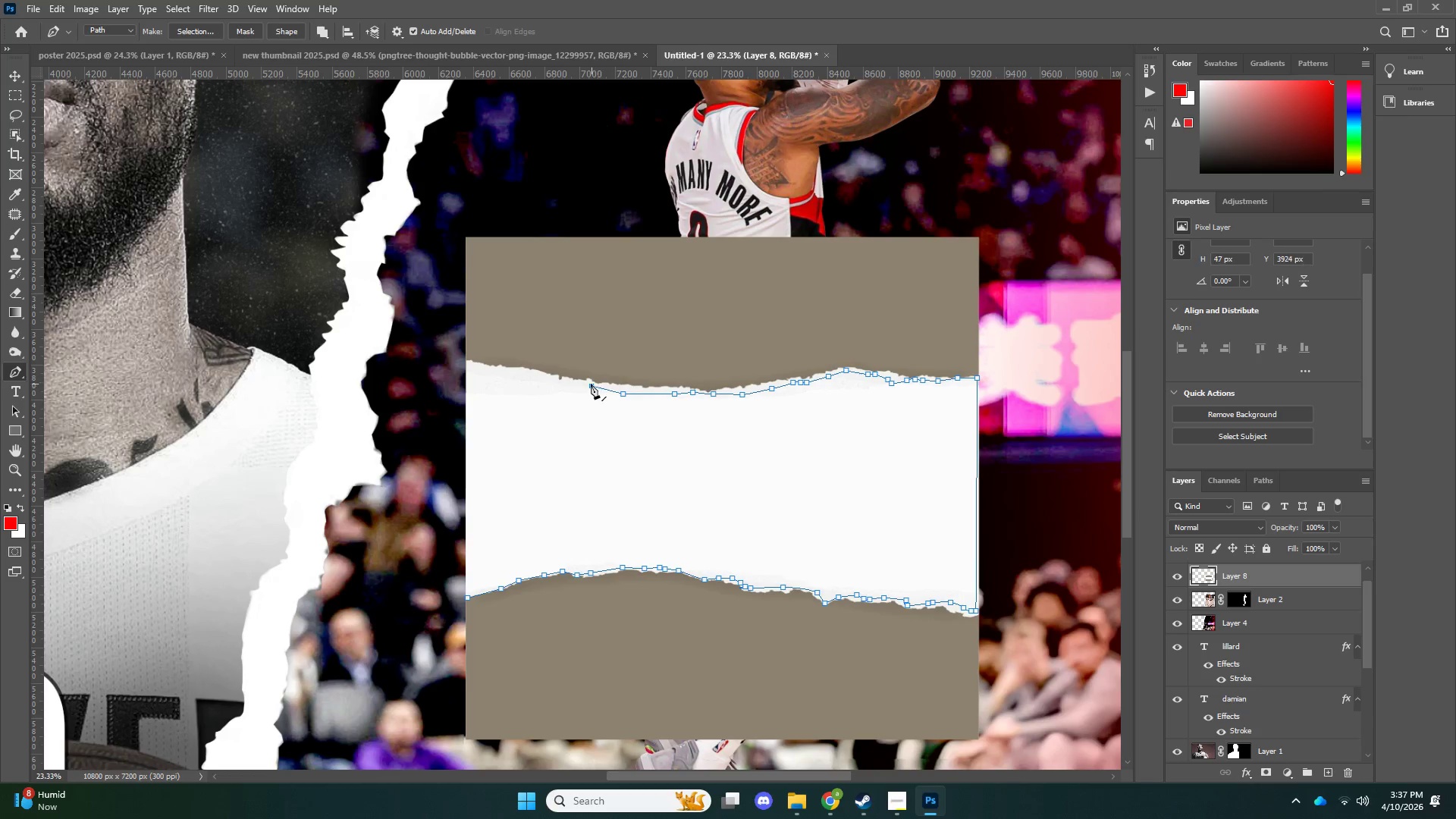 
left_click_drag(start_coordinate=[575, 386], to_coordinate=[571, 386])
 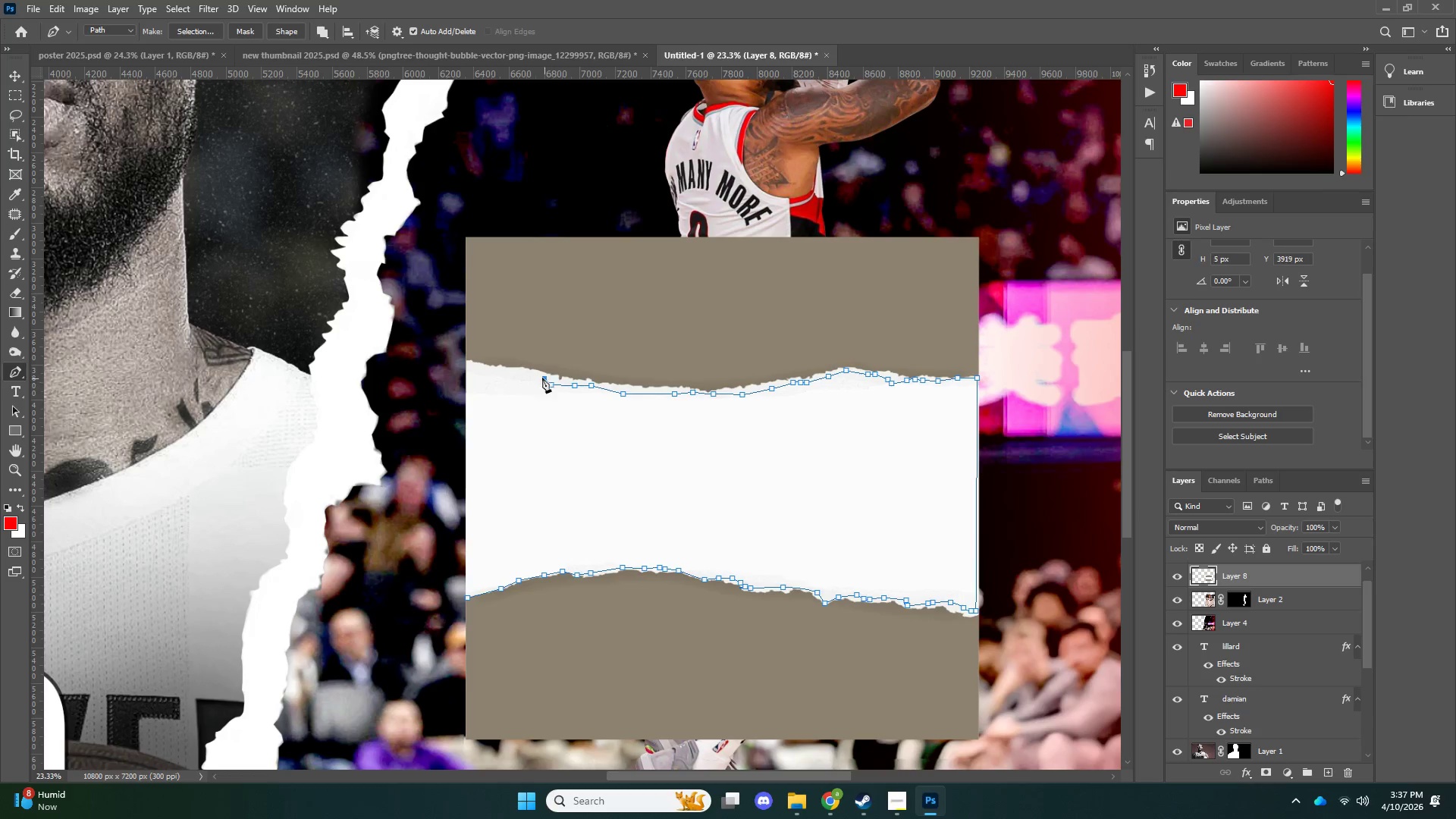 
left_click_drag(start_coordinate=[544, 378], to_coordinate=[538, 375])
 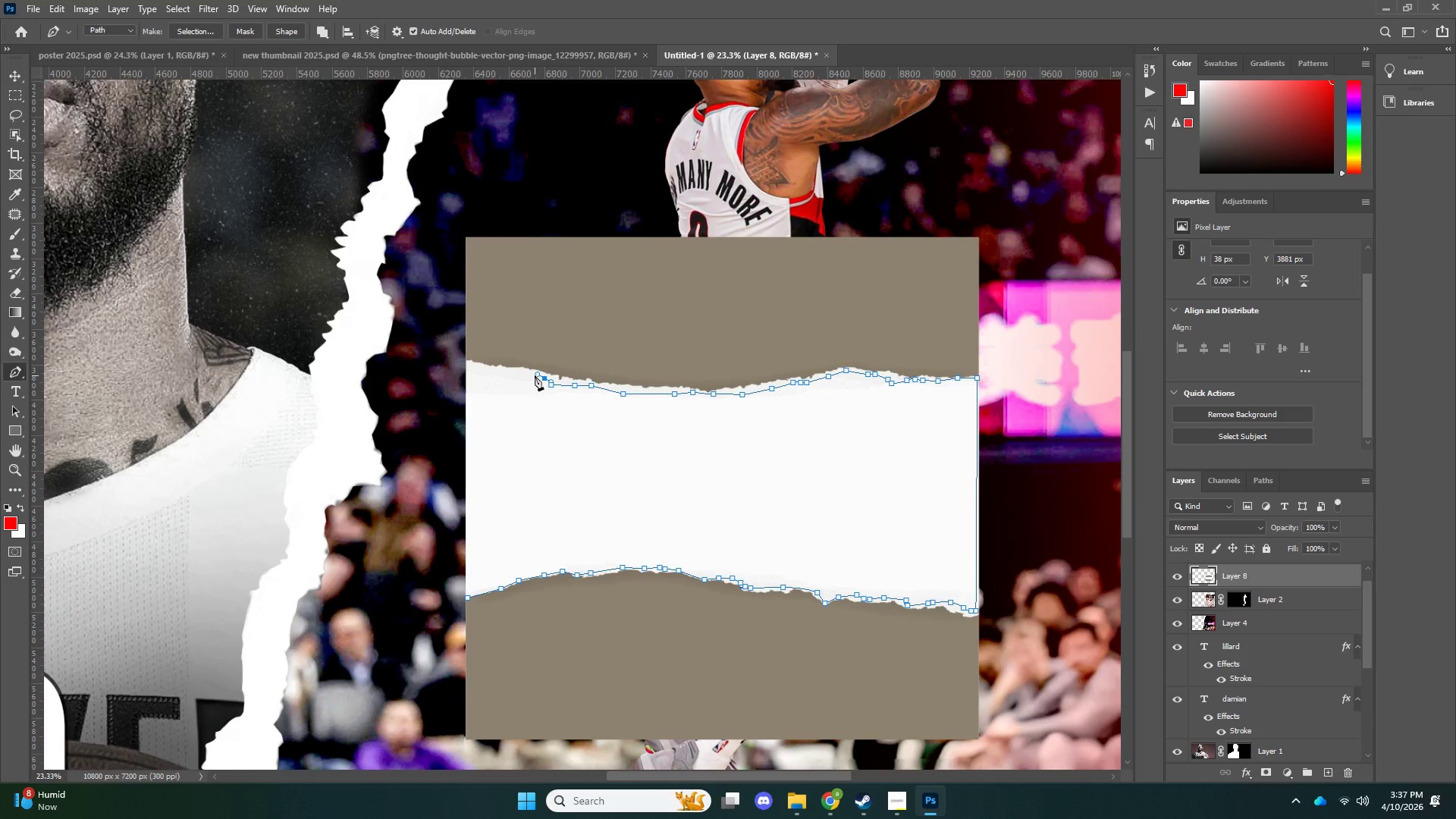 
left_click_drag(start_coordinate=[535, 375], to_coordinate=[531, 376])
 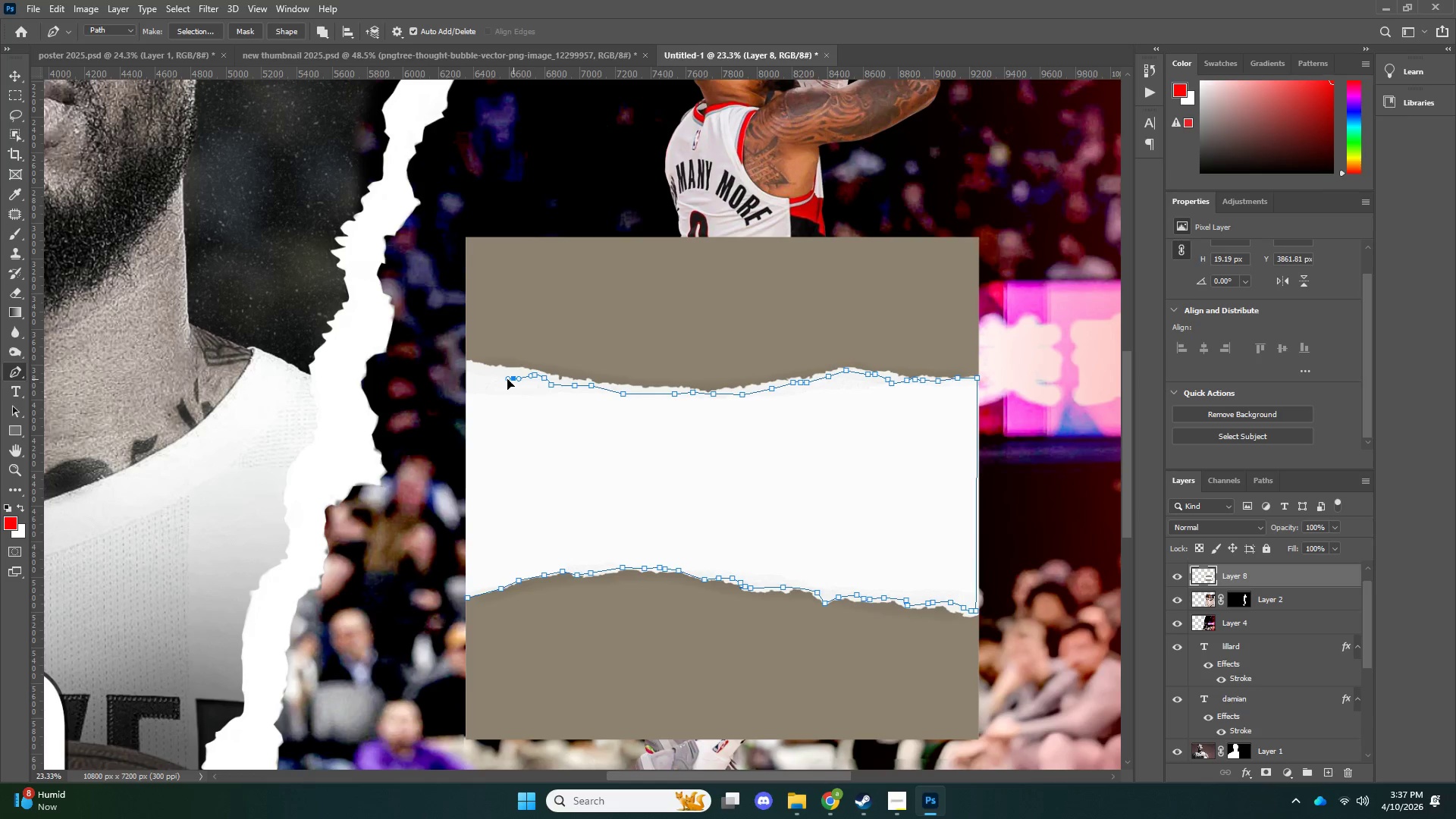 
left_click_drag(start_coordinate=[513, 379], to_coordinate=[508, 379])
 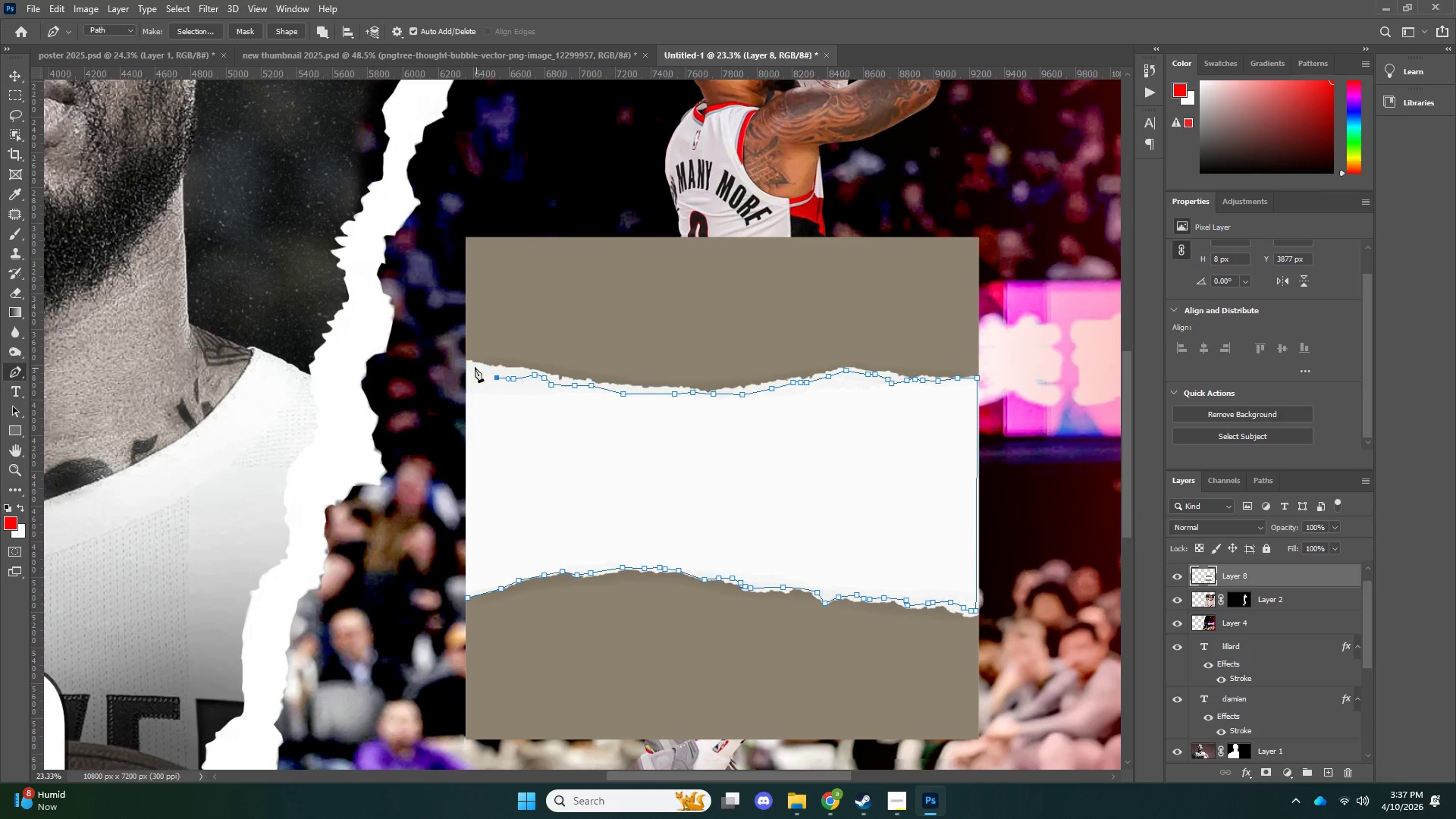 
left_click_drag(start_coordinate=[475, 367], to_coordinate=[471, 367])
 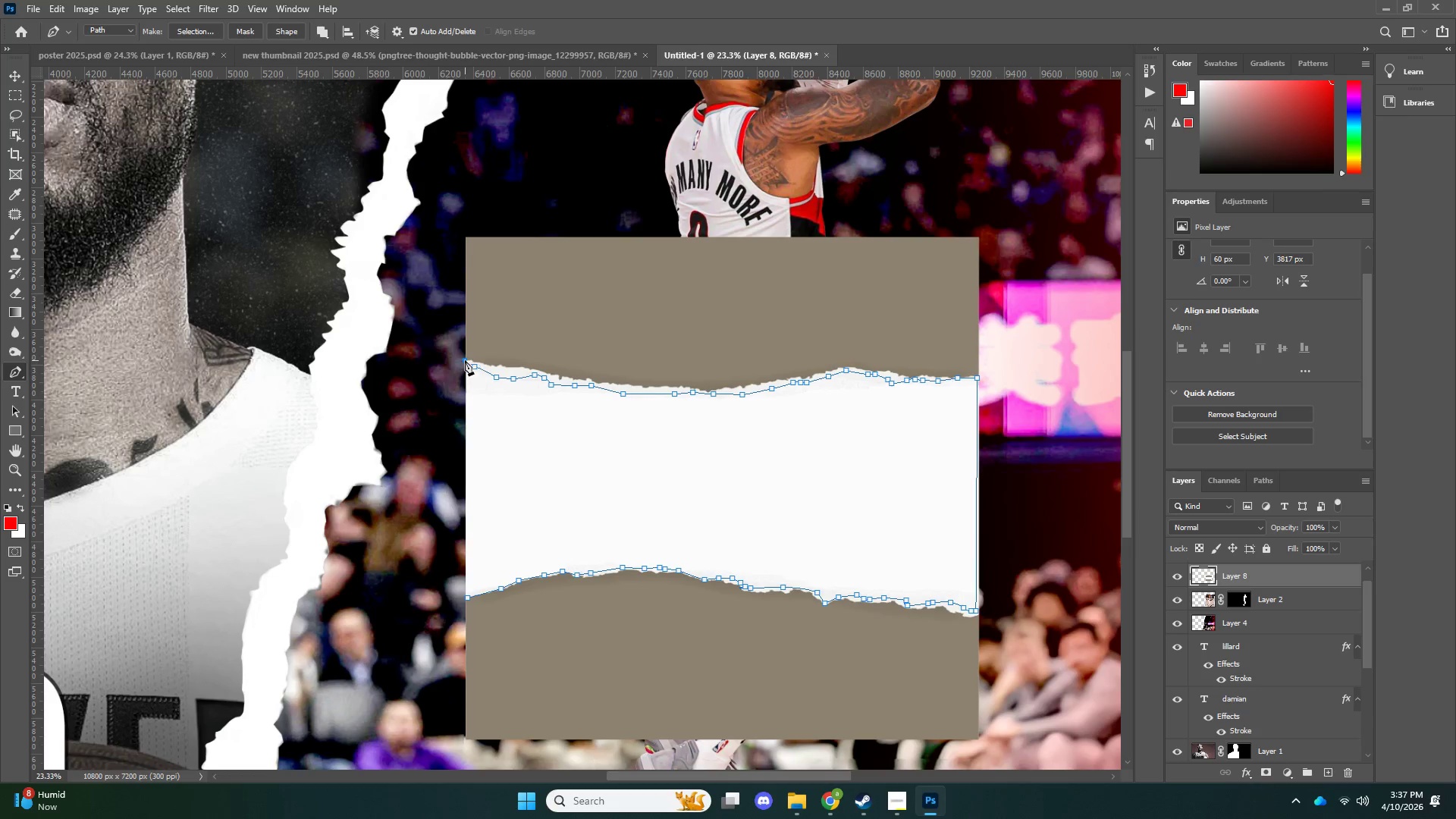 
left_click([465, 360])
 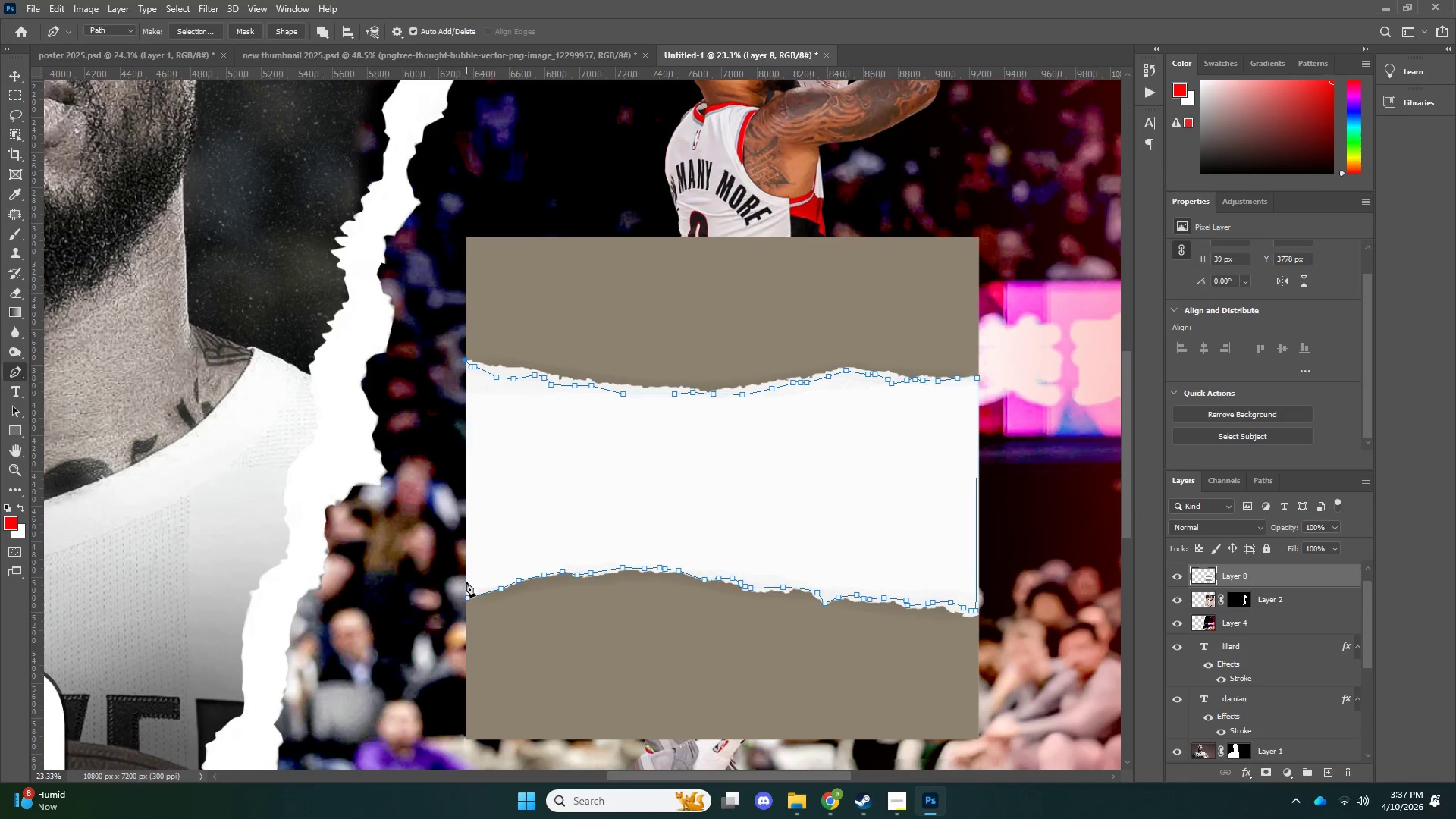 
left_click([466, 582])
 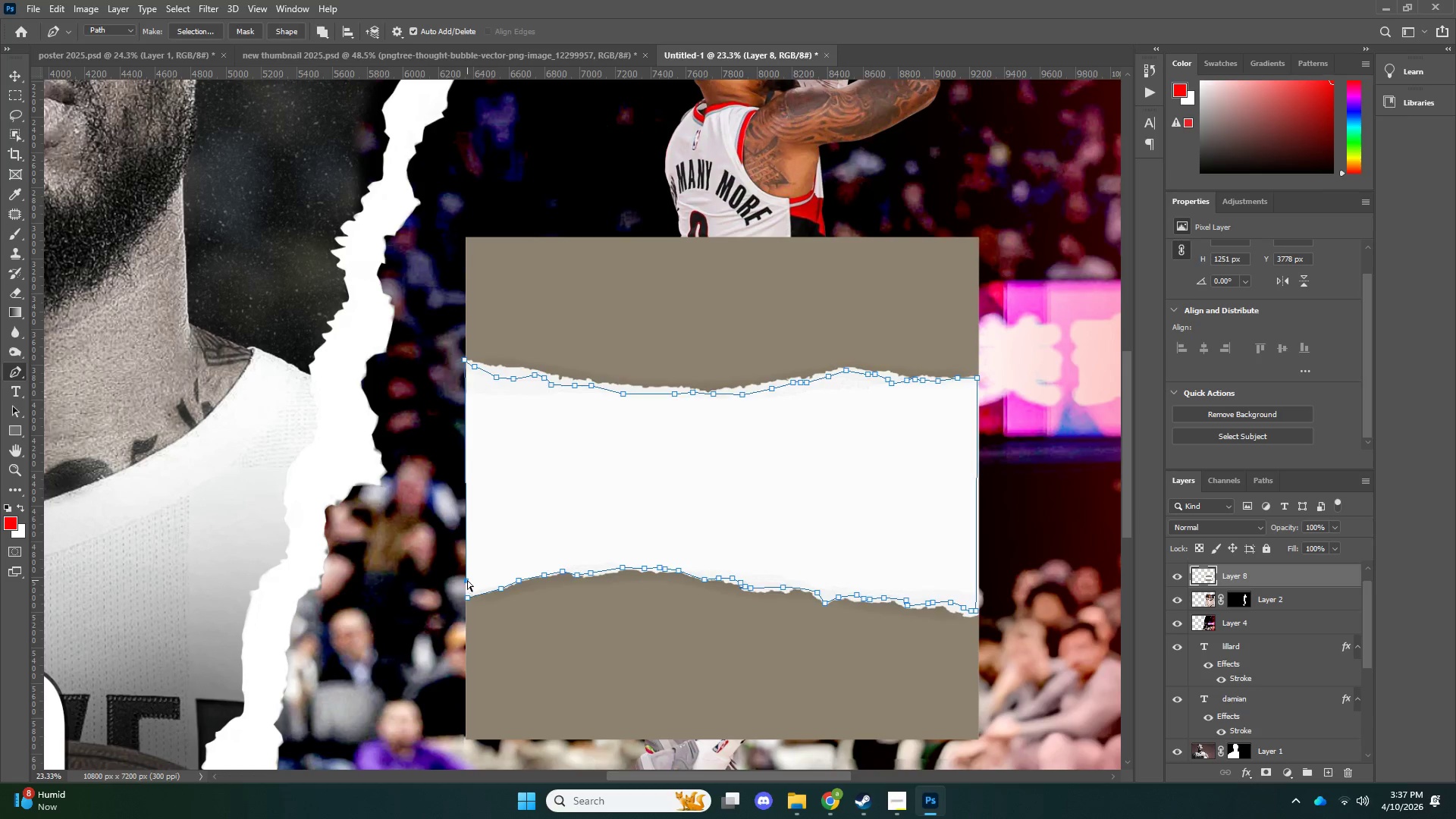 
key(Control+NumpadEnter)
 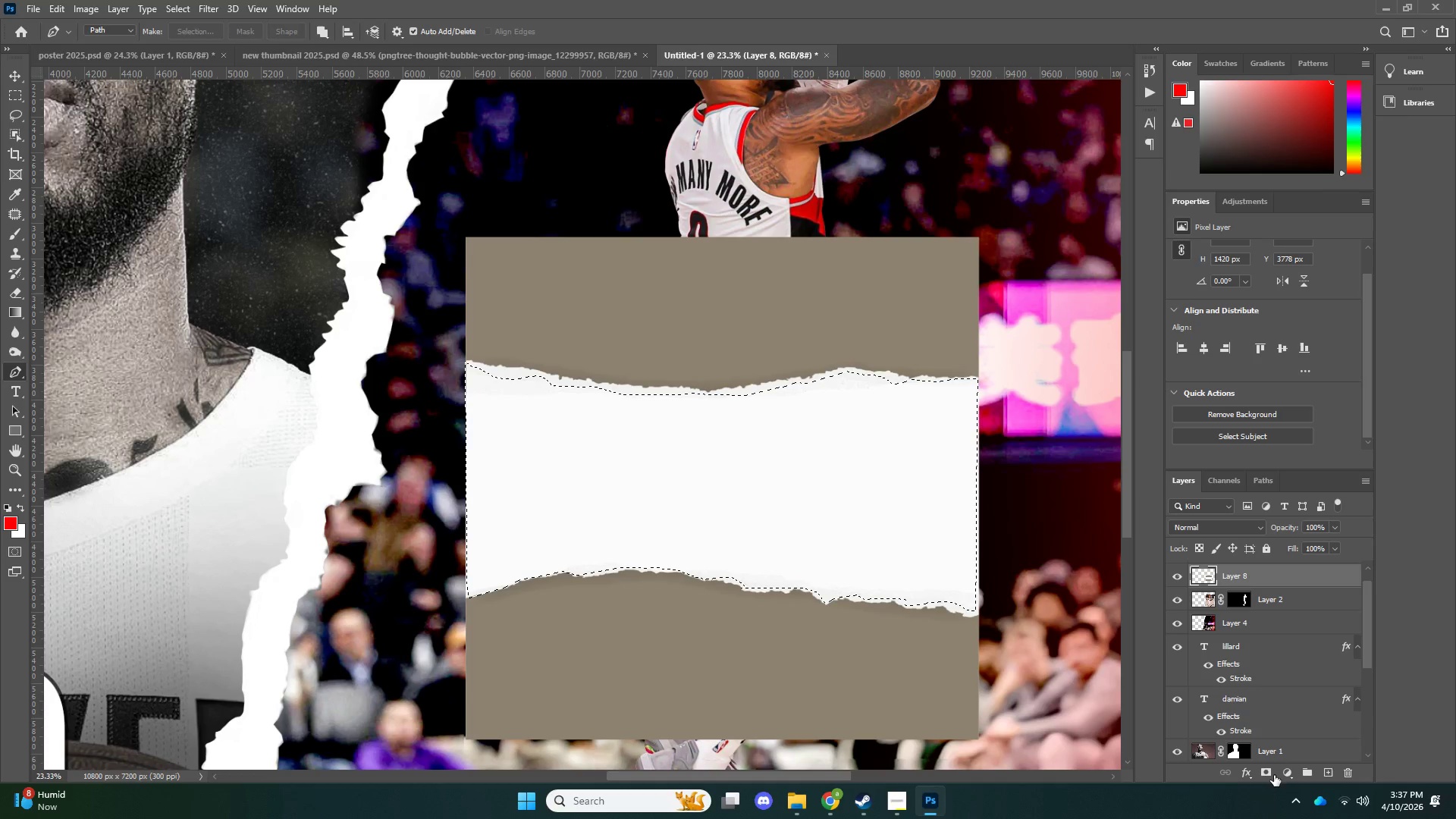 
left_click([1270, 772])
 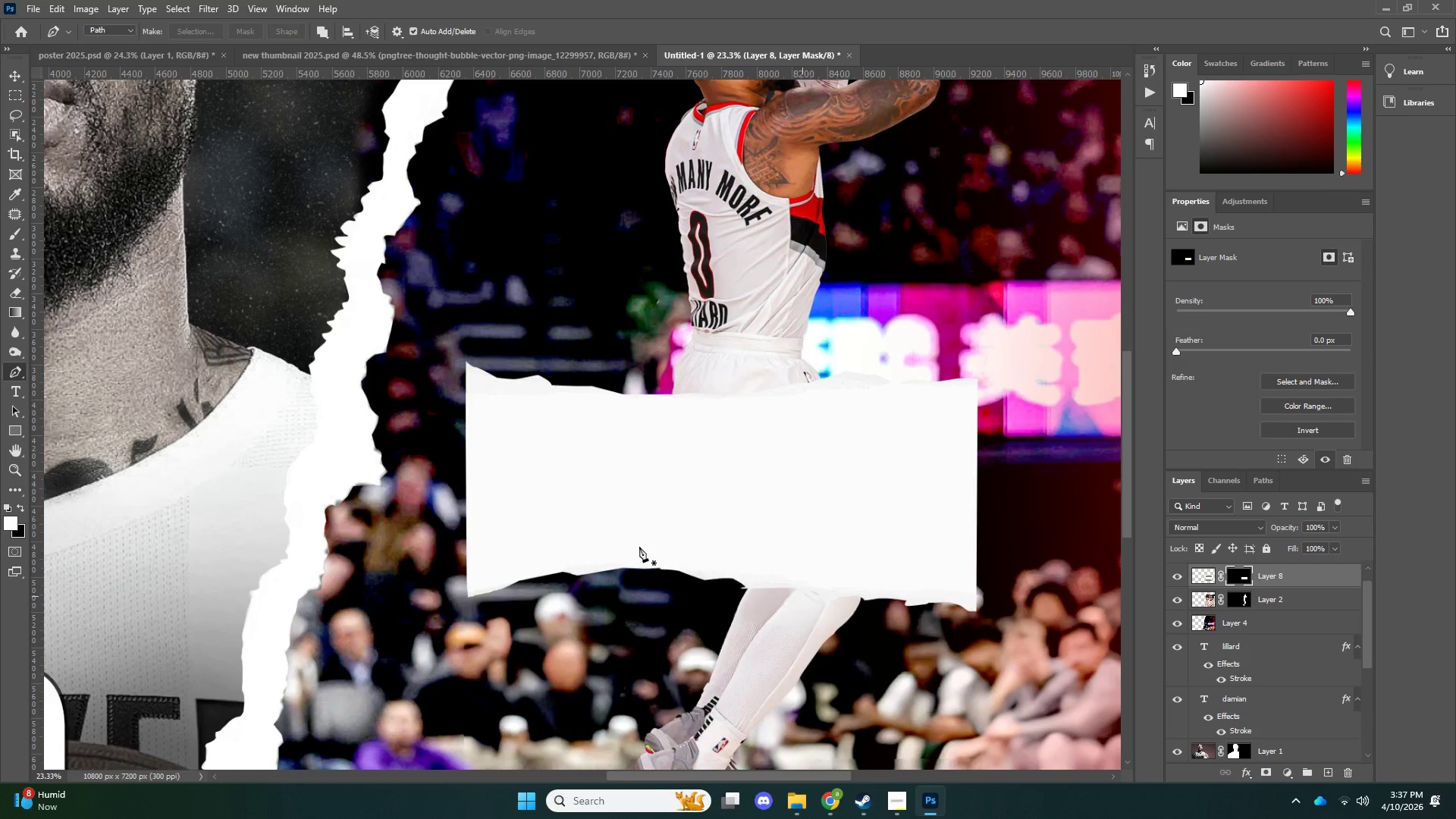 
key(Z)
 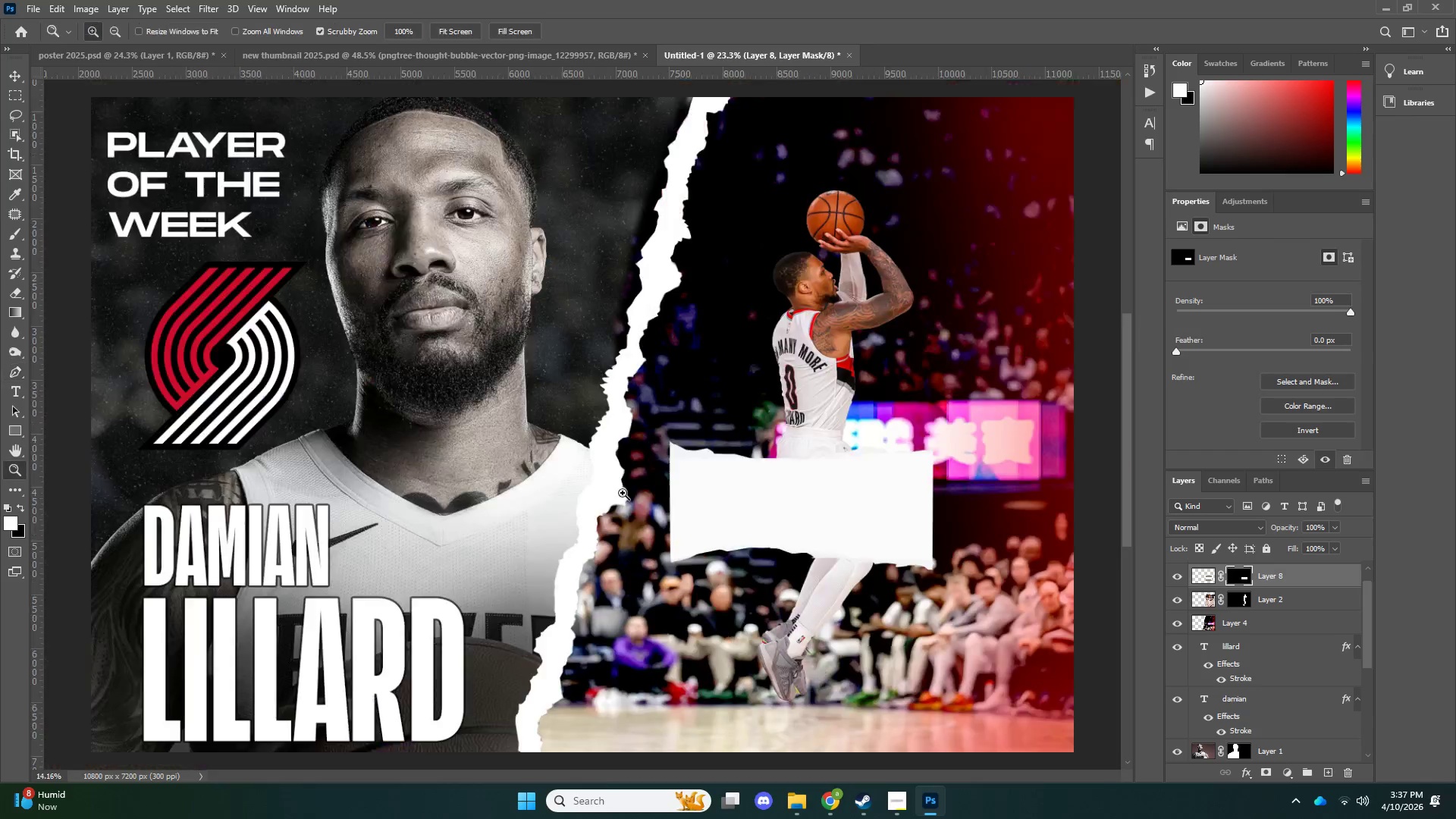 
left_click_drag(start_coordinate=[671, 485], to_coordinate=[618, 493])
 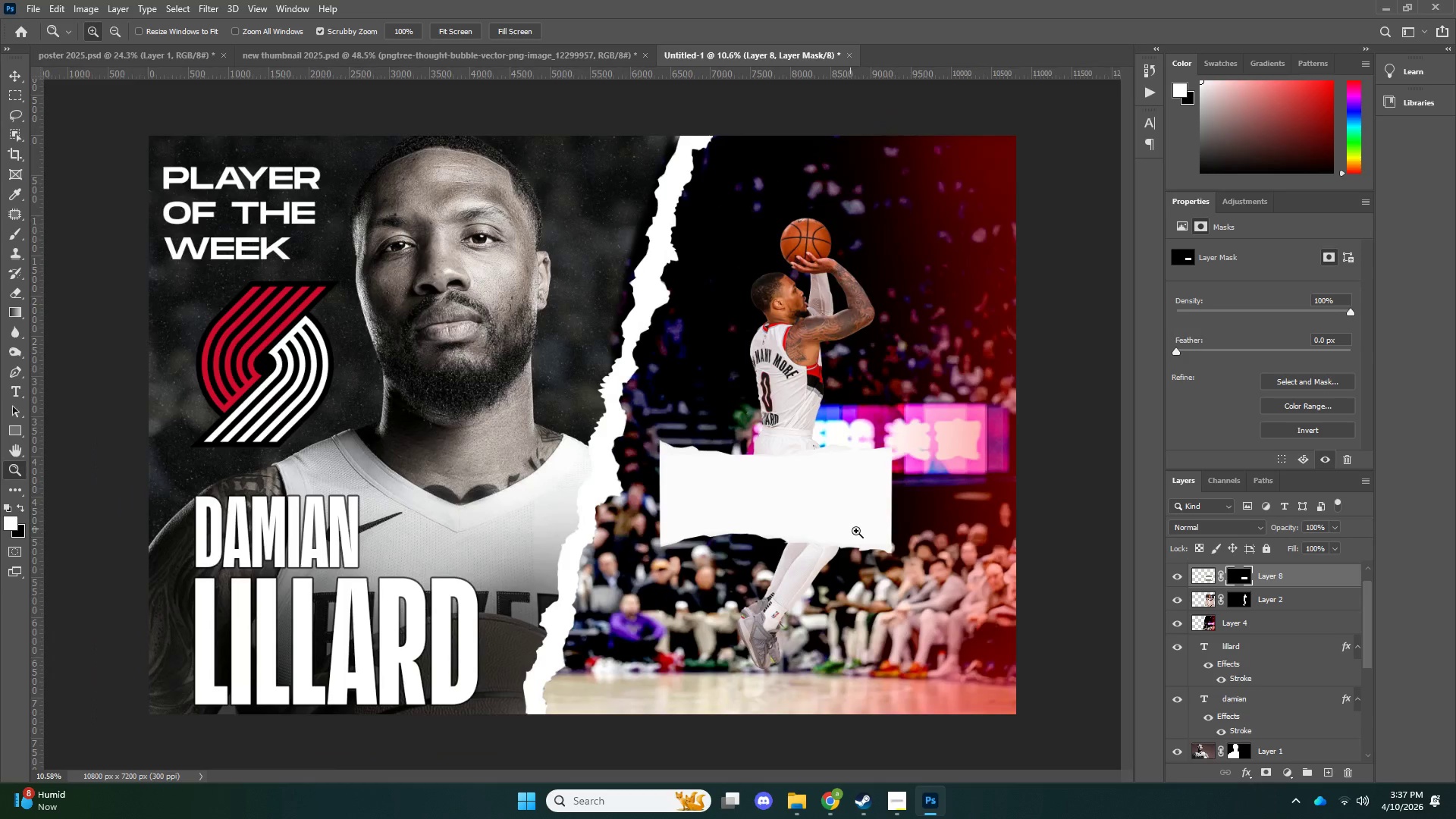 
left_click_drag(start_coordinate=[869, 535], to_coordinate=[889, 532])
 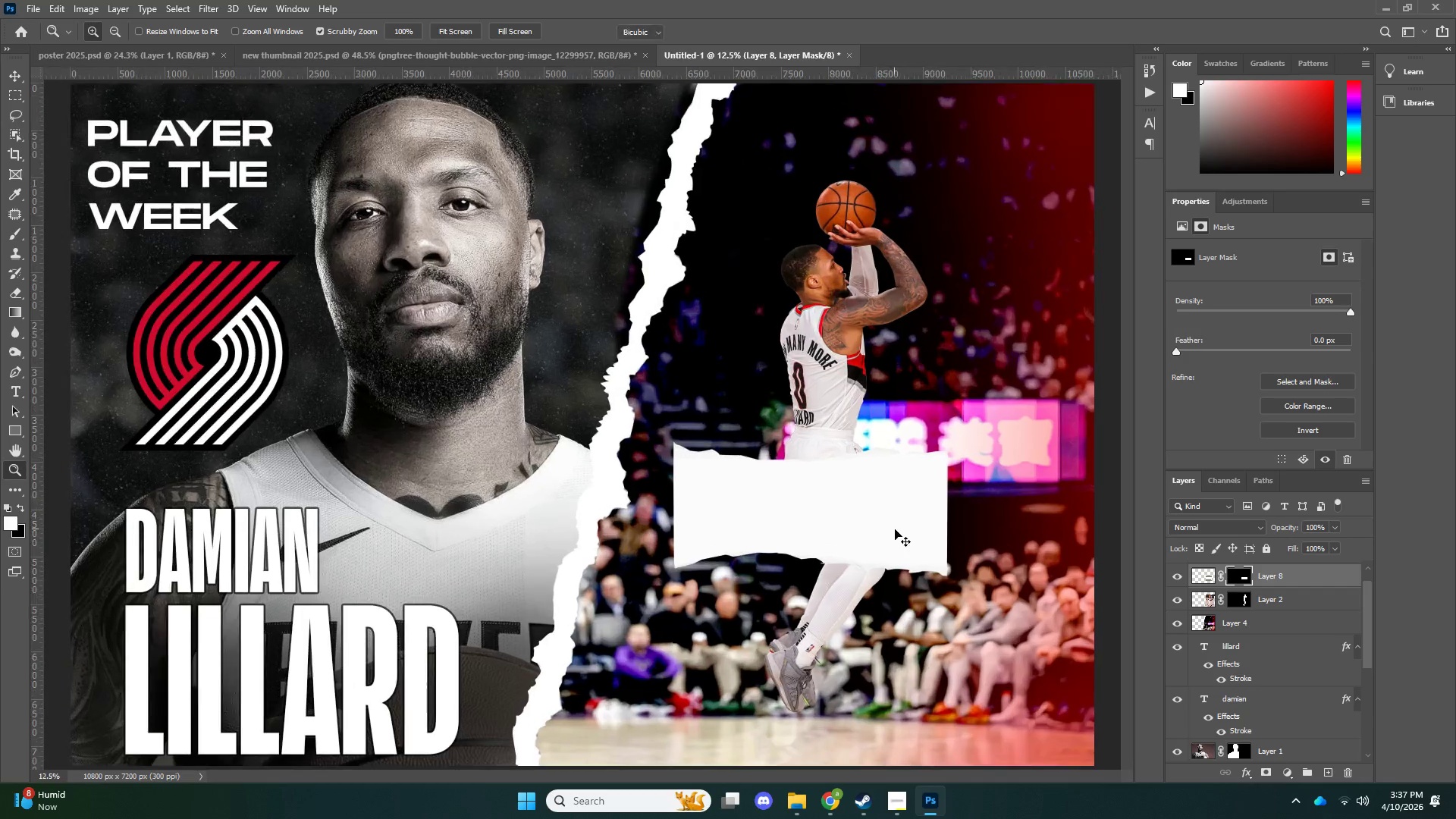 
key(Control+ControlLeft)
 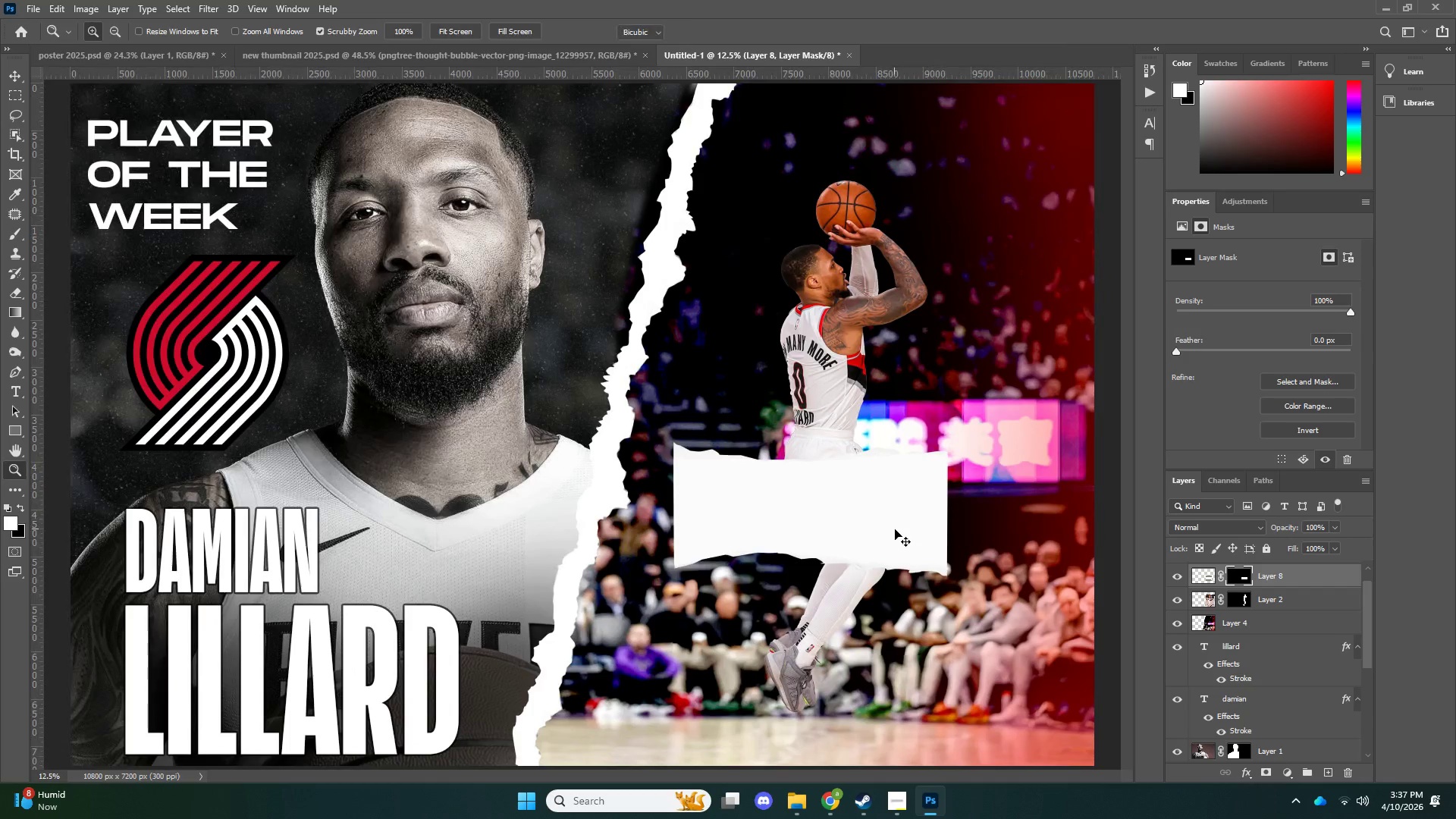 
key(Control+T)
 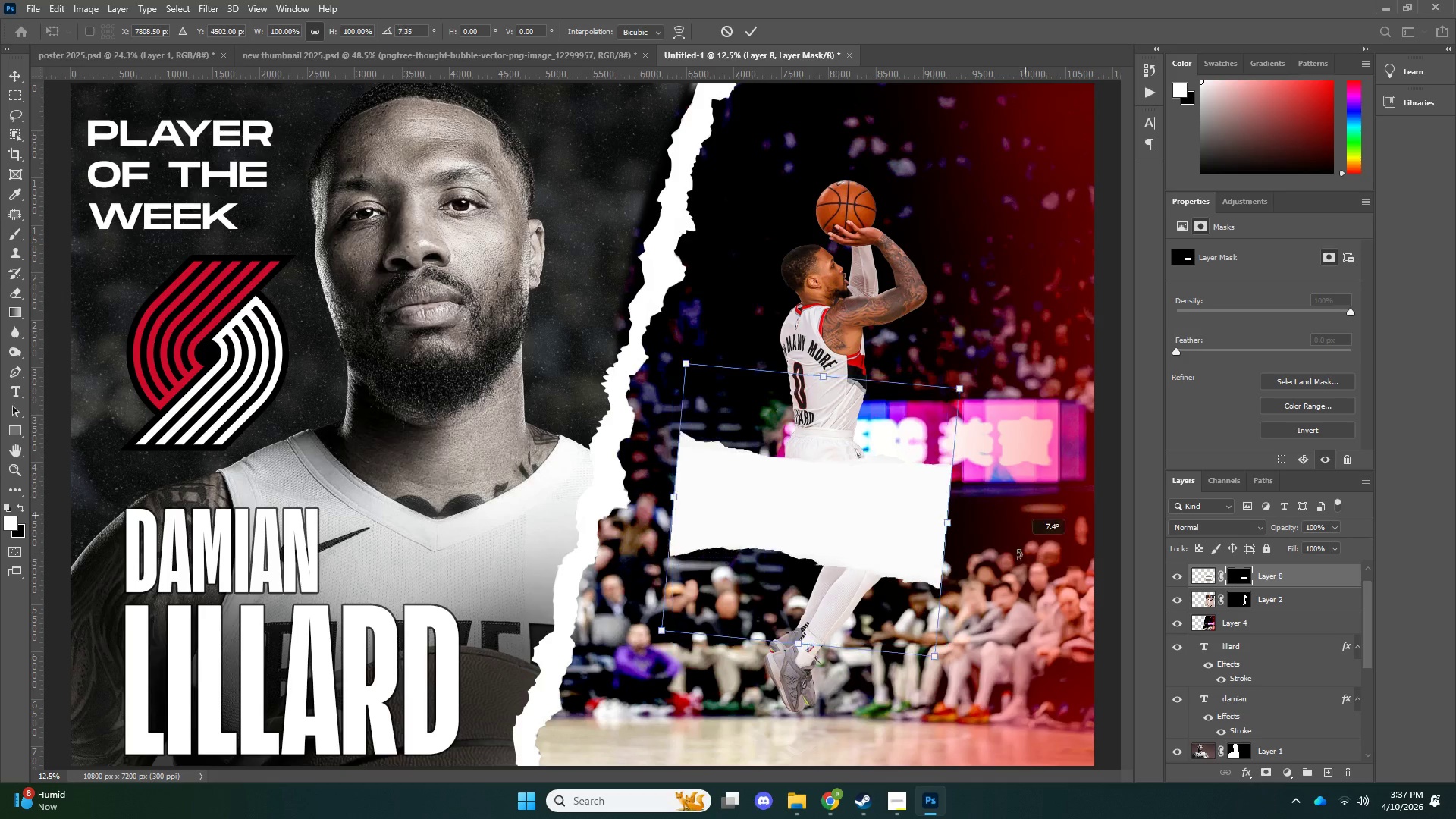 
left_click_drag(start_coordinate=[1026, 510], to_coordinate=[893, 670])
 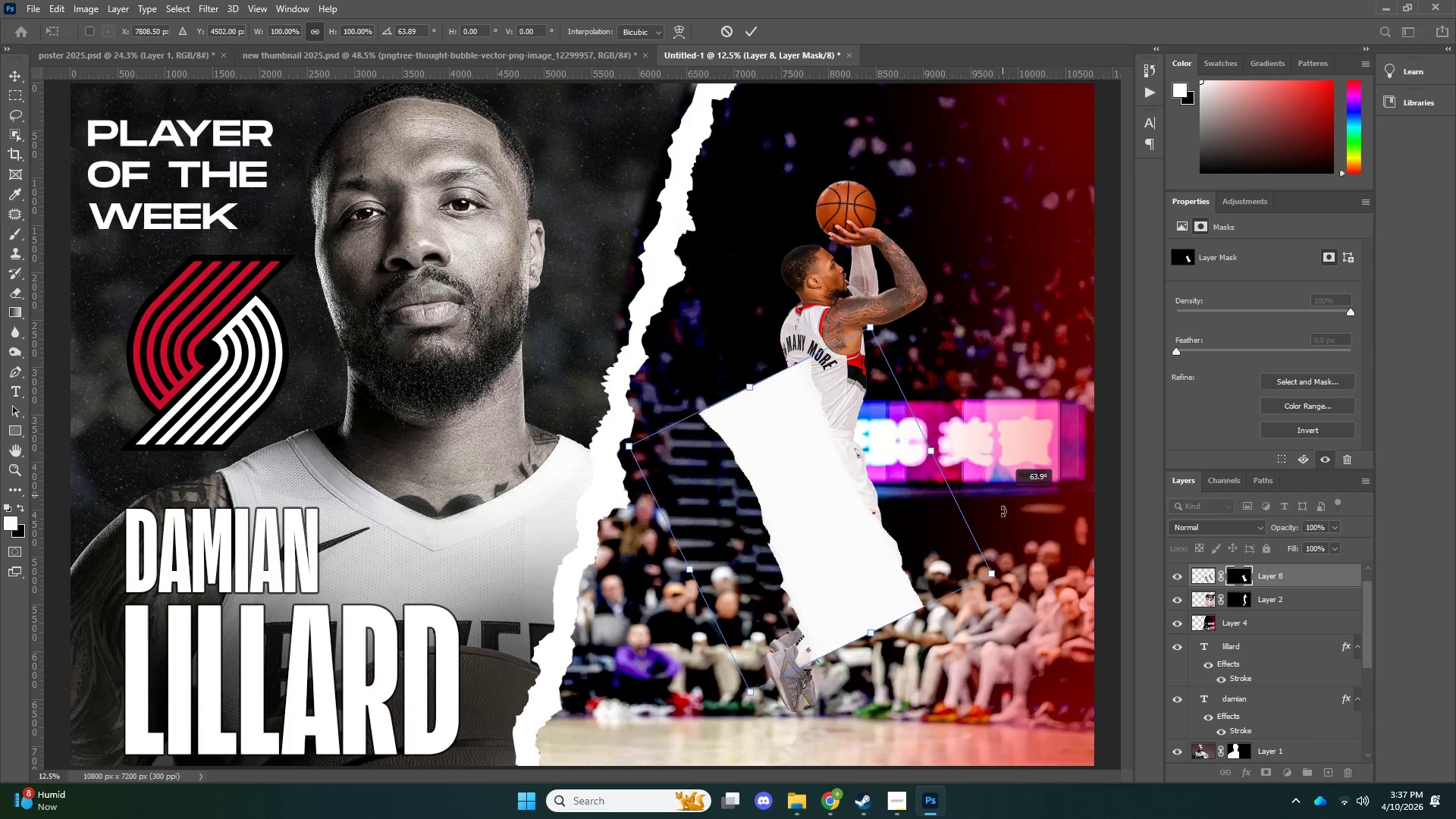 
left_click_drag(start_coordinate=[1003, 492], to_coordinate=[984, 559])
 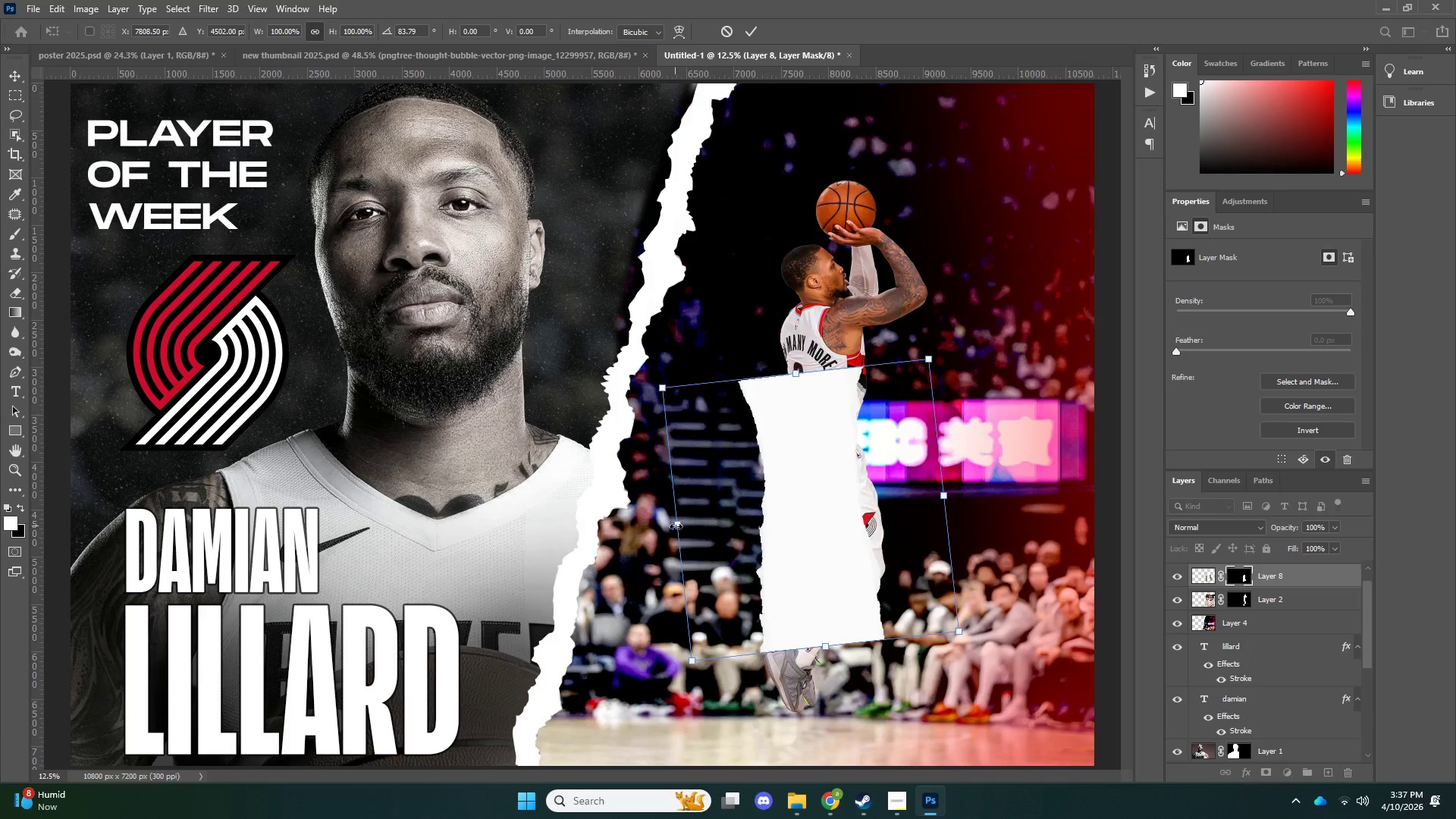 
key(NumpadEnter)
type(zvz)
 